 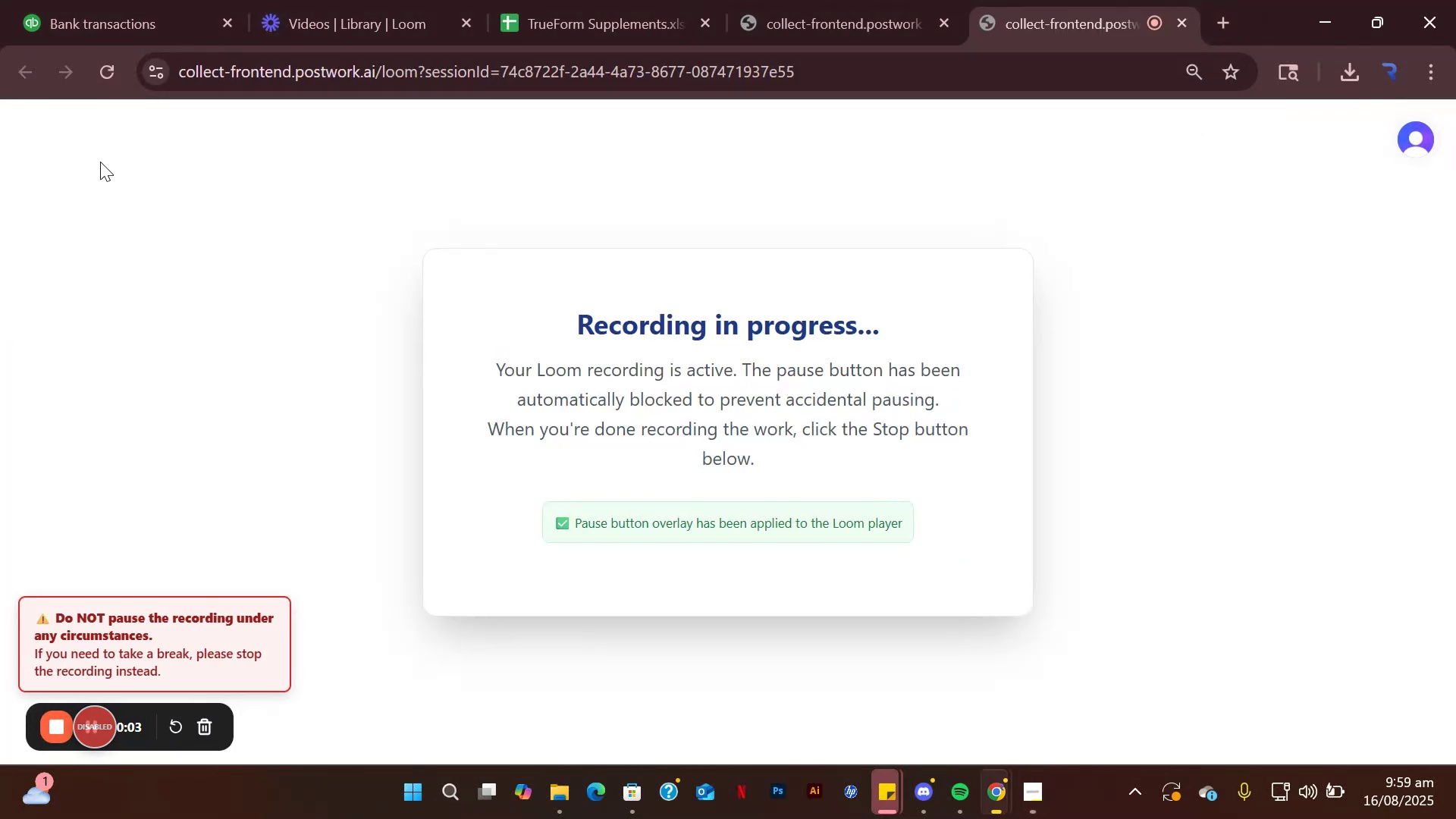 
left_click([57, 0])
 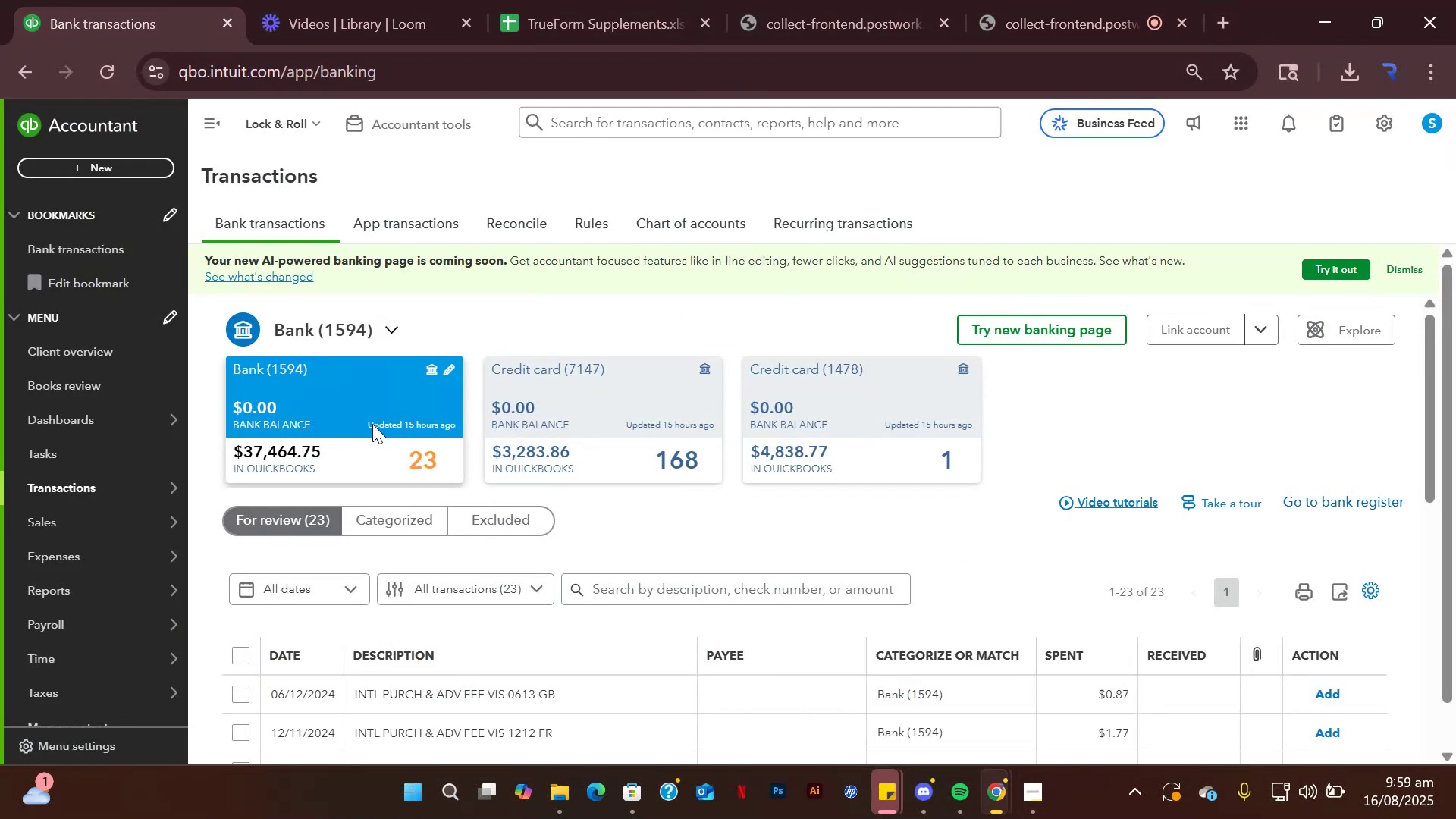 
scroll: coordinate [491, 472], scroll_direction: down, amount: 3.0
 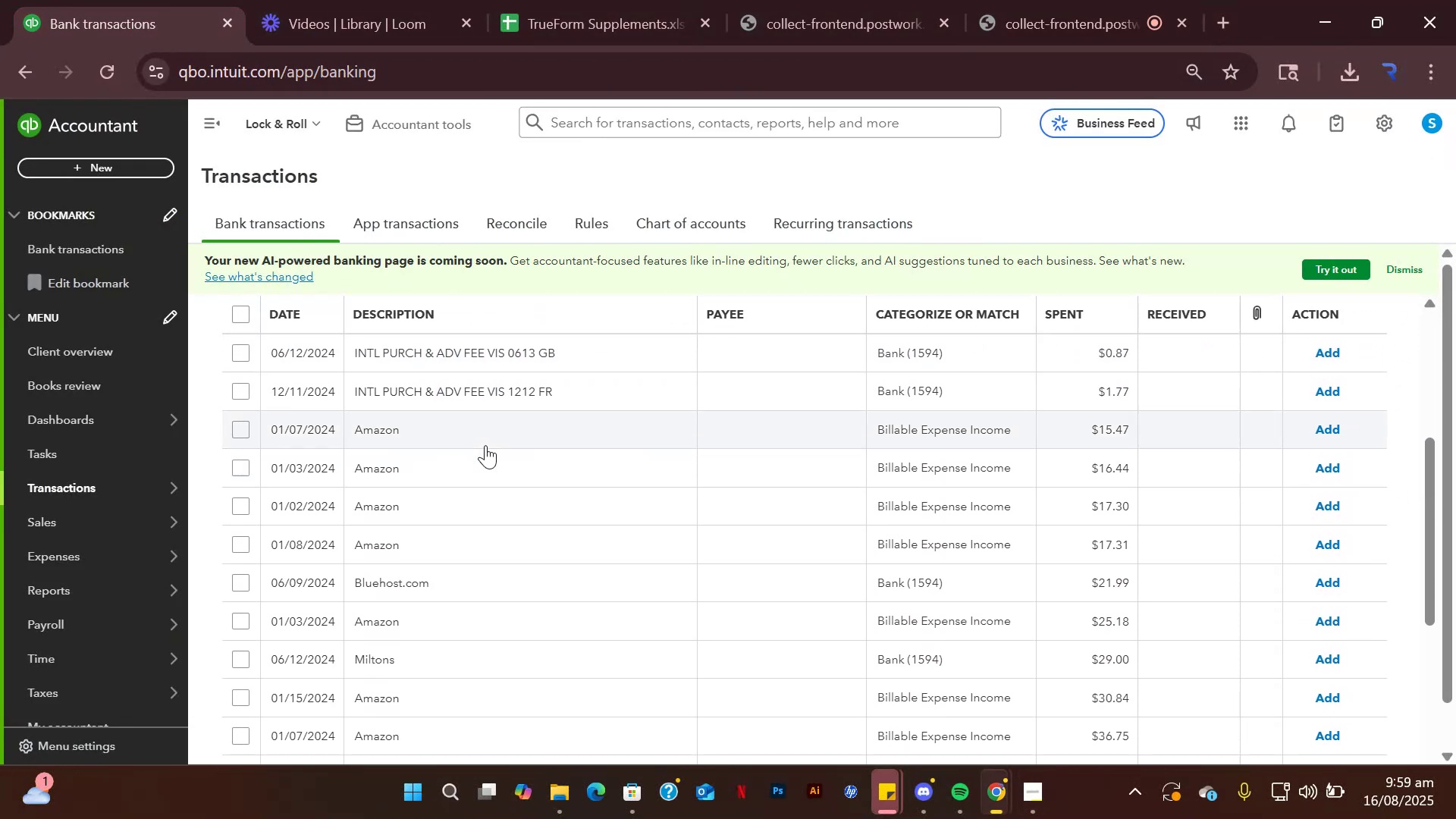 
left_click([485, 432])
 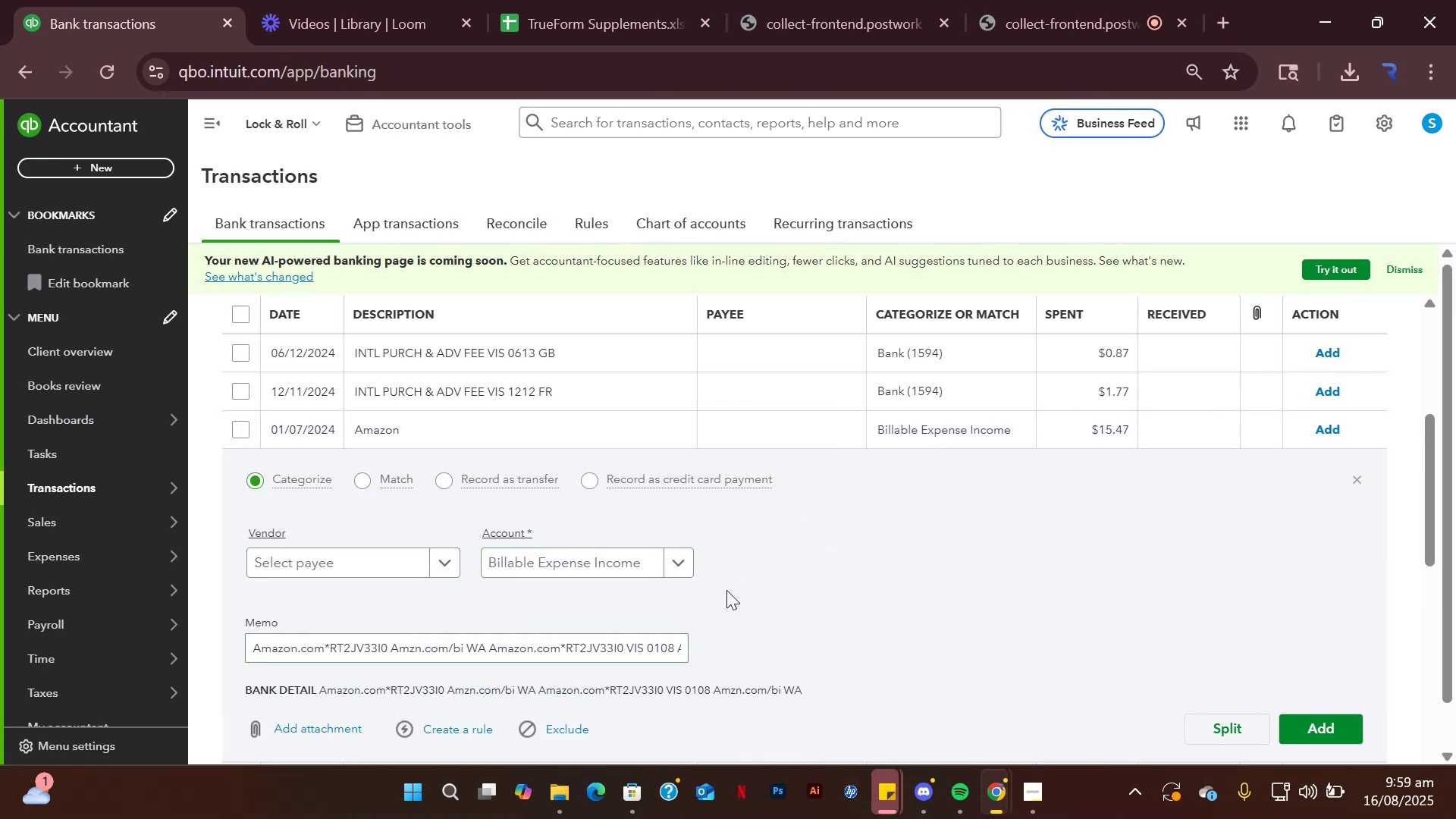 
wait(6.16)
 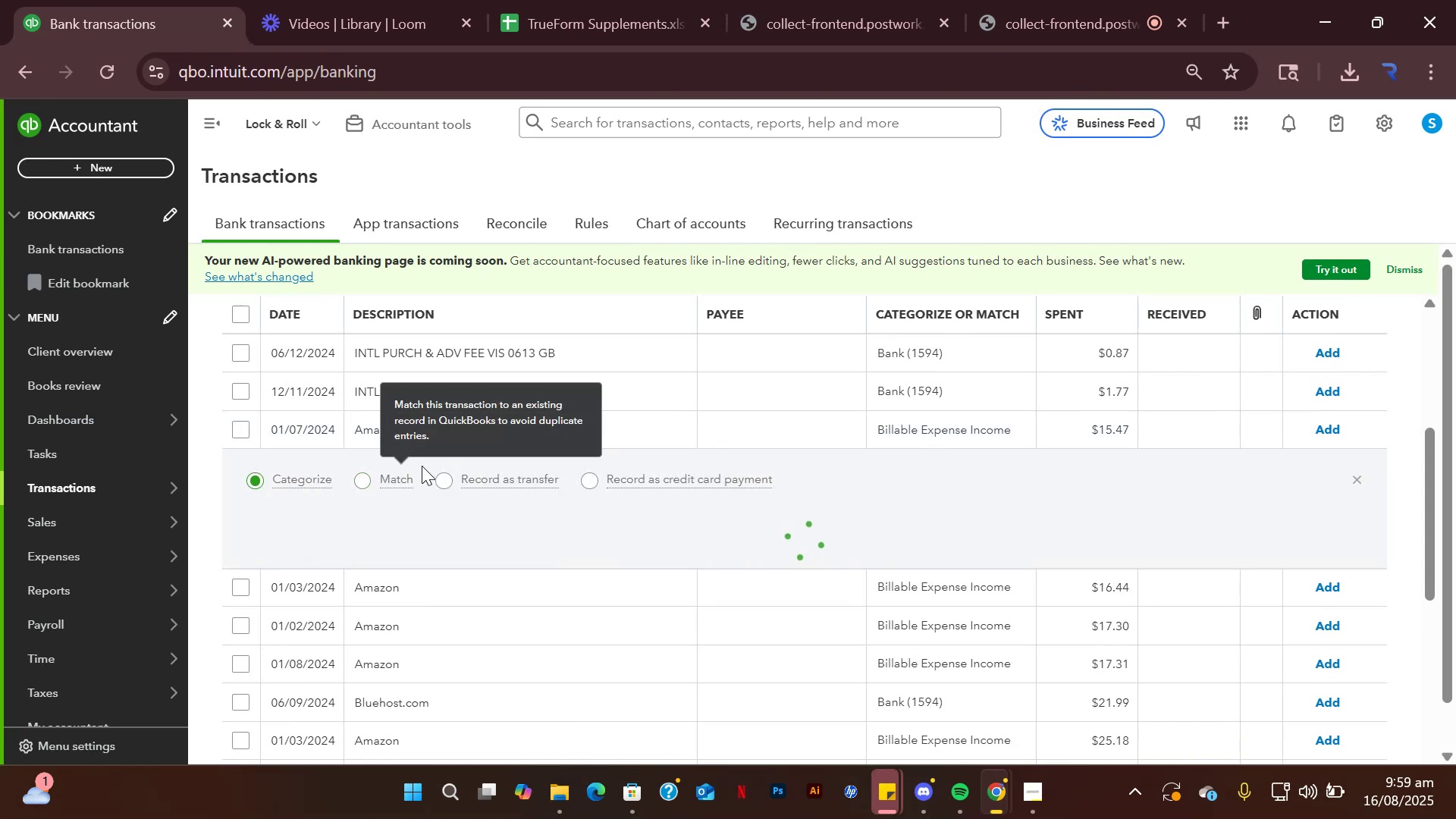 
scroll: coordinate [655, 620], scroll_direction: down, amount: 2.0
 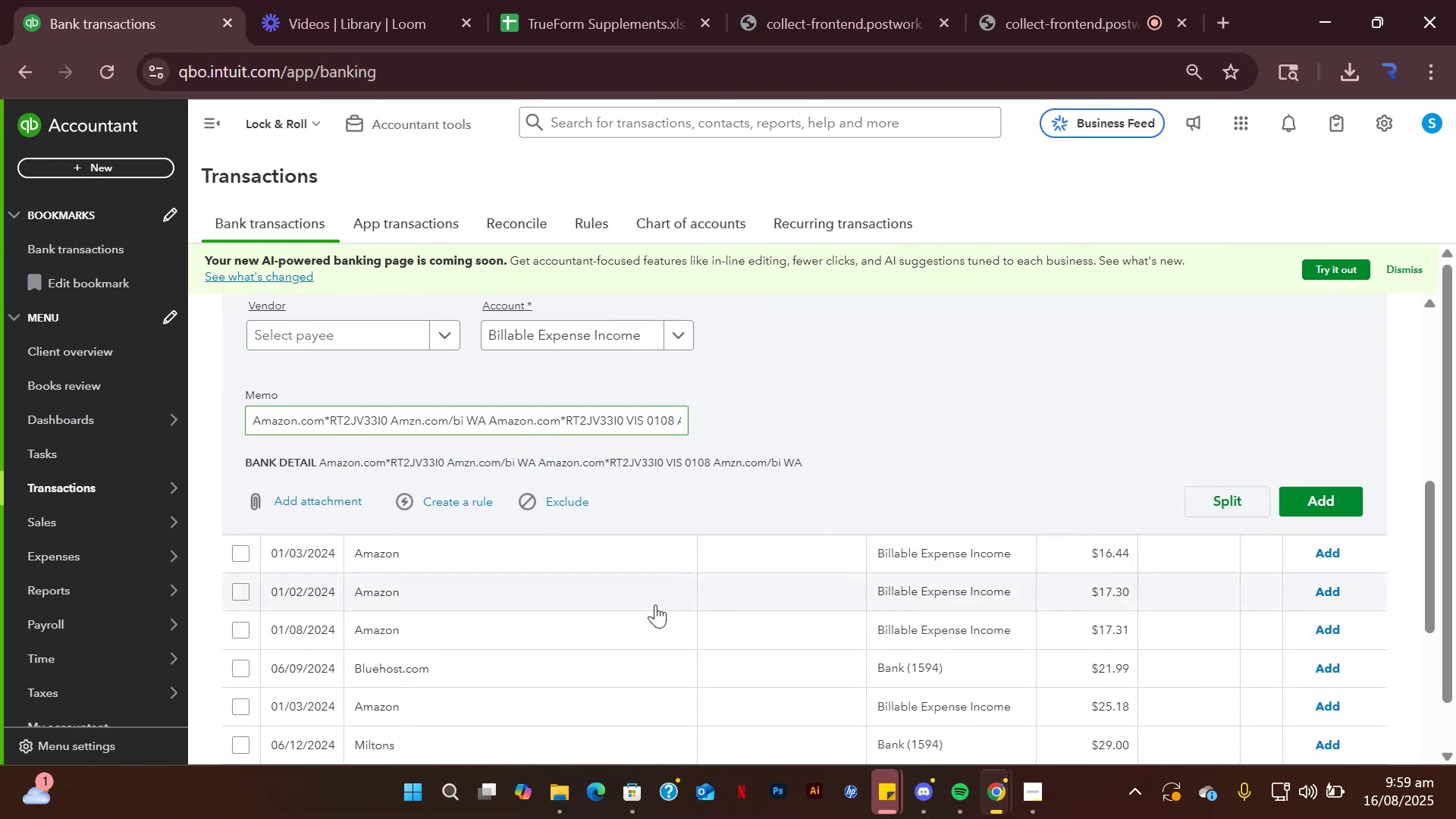 
scroll: coordinate [655, 604], scroll_direction: up, amount: 2.0
 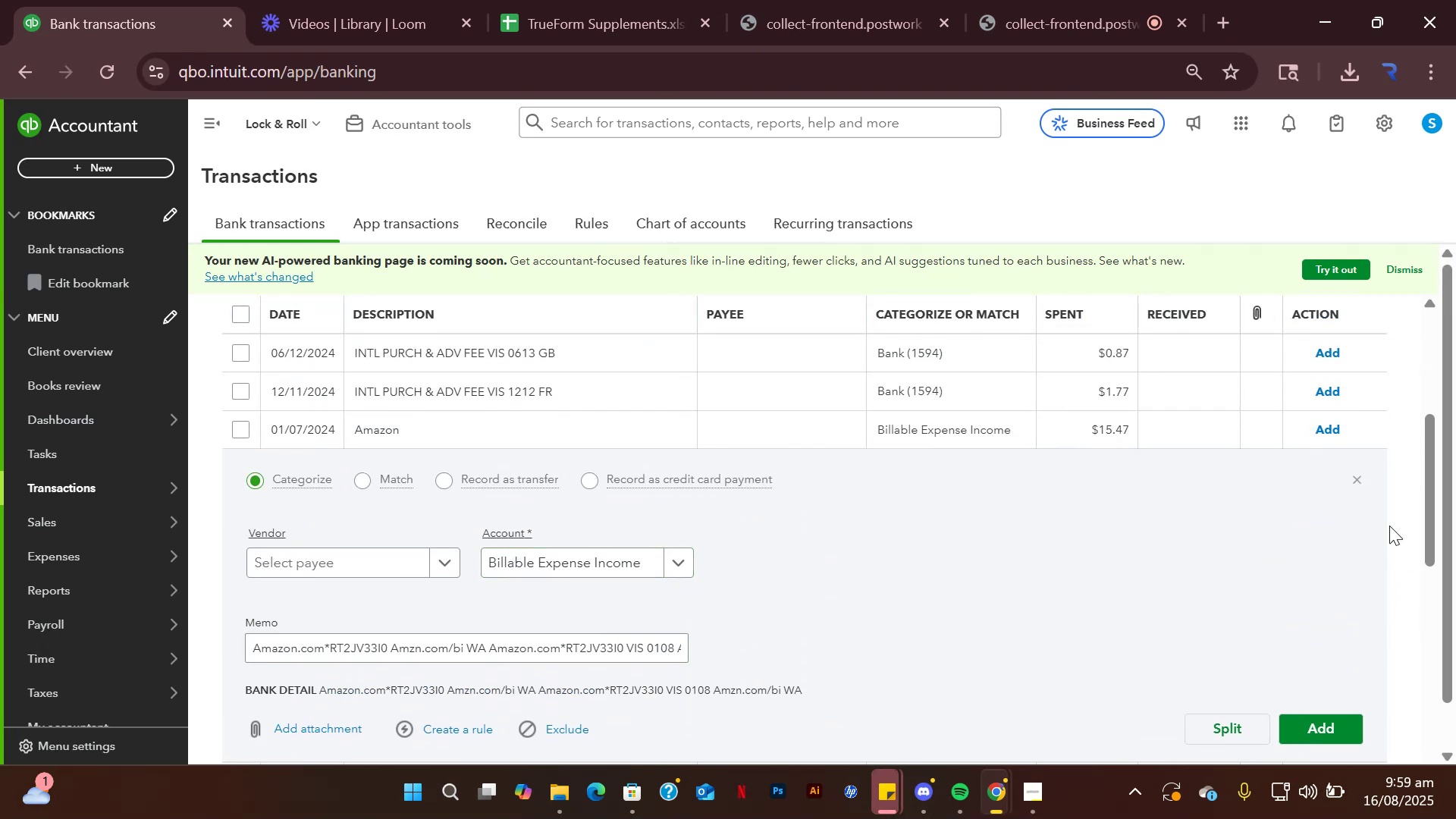 
left_click([1360, 476])
 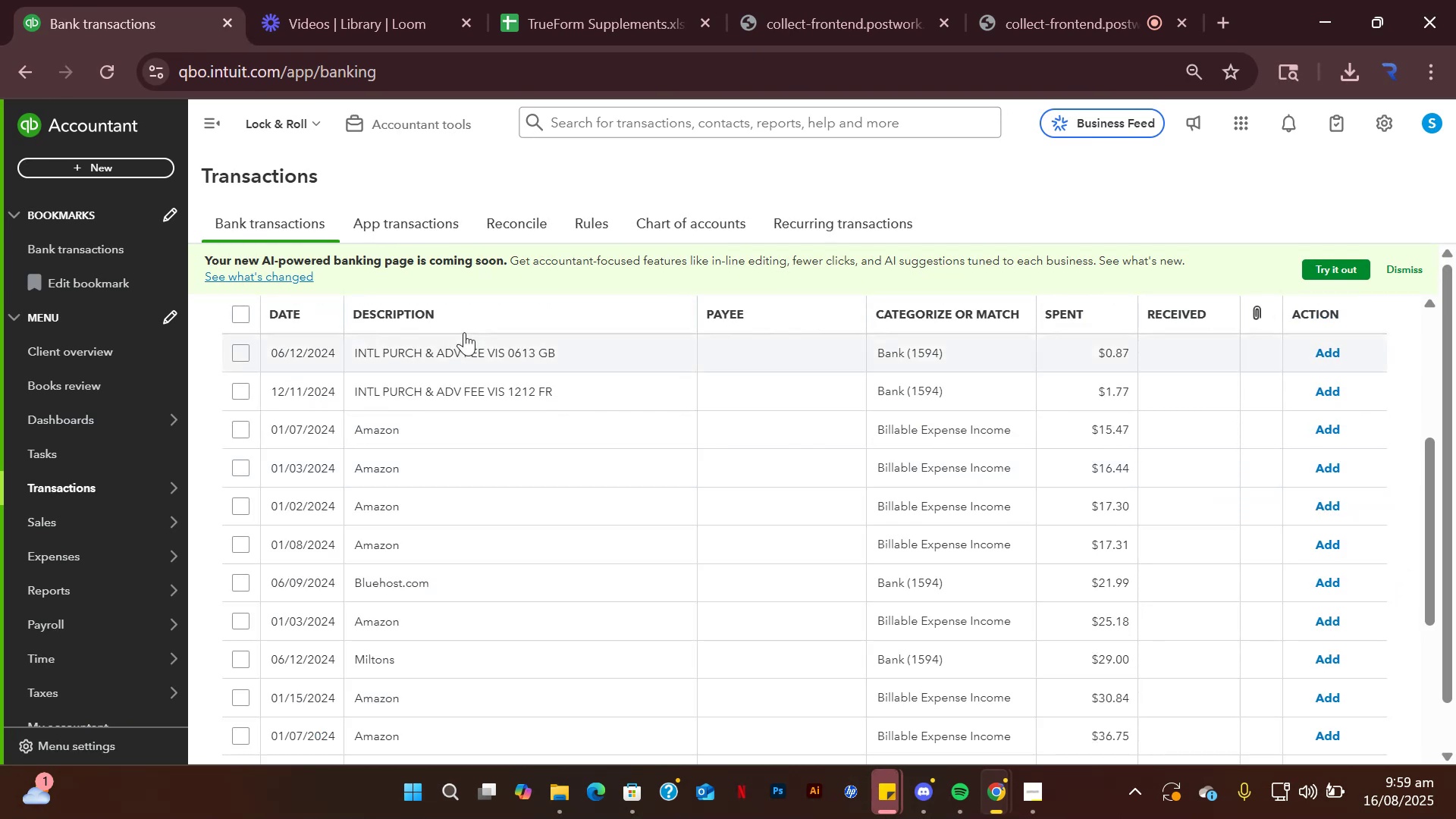 
scroll: coordinate [494, 511], scroll_direction: down, amount: 4.0
 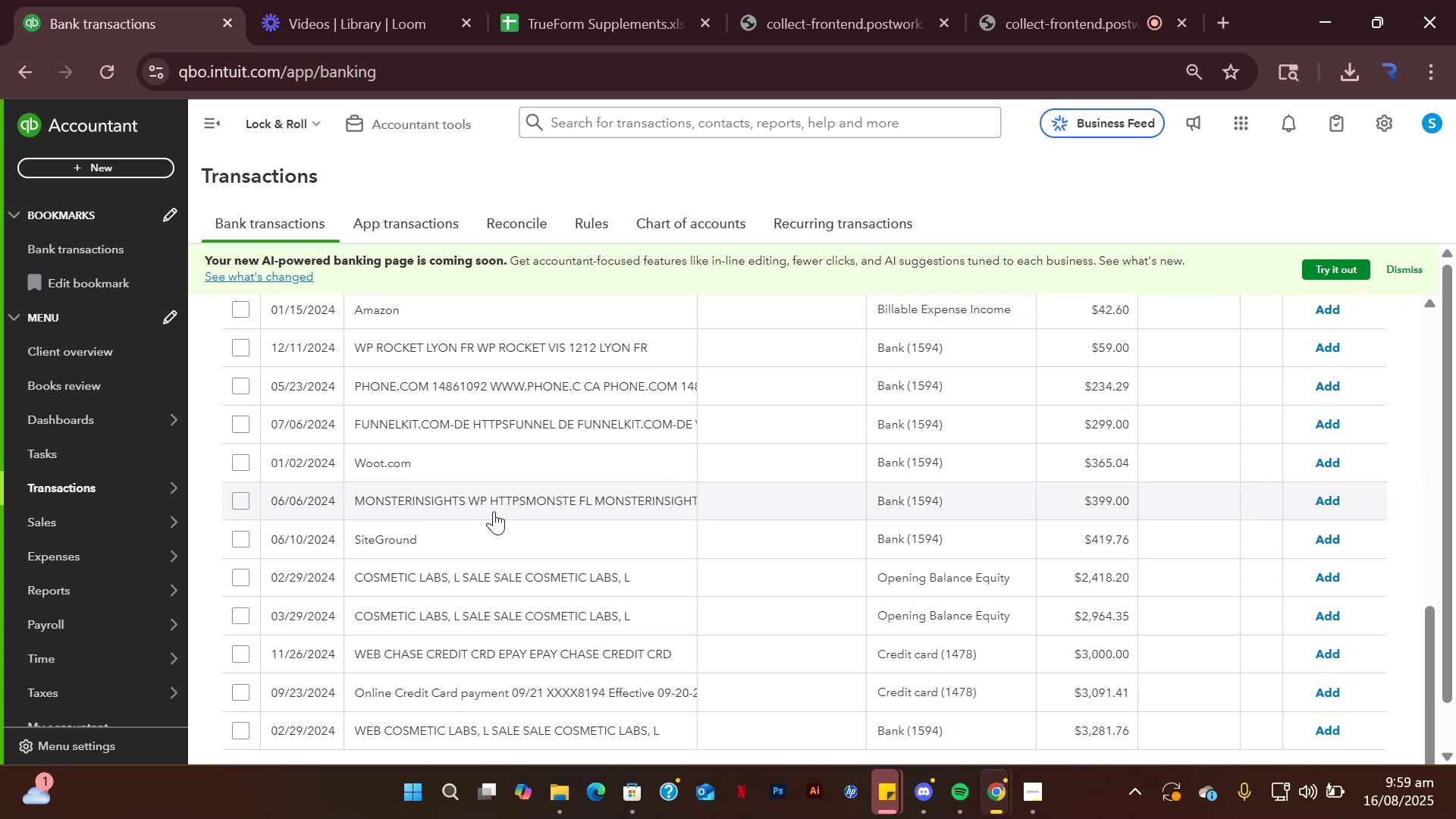 
wait(7.25)
 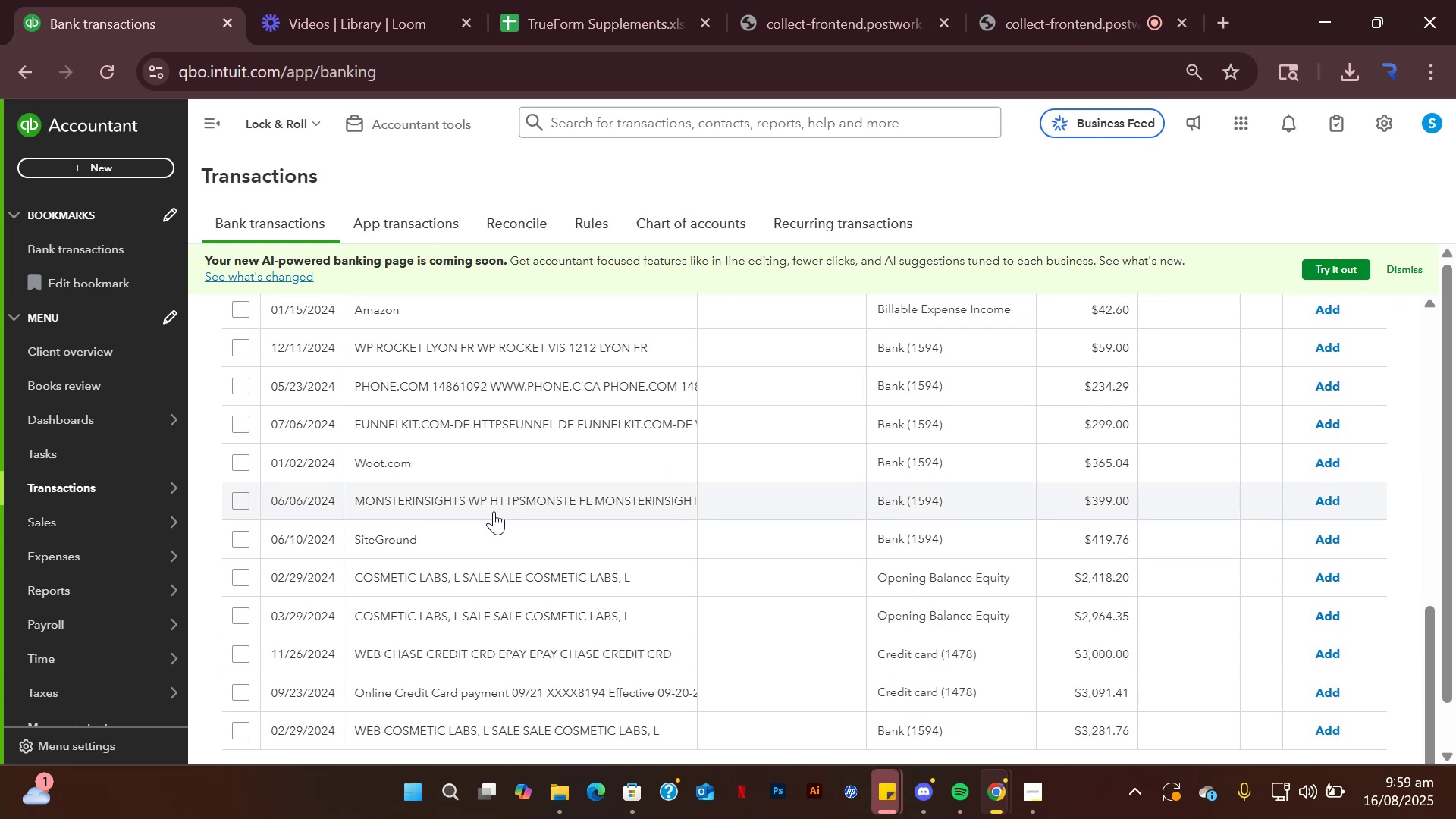 
scroll: coordinate [486, 592], scroll_direction: down, amount: 3.0
 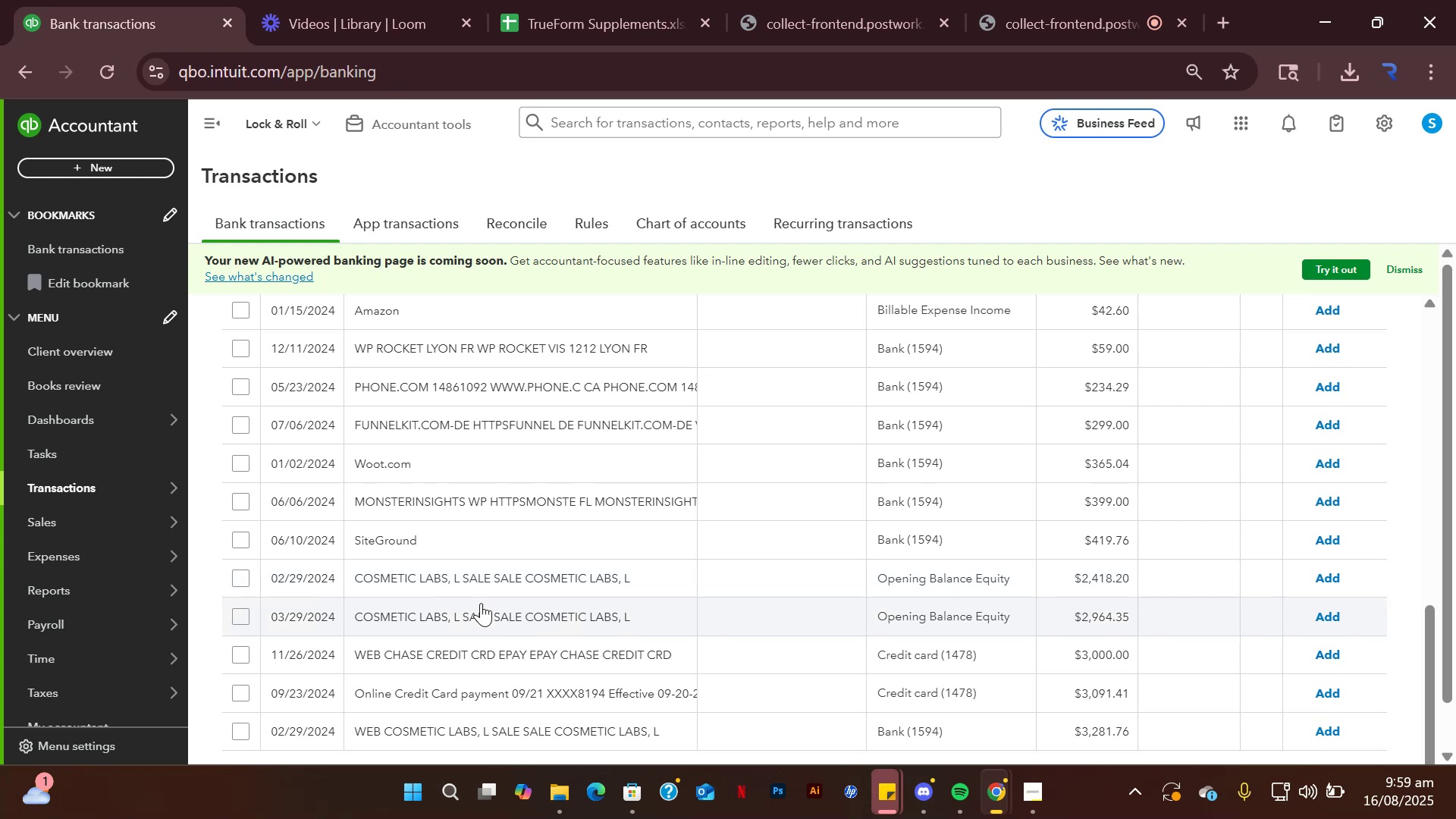 
scroll: coordinate [572, 599], scroll_direction: up, amount: 2.0
 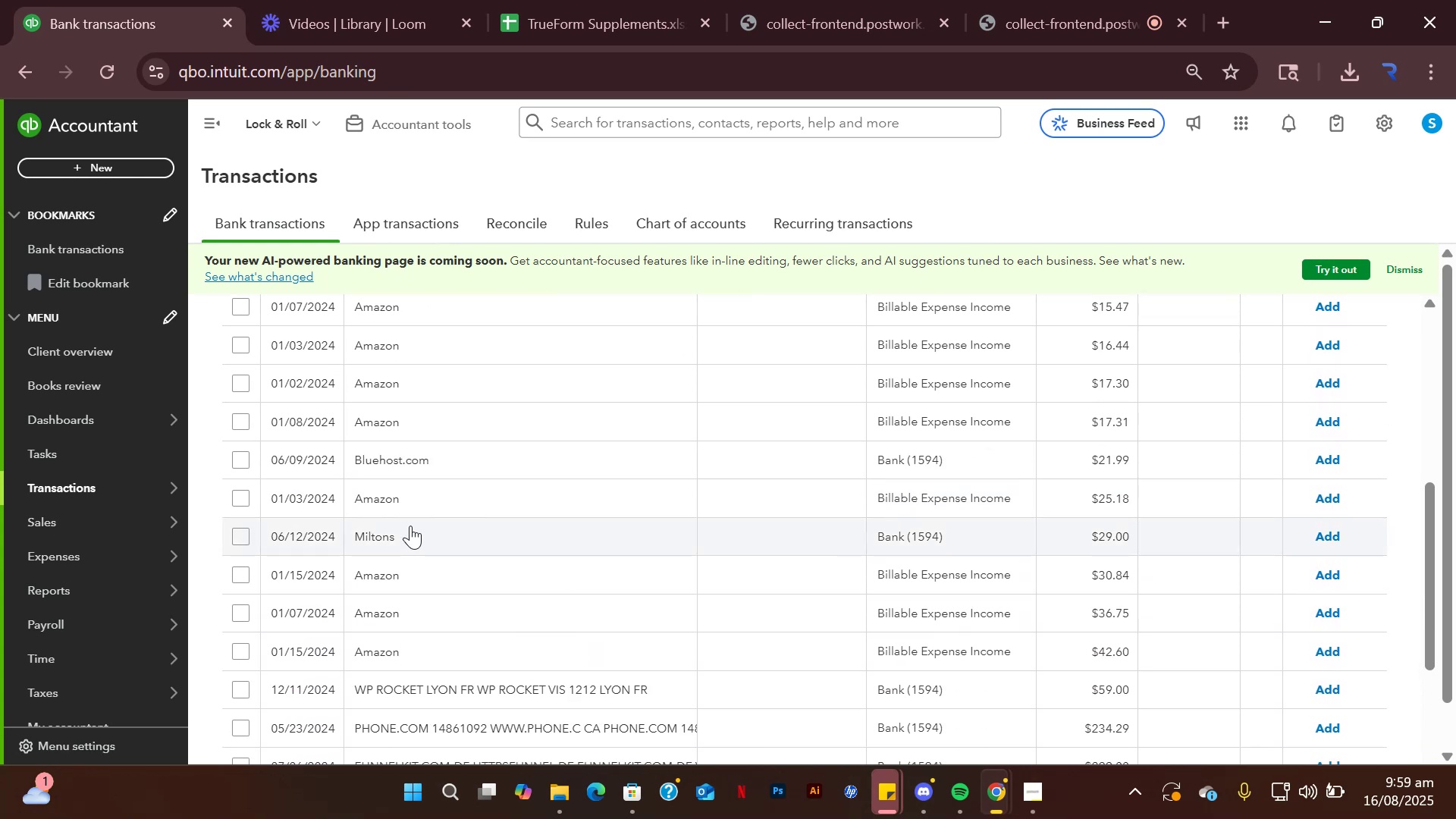 
left_click([410, 526])
 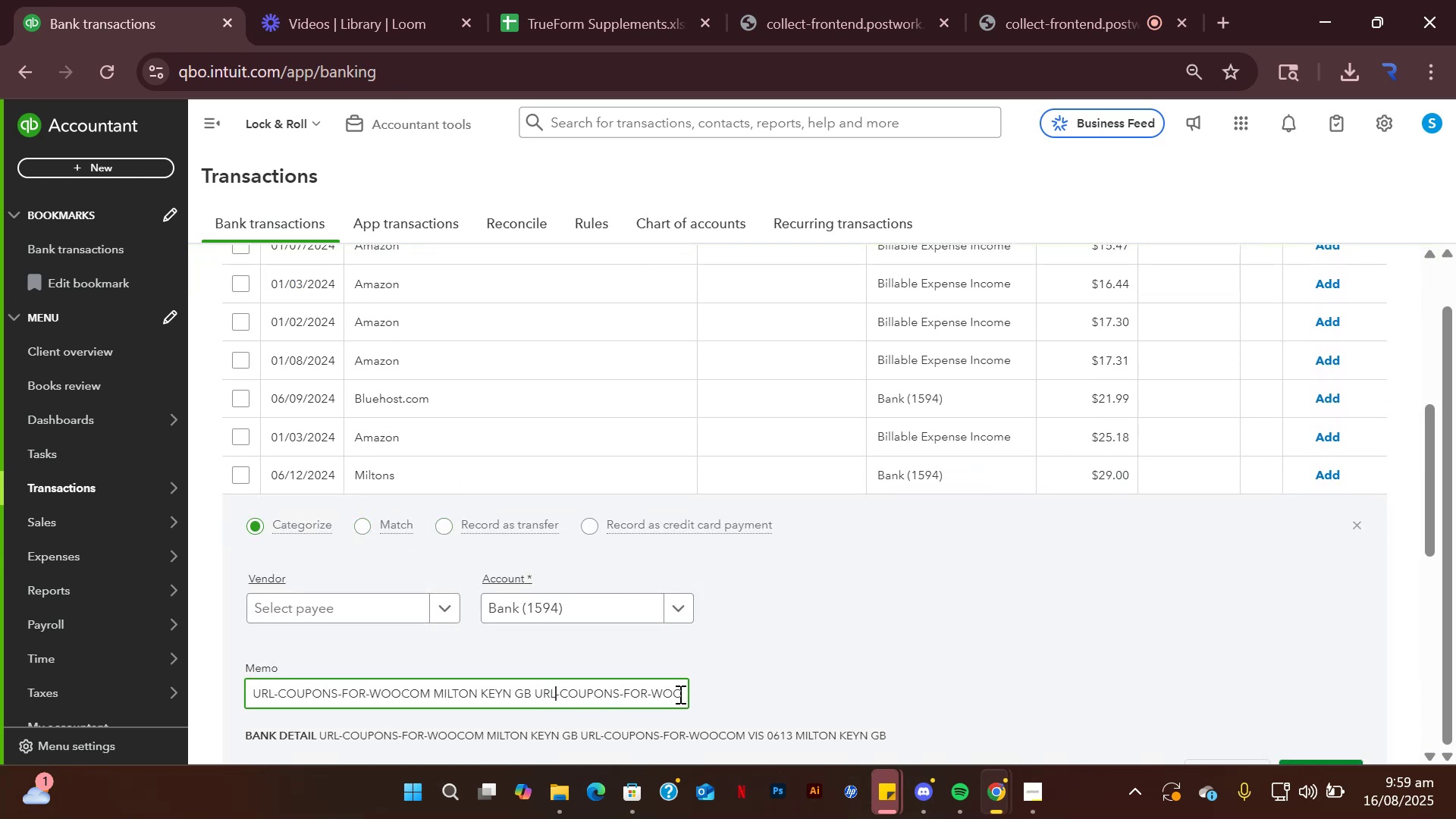 
left_click_drag(start_coordinate=[255, 690], to_coordinate=[697, 691])
 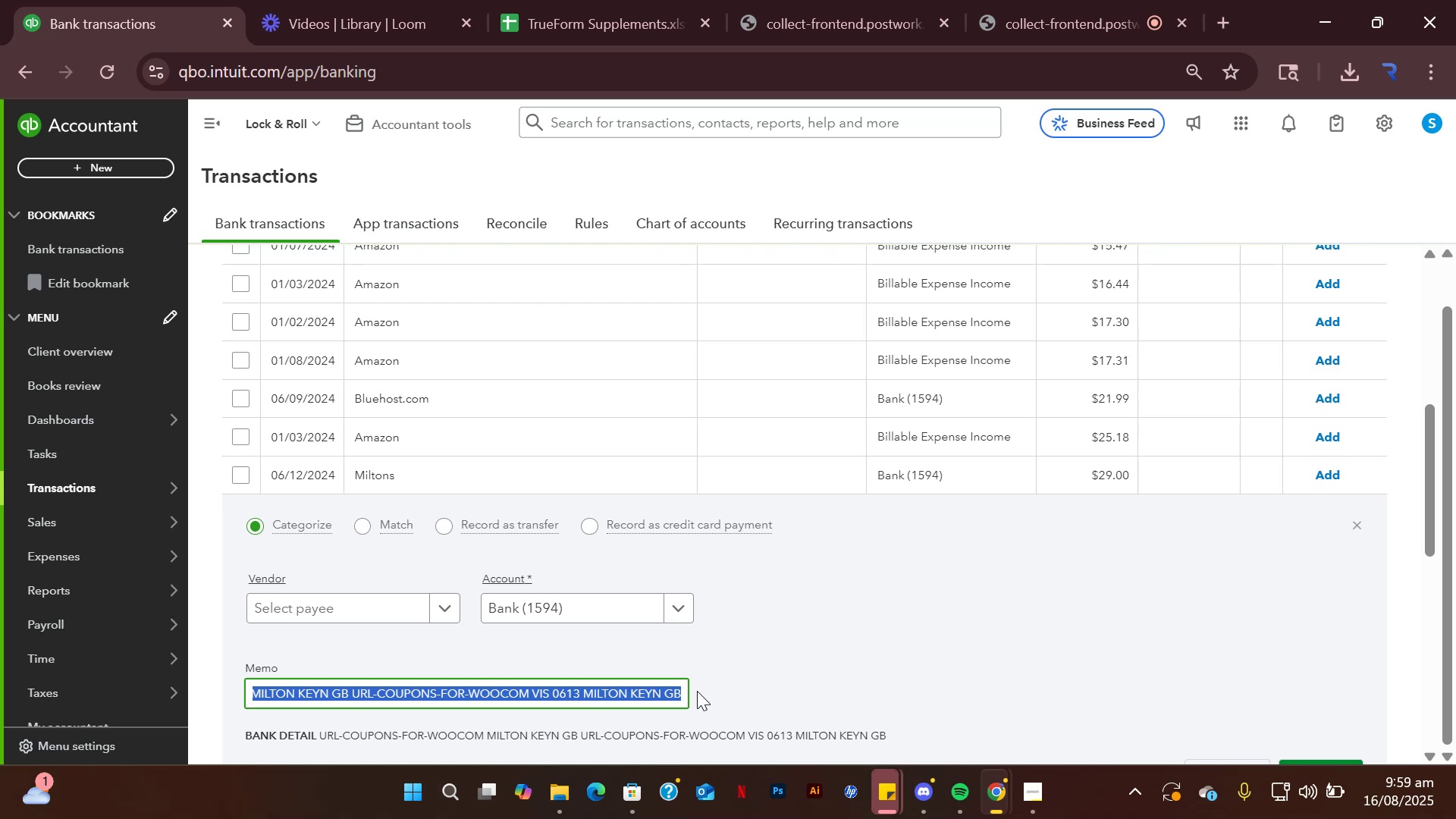 
key(Control+C)
 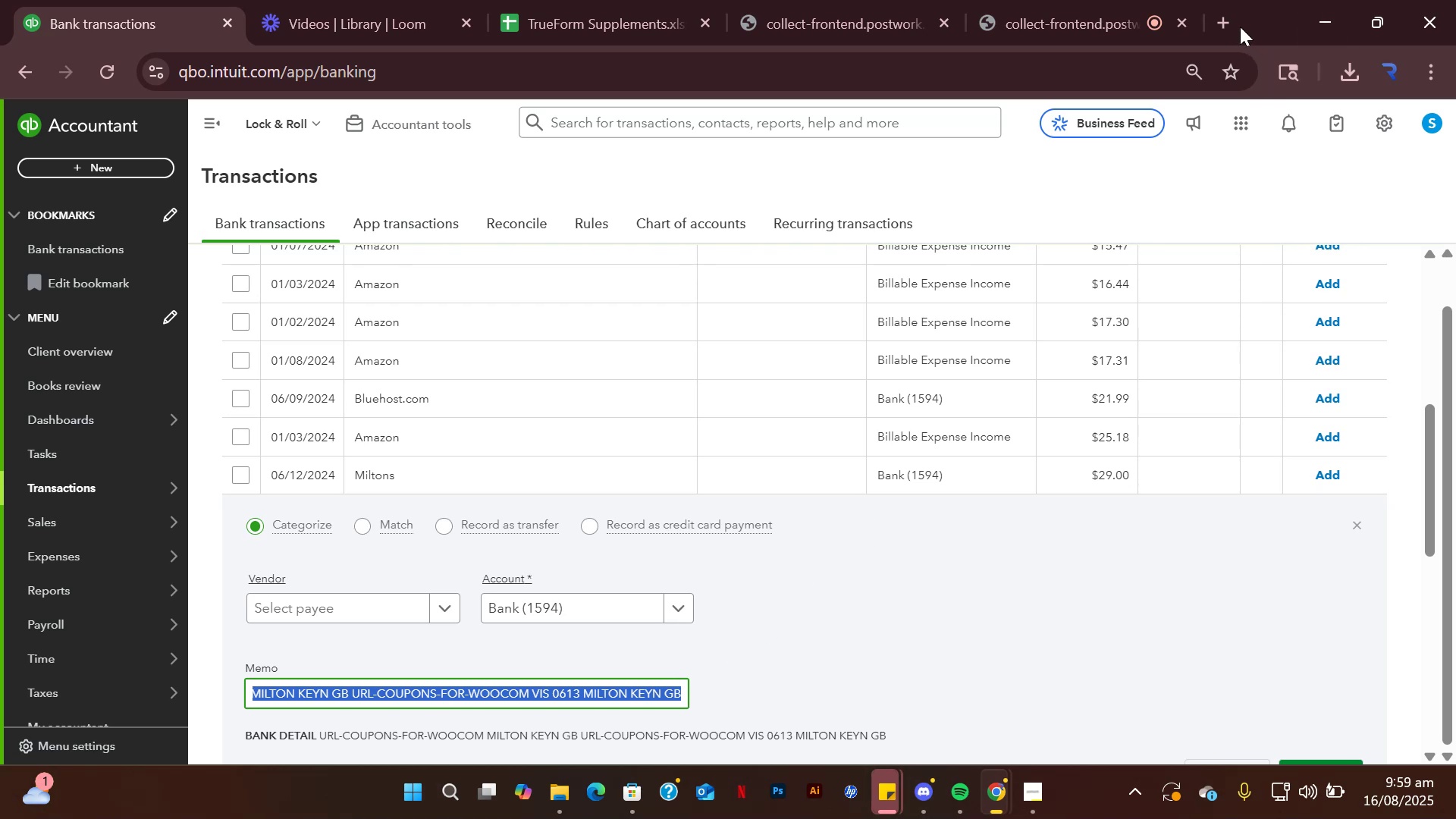 
left_click([1235, 20])
 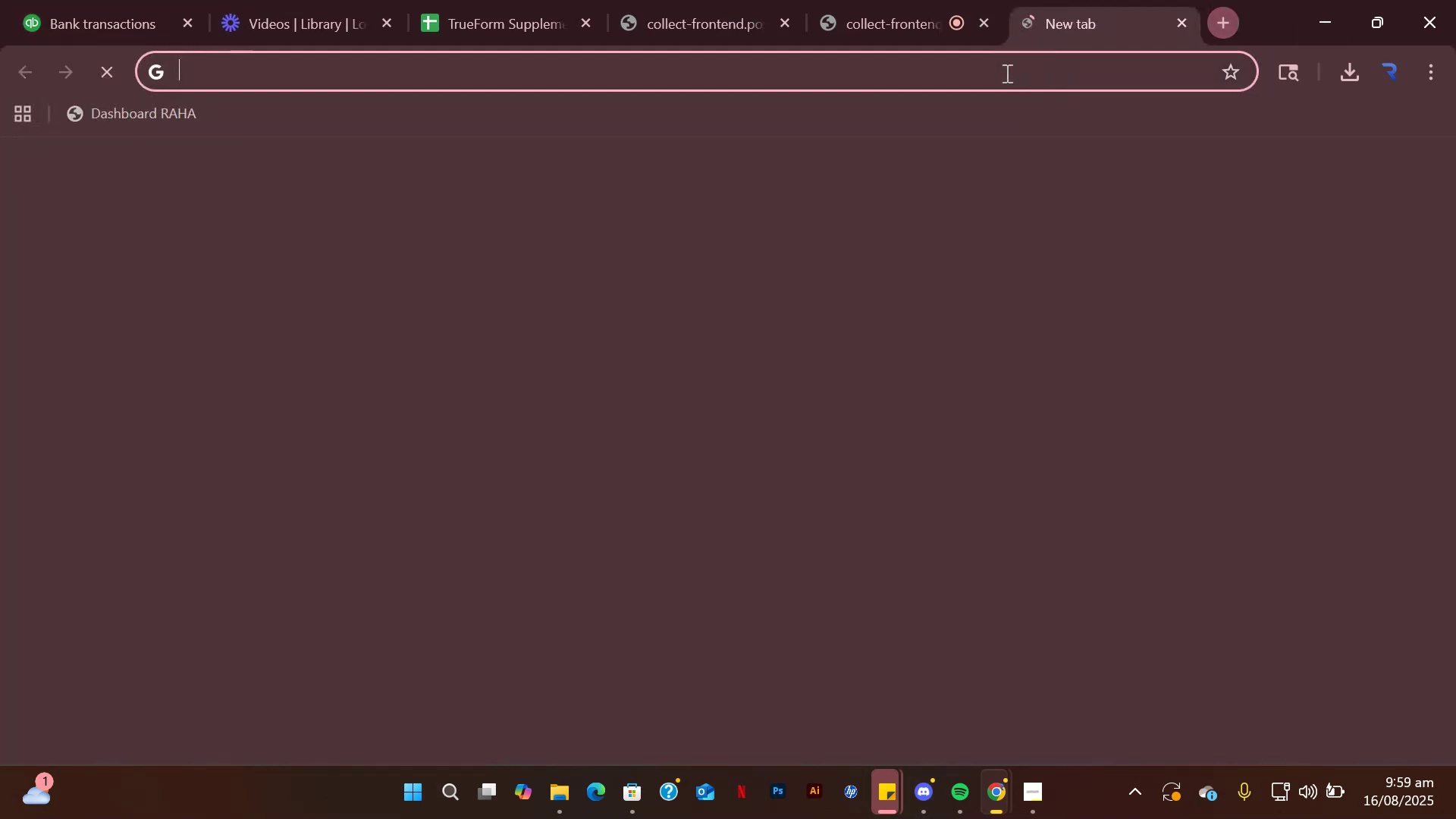 
left_click([1004, 73])
 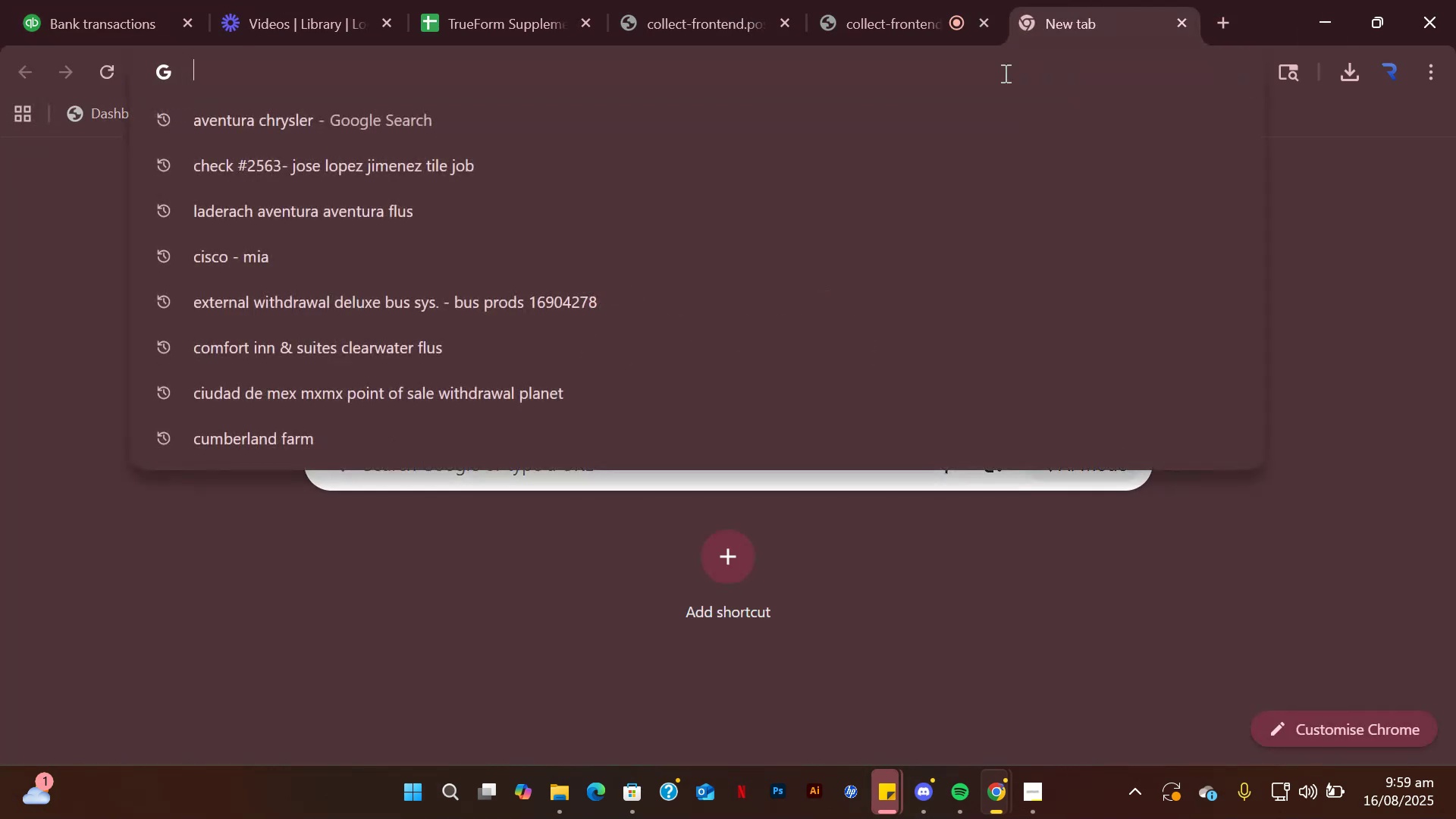 
key(Control+V)
 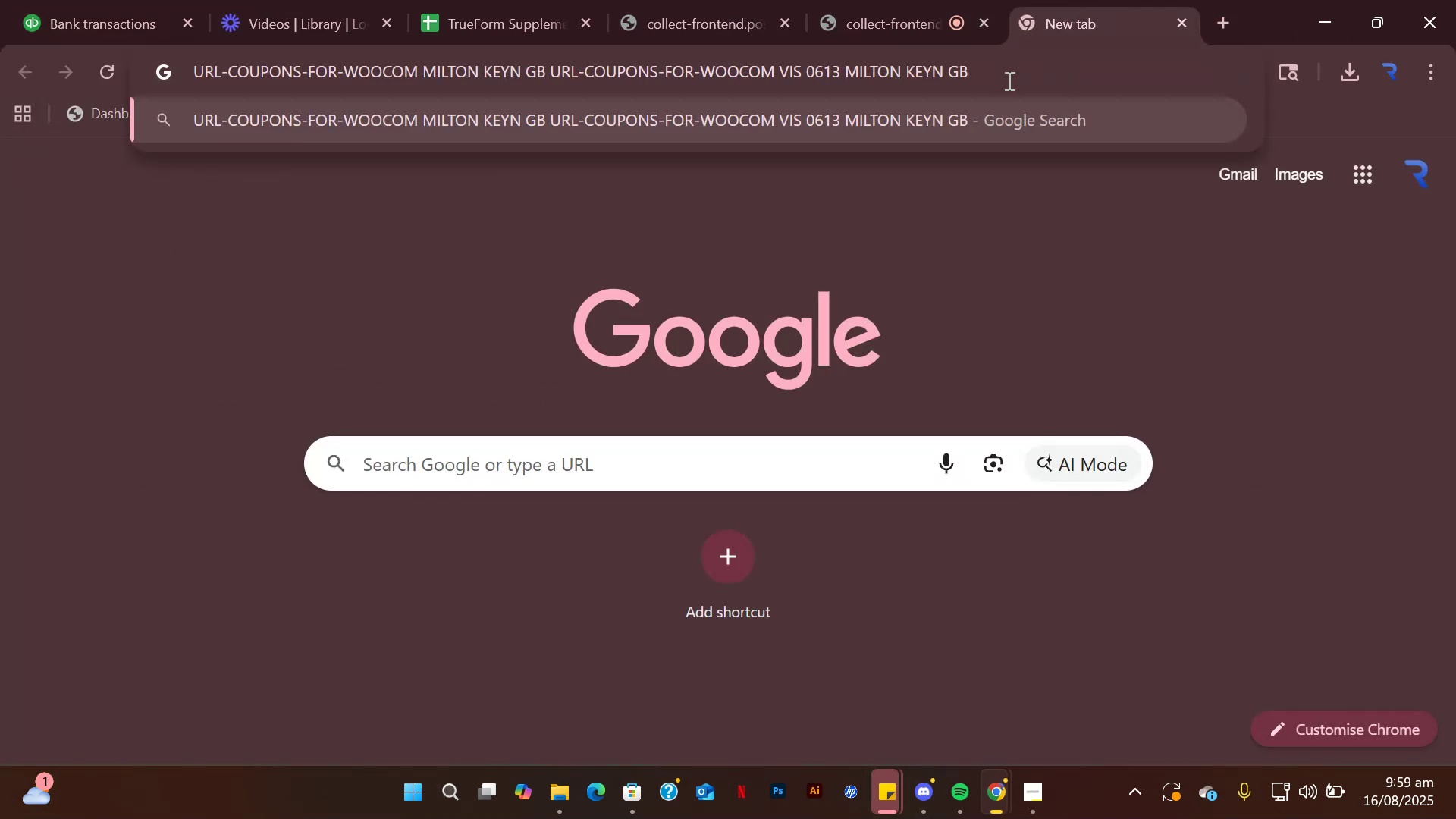 
hold_key(key=Enter, duration=9.09)
 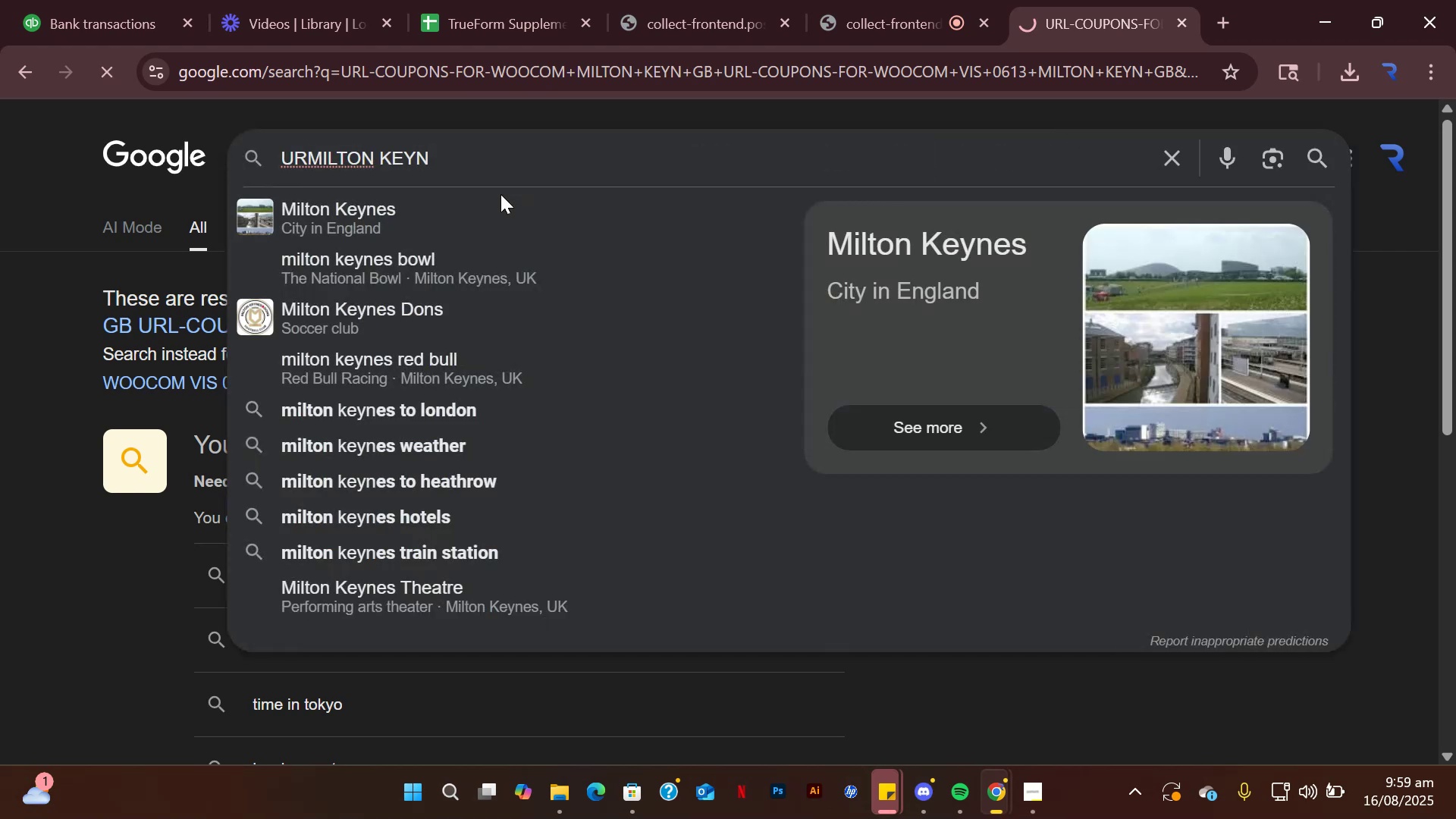 
left_click_drag(start_coordinate=[560, 161], to_coordinate=[304, 161])
 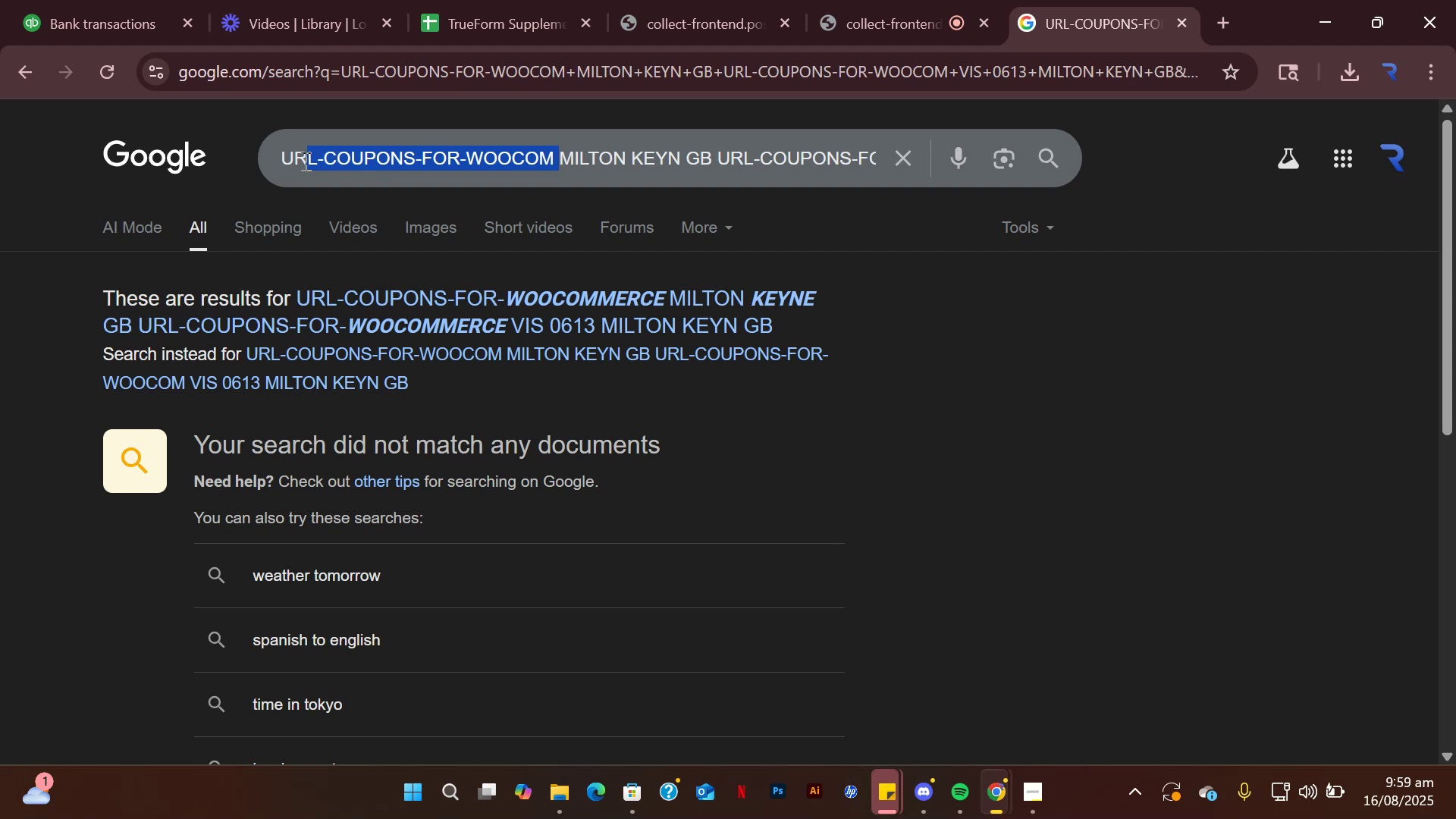 
key(Backspace)
 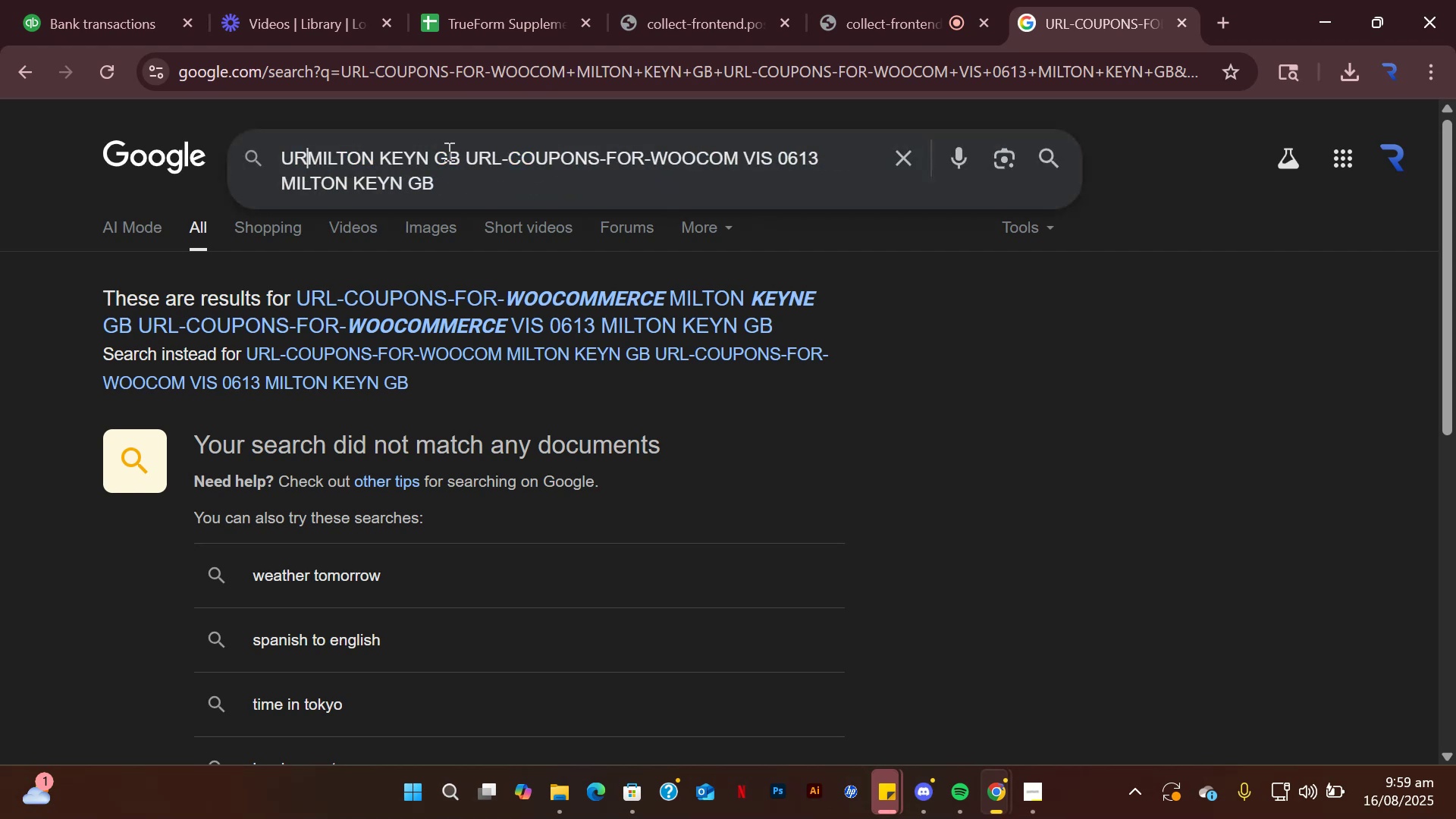 
left_click_drag(start_coordinate=[428, 153], to_coordinate=[500, 194])
 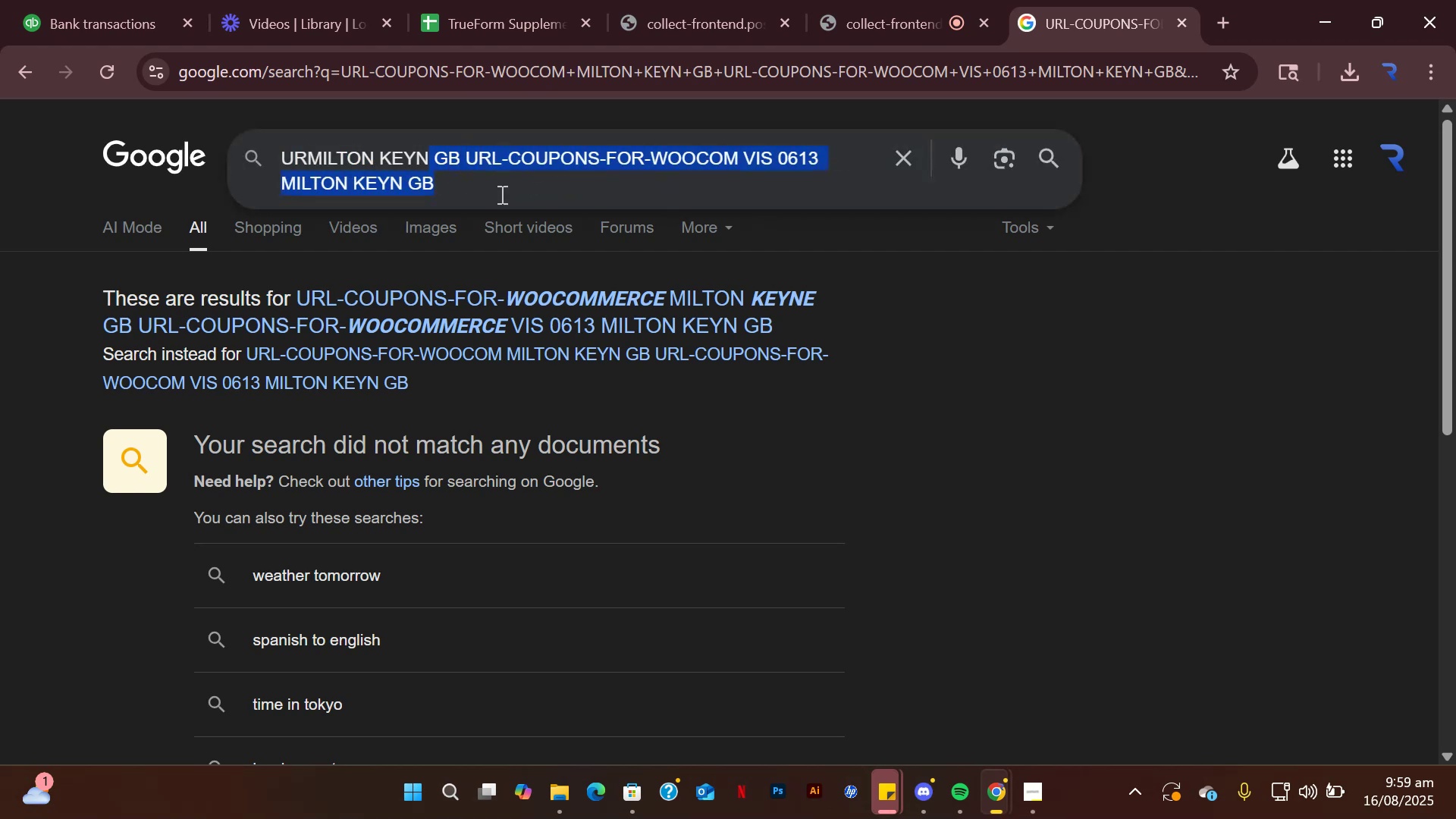 
key(Backspace)
 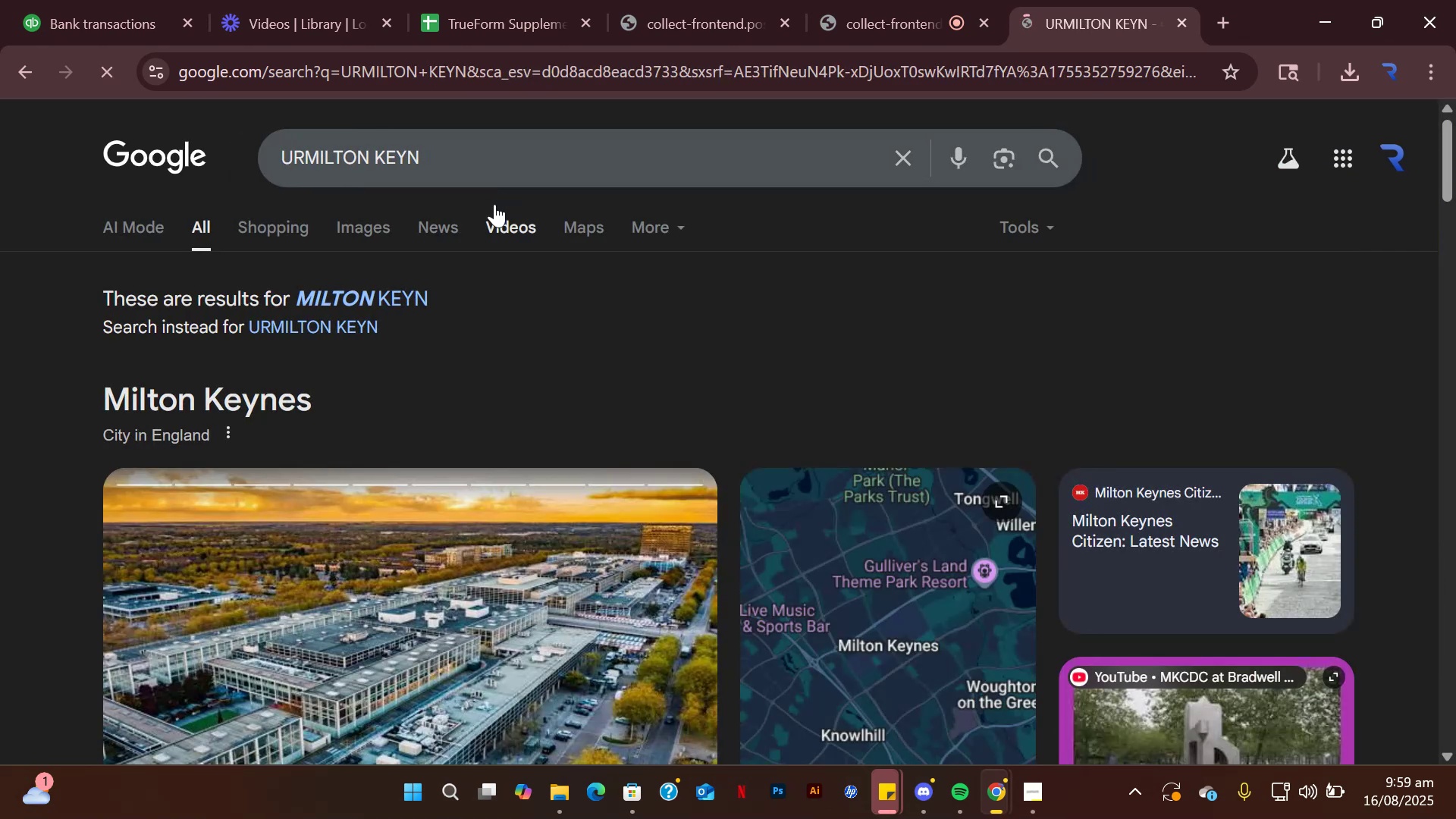 
scroll: coordinate [219, 334], scroll_direction: down, amount: 4.0
 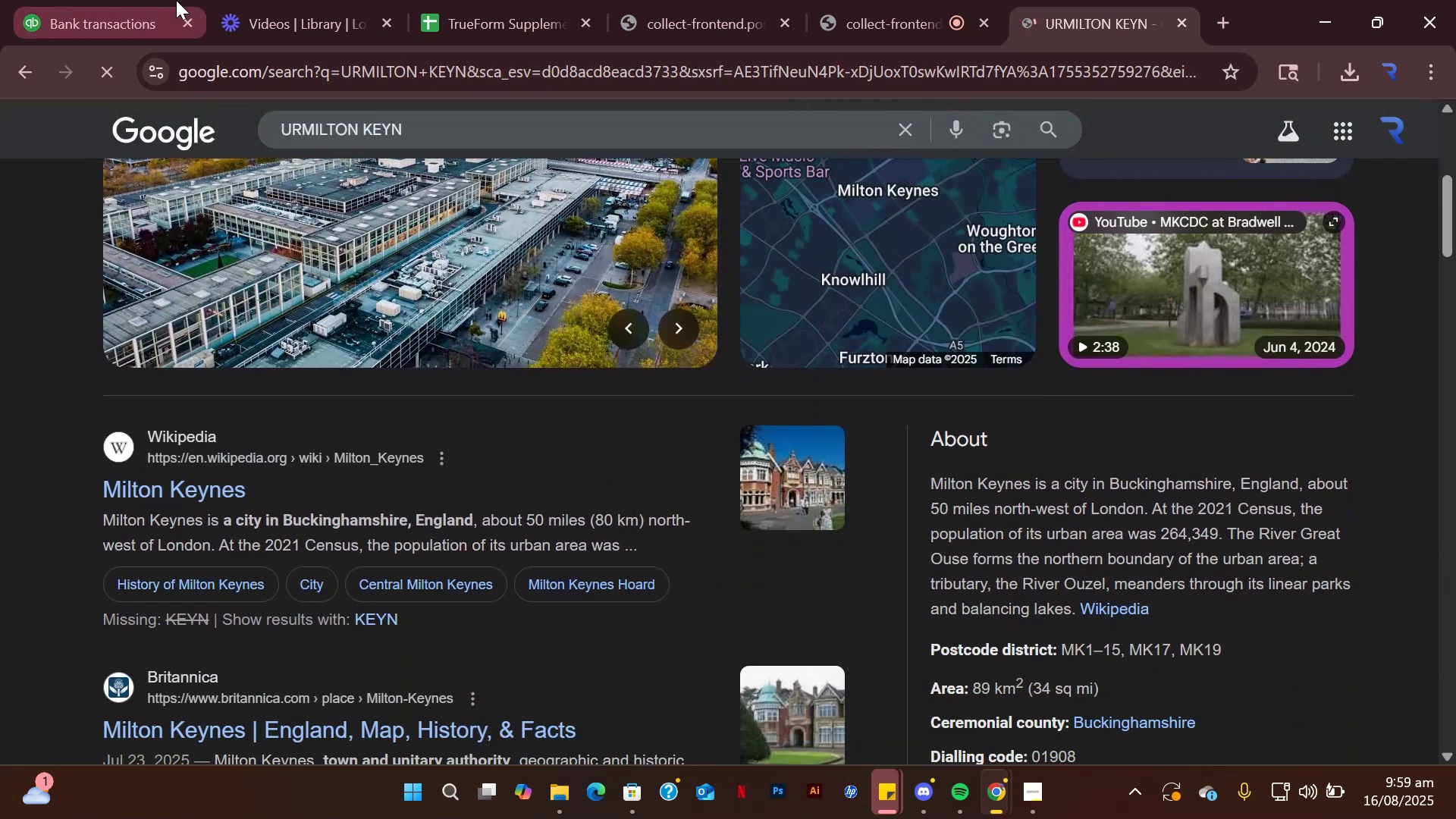 
left_click([129, 2])
 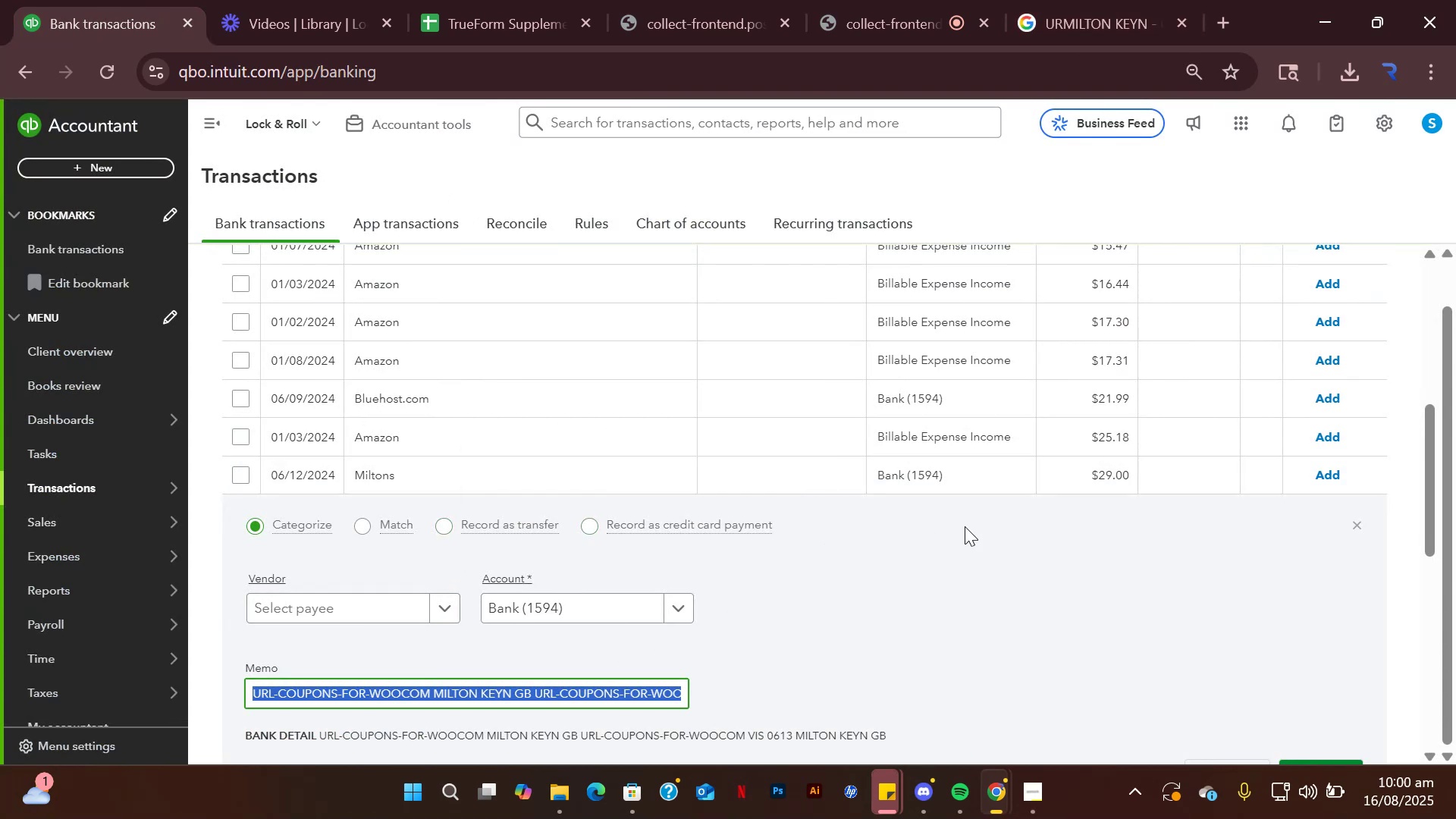 
wait(12.44)
 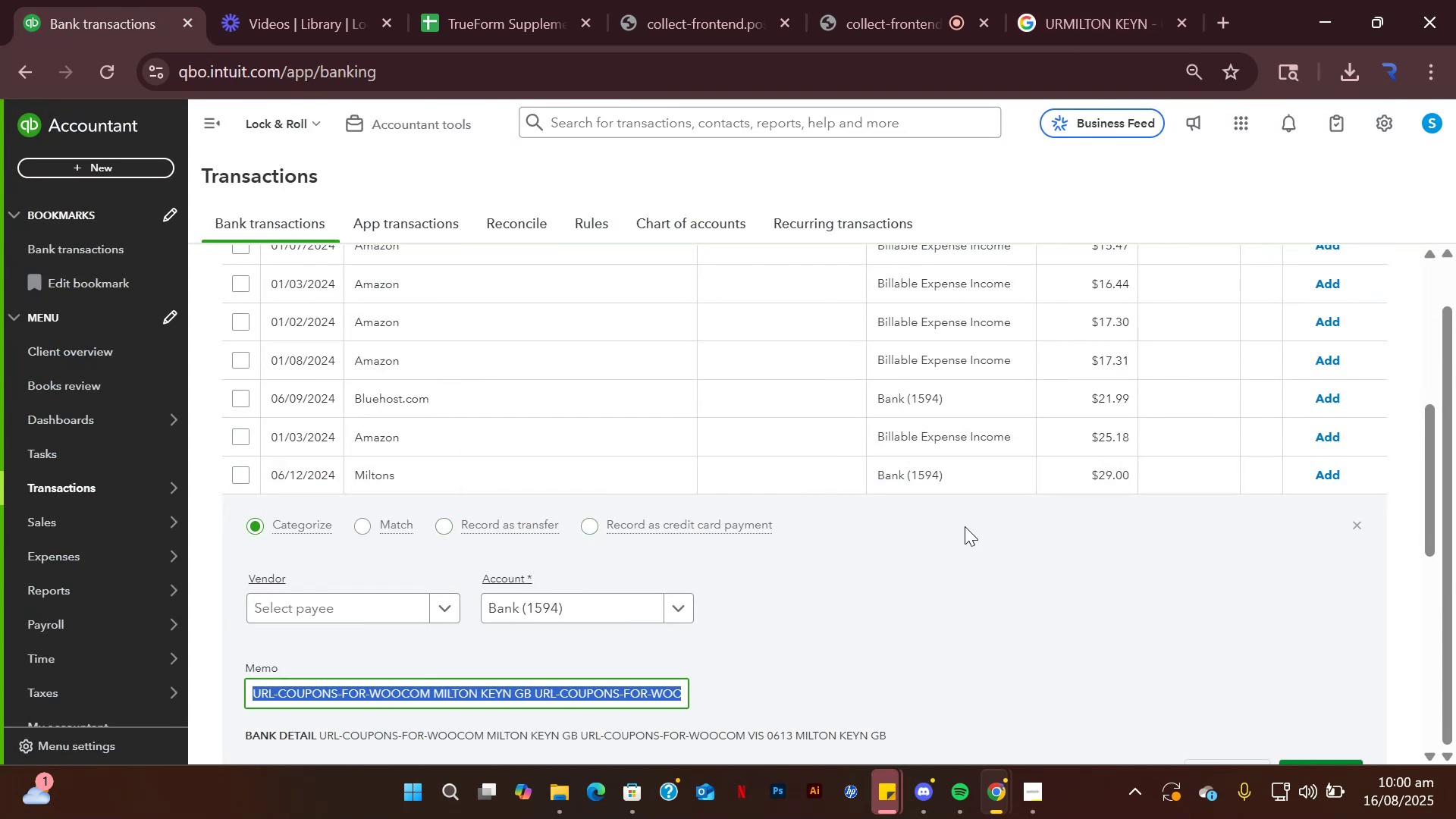 
left_click([1352, 526])
 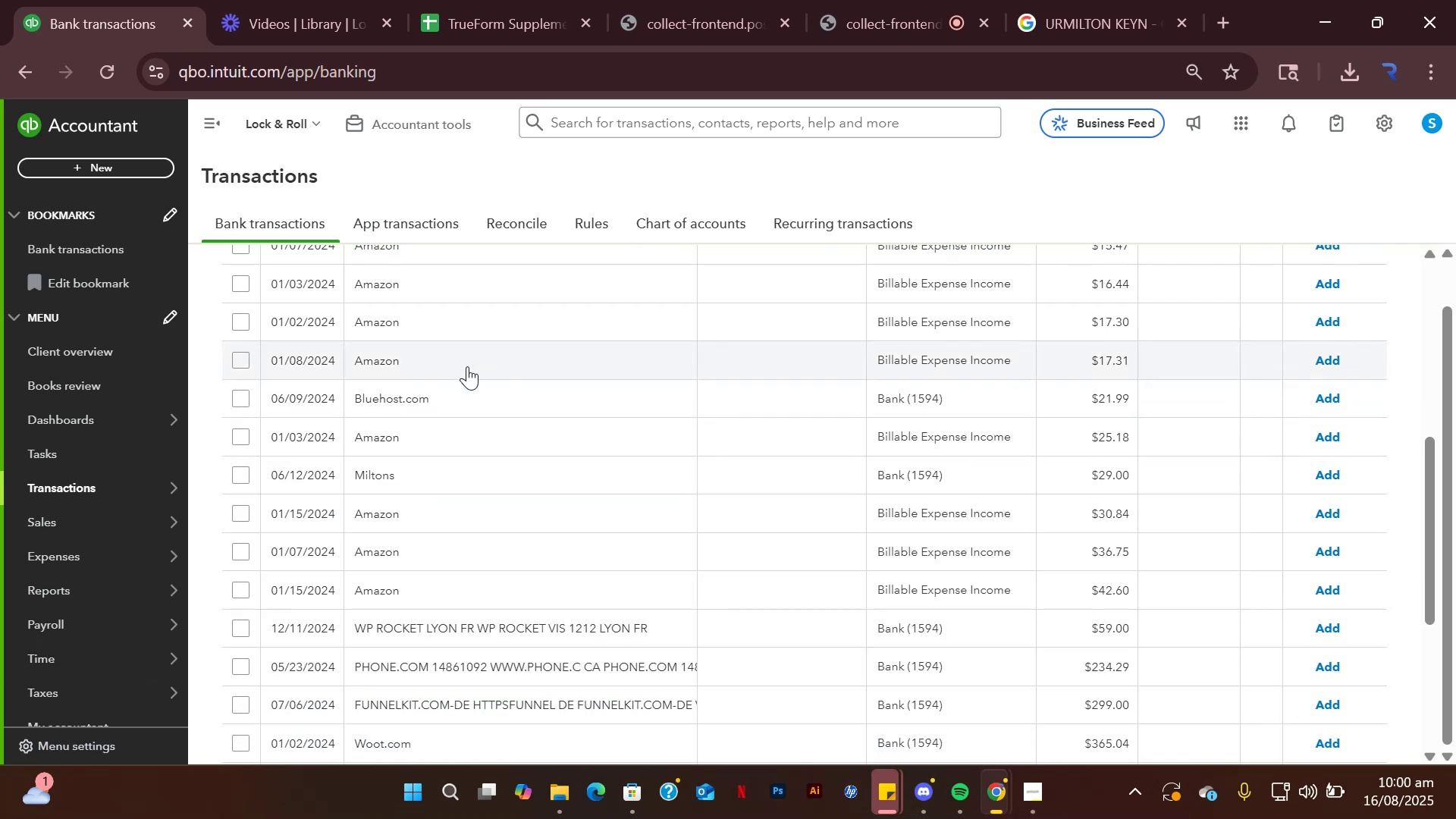 
scroll: coordinate [488, 573], scroll_direction: up, amount: 3.0
 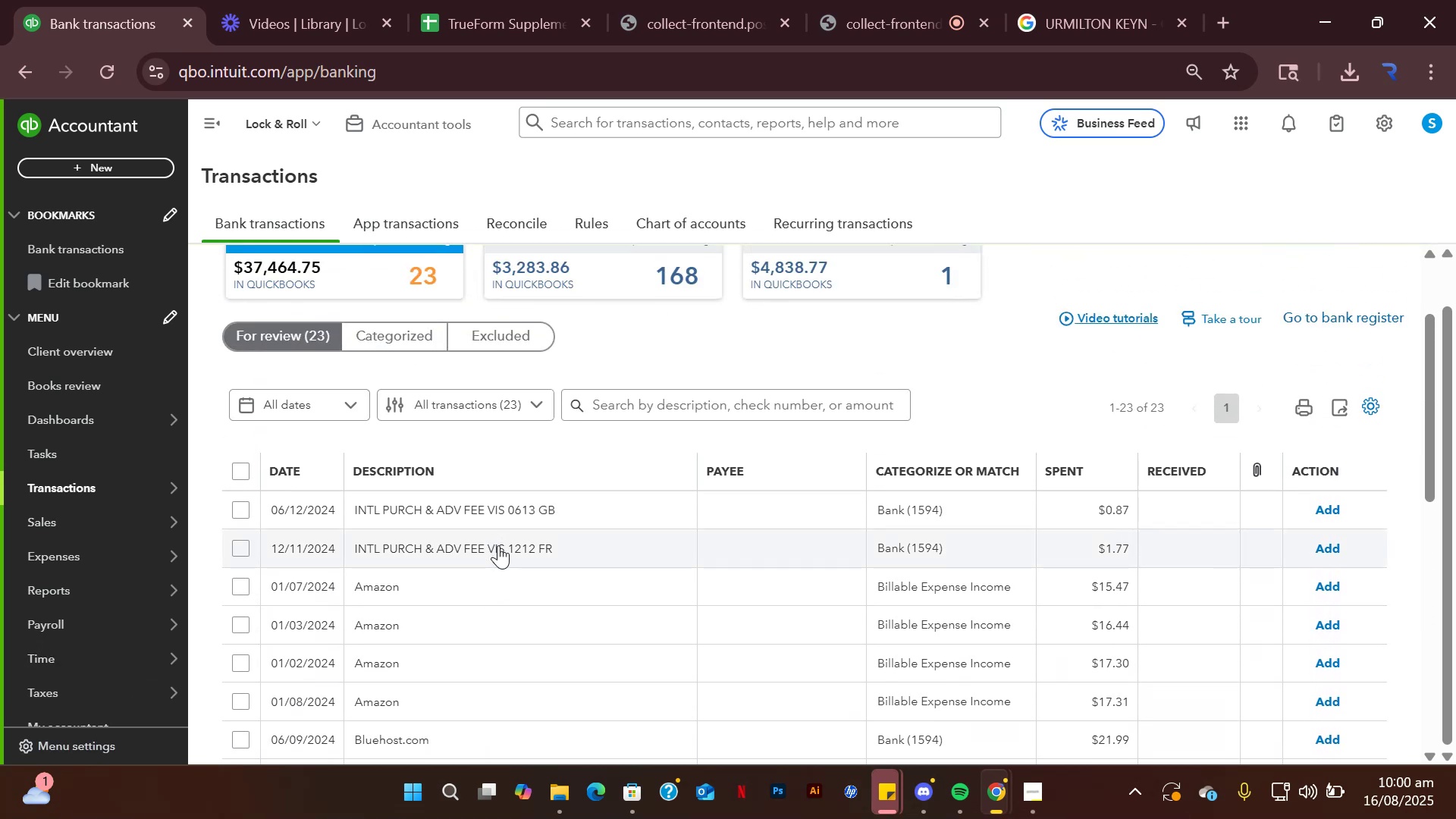 
scroll: coordinate [498, 595], scroll_direction: down, amount: 1.0
 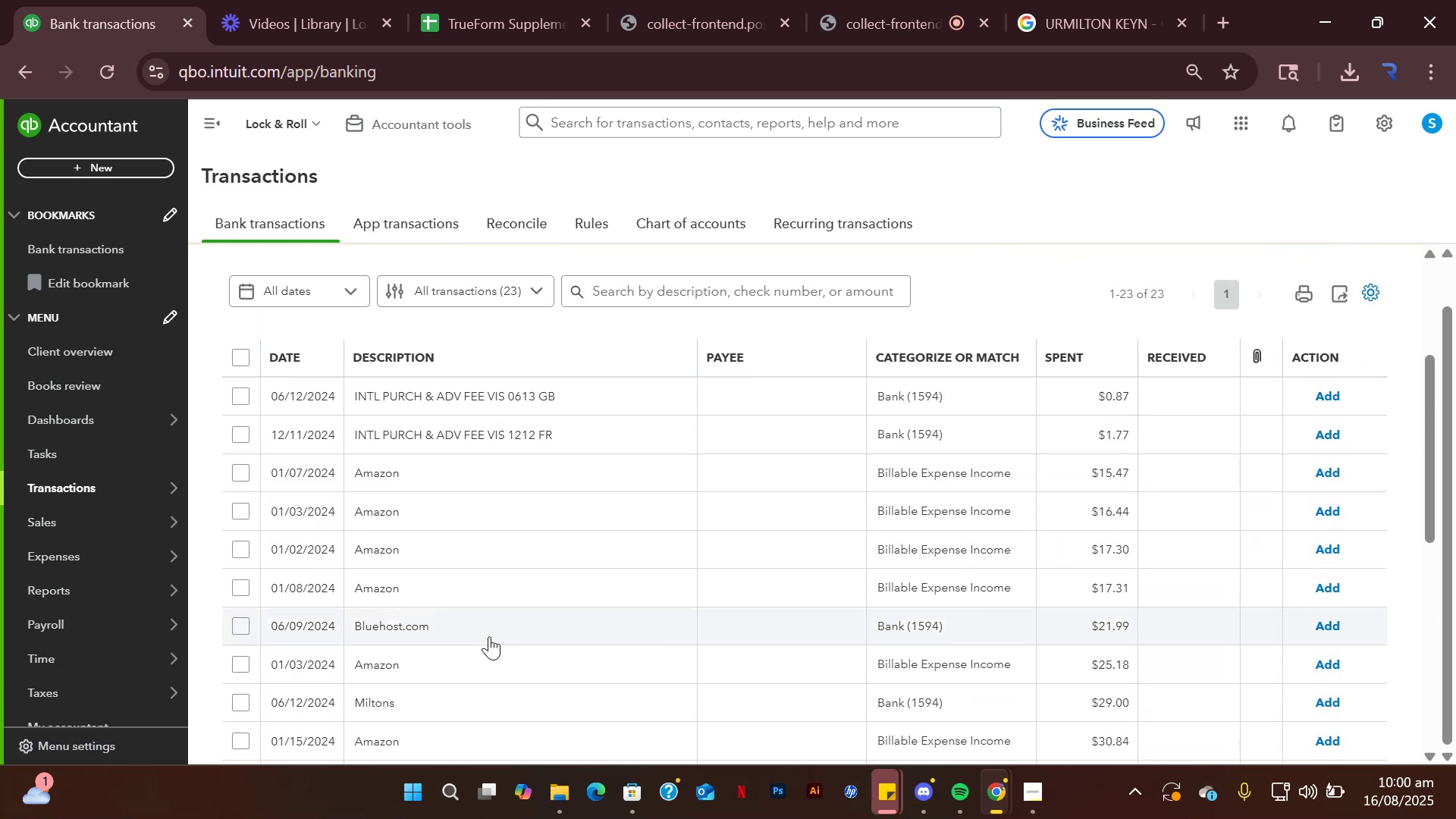 
left_click([489, 636])
 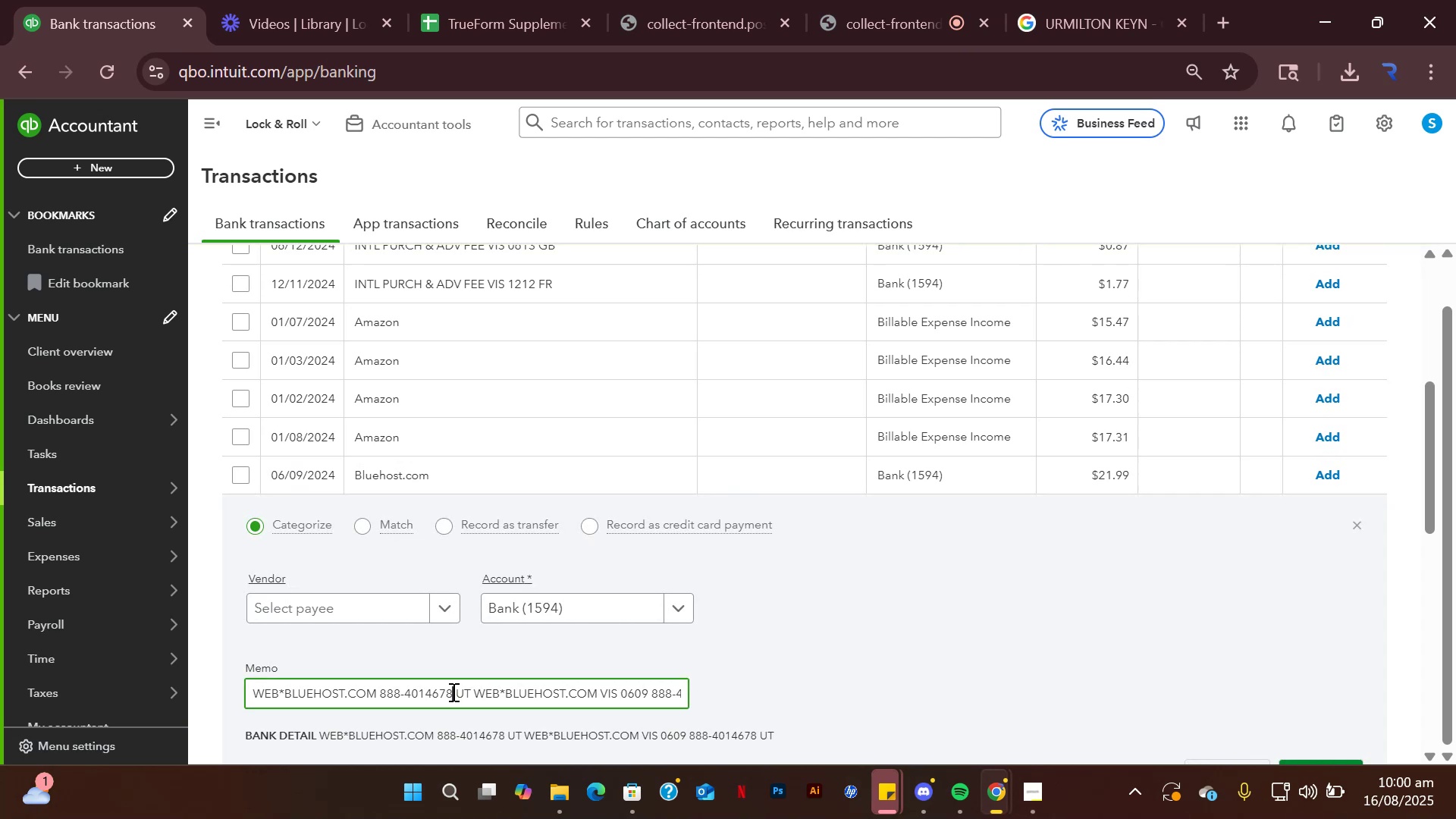 
left_click([1141, 20])
 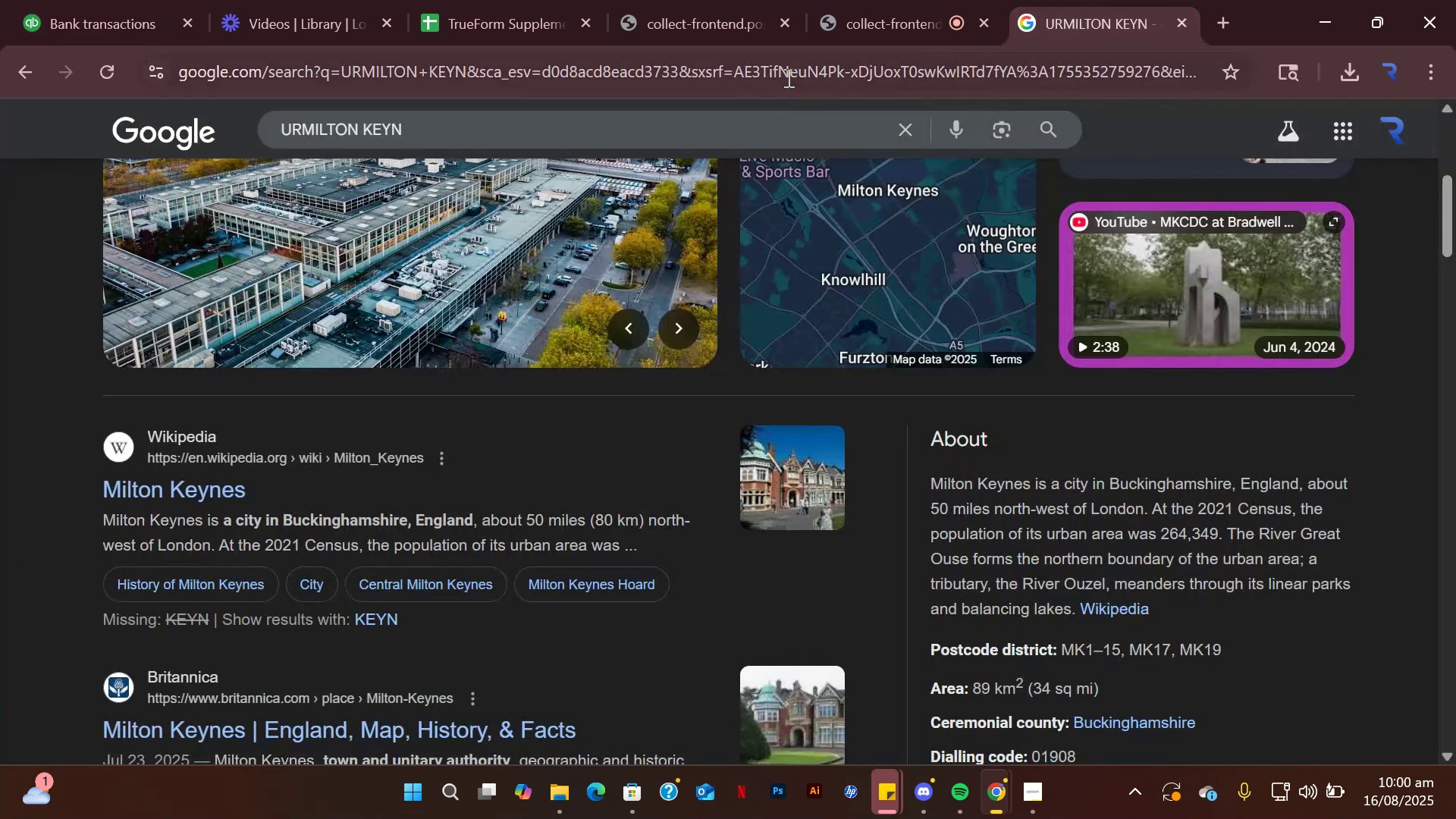 
left_click([786, 74])
 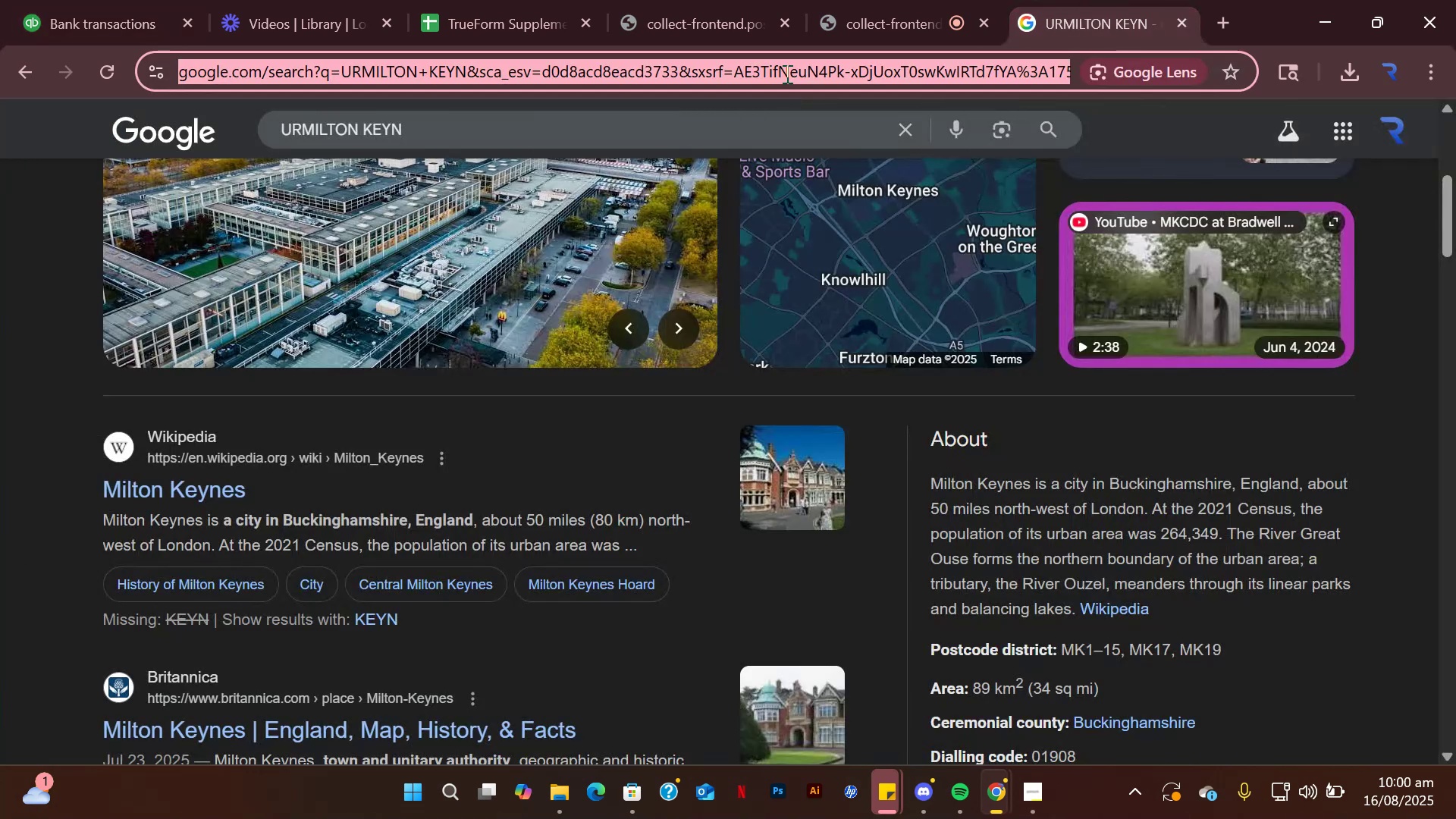 
type(bluehost)
 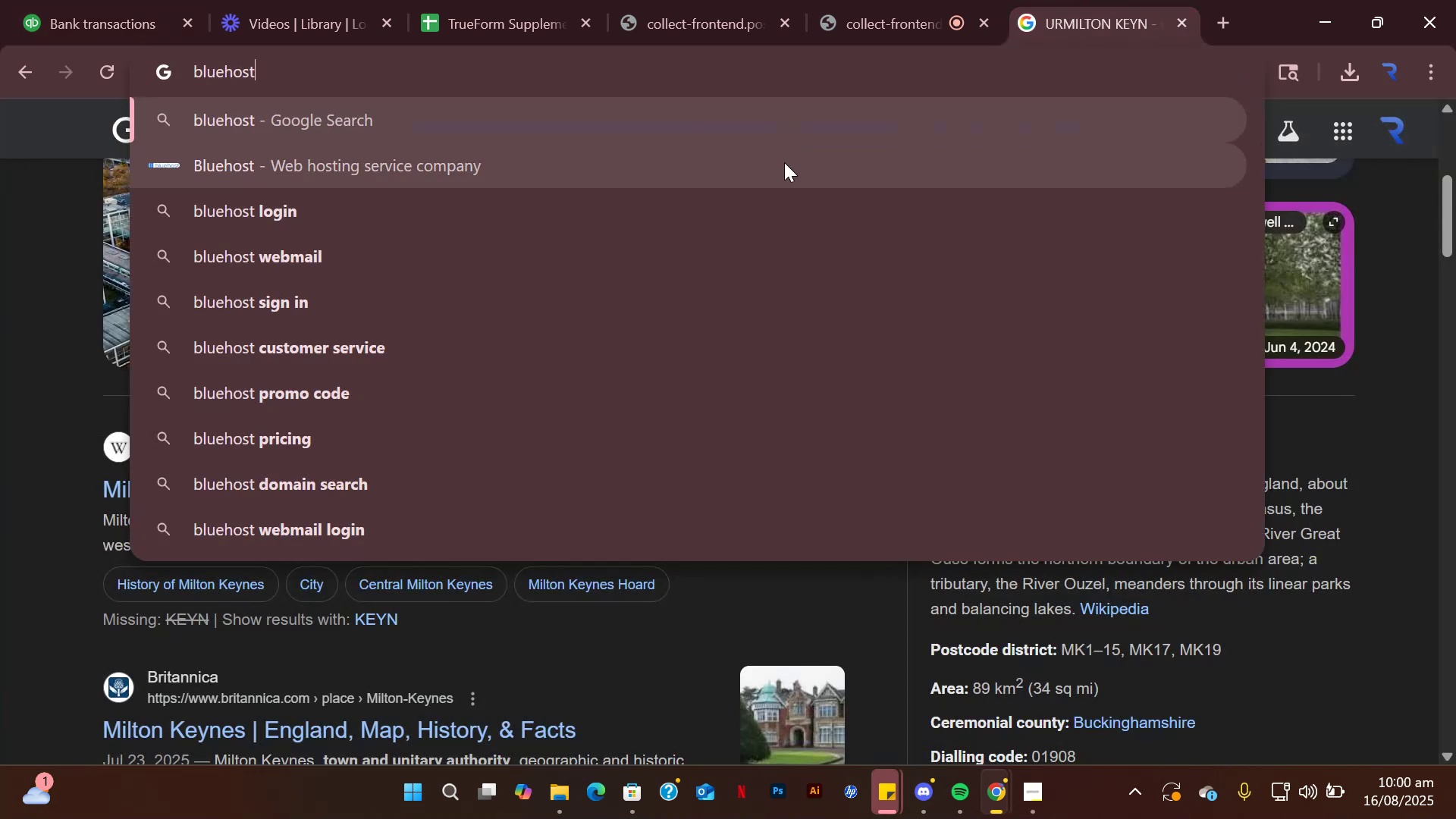 
left_click([784, 162])
 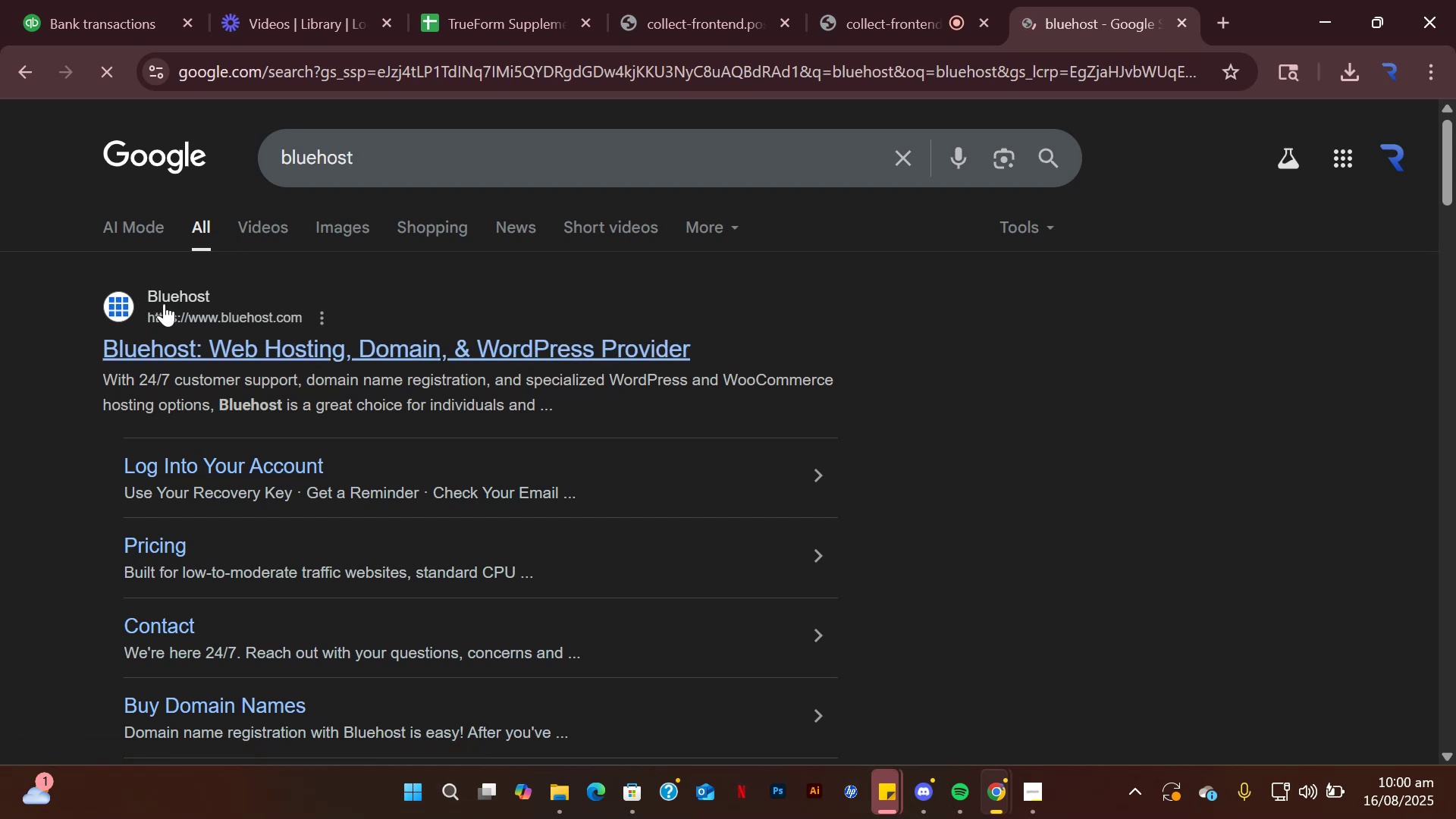 
left_click([87, 0])
 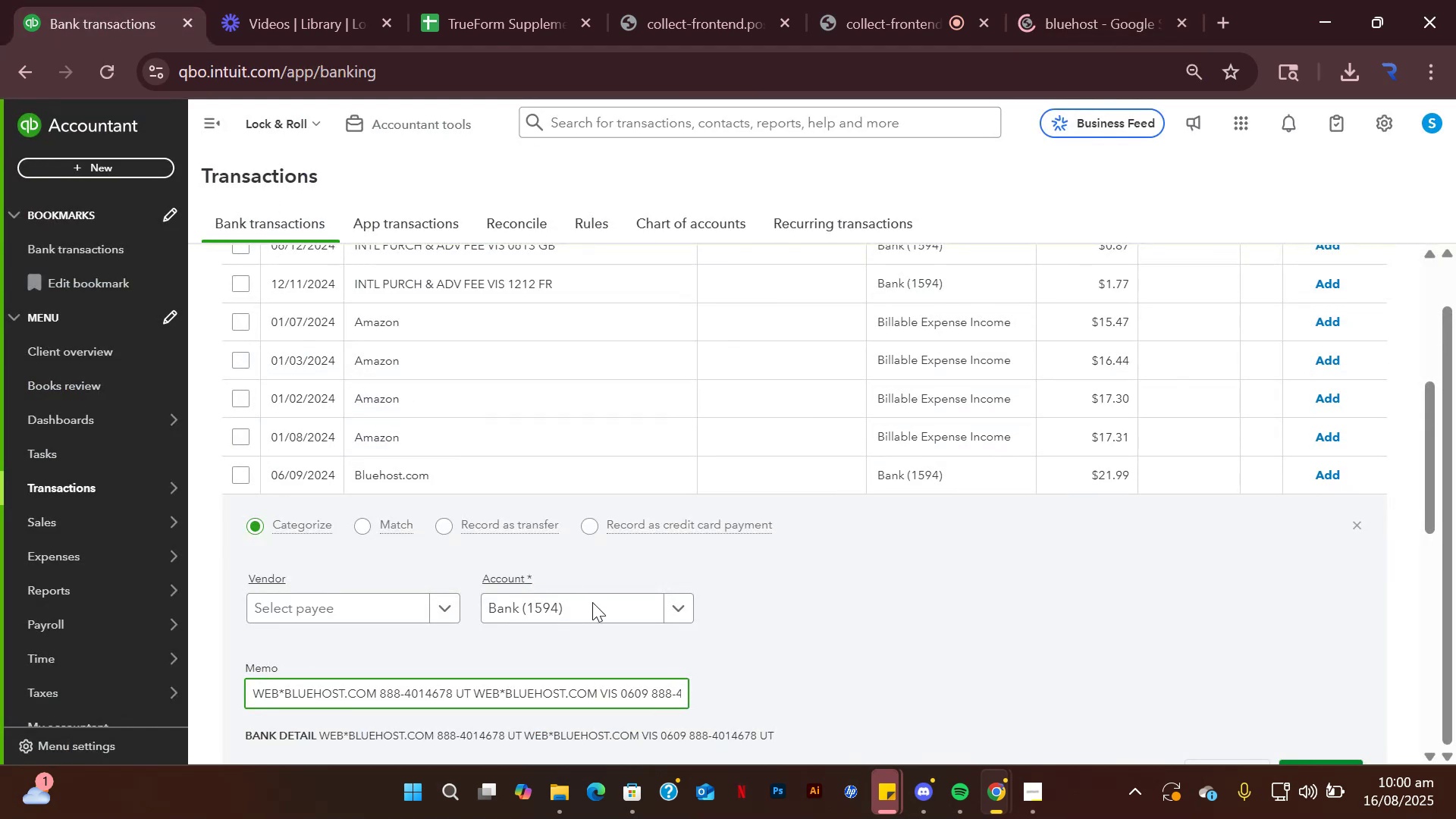 
scroll: coordinate [673, 522], scroll_direction: down, amount: 1.0
 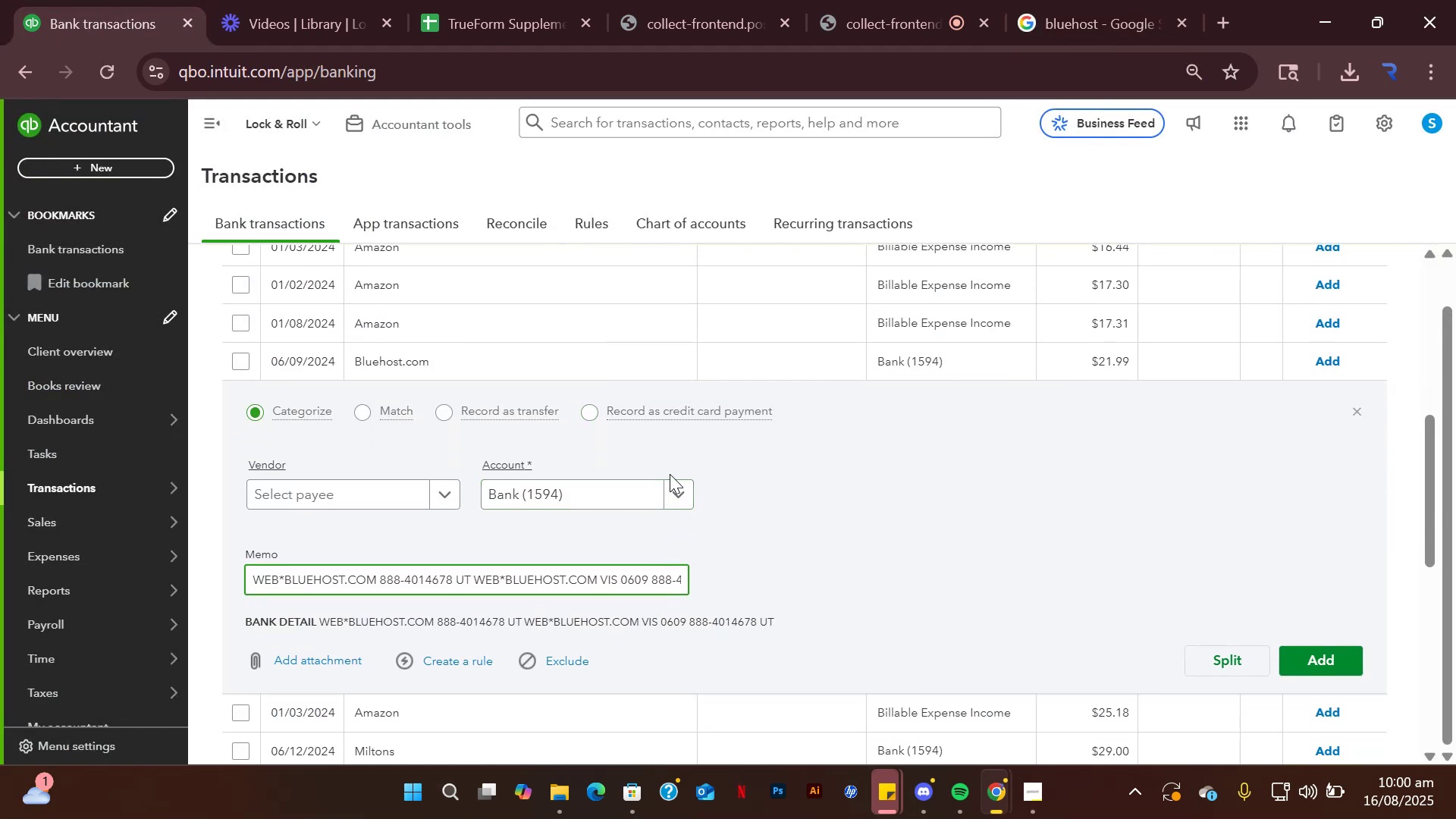 
left_click([676, 495])
 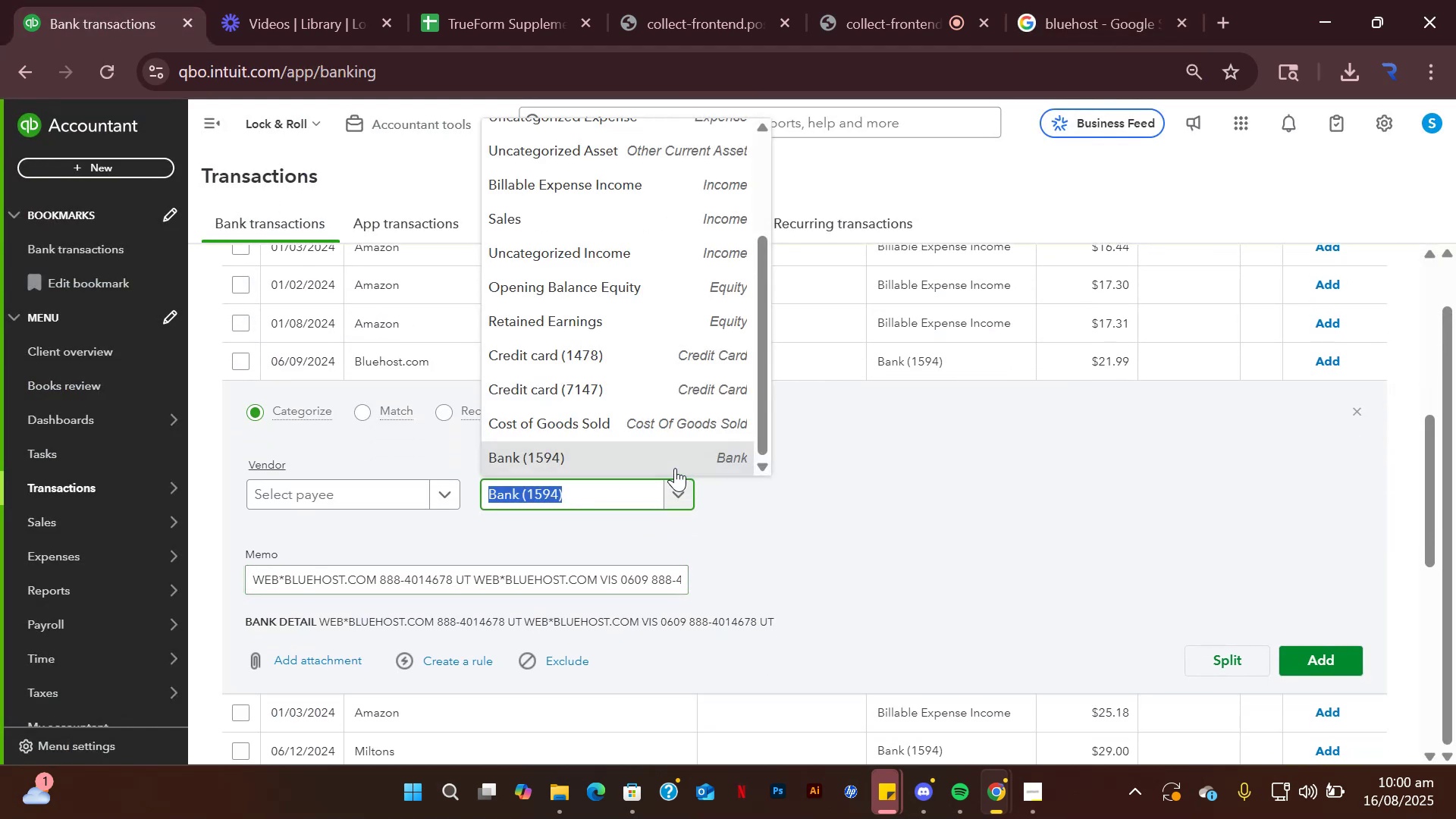 
scroll: coordinate [621, 397], scroll_direction: up, amount: 7.0
 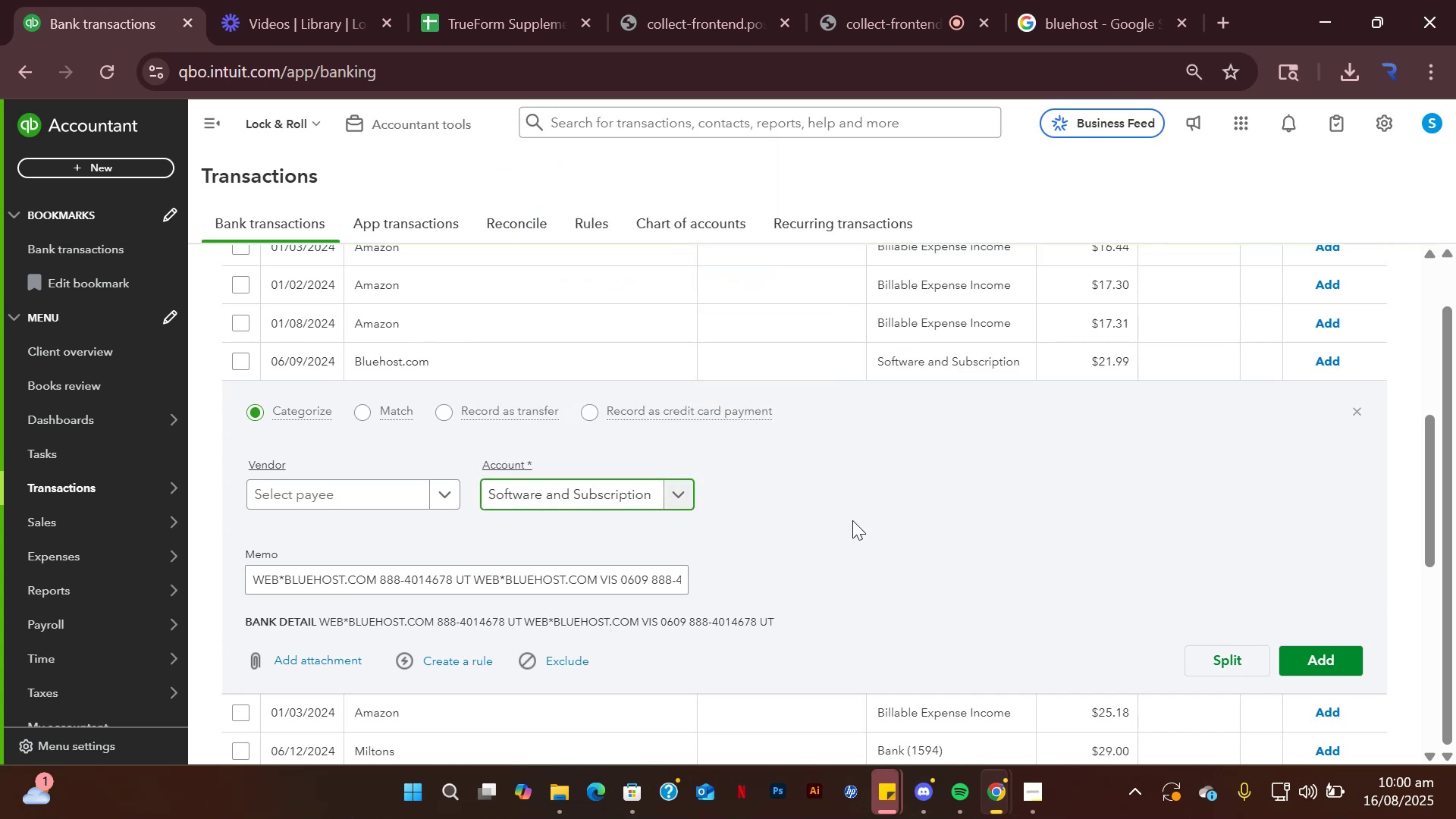 
wait(7.72)
 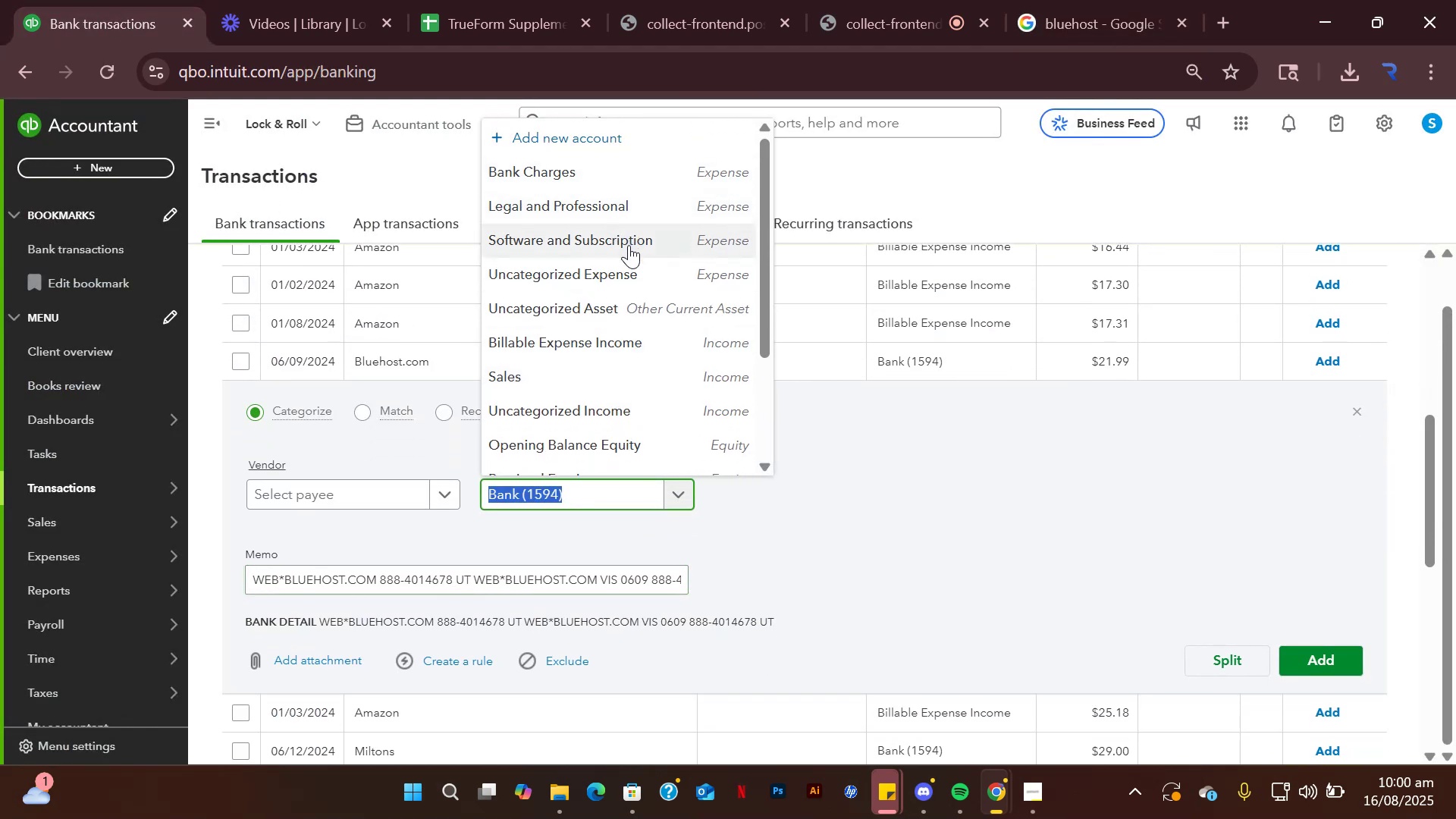 
left_click([1348, 666])
 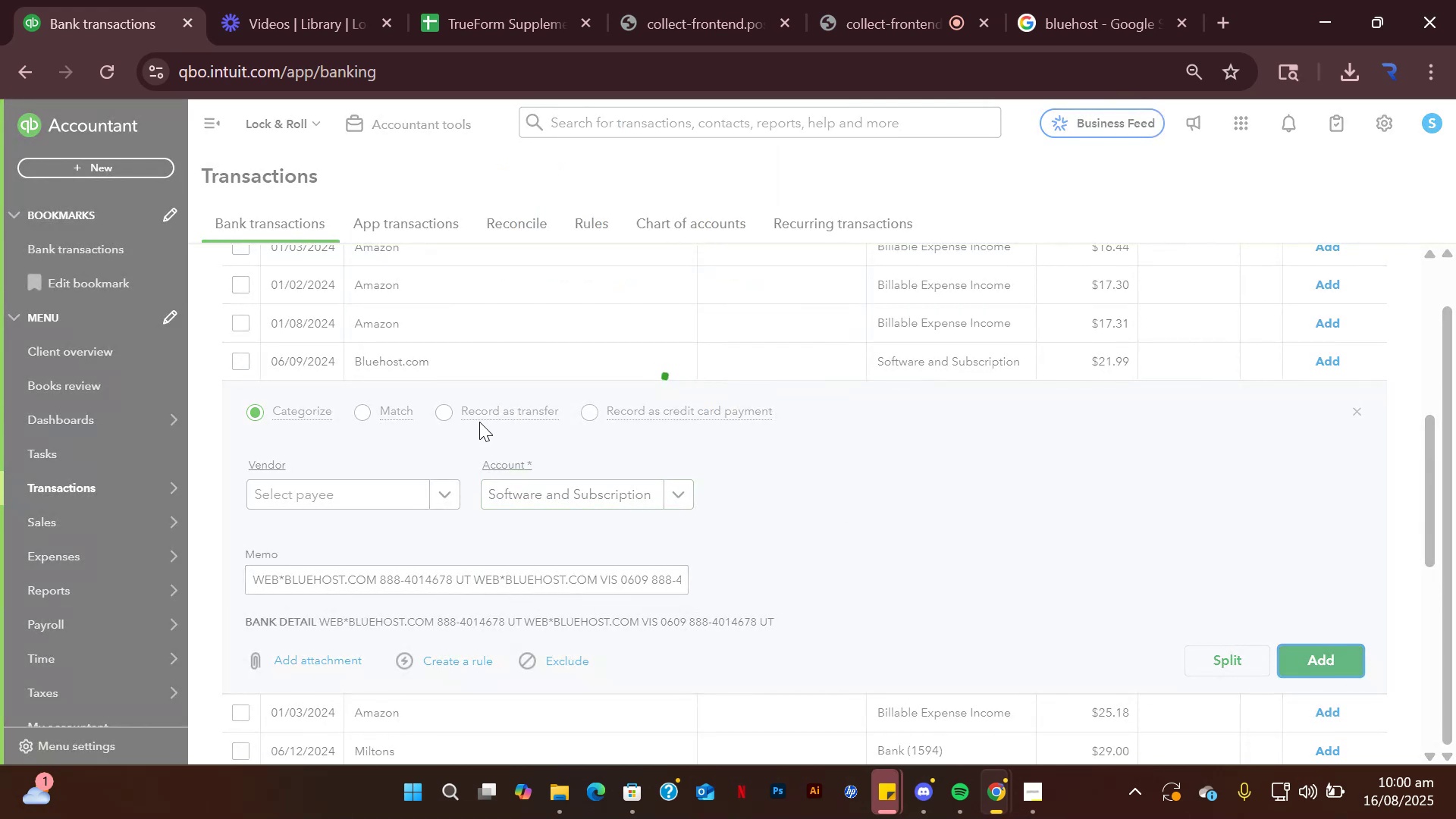 
scroll: coordinate [599, 421], scroll_direction: down, amount: 2.0
 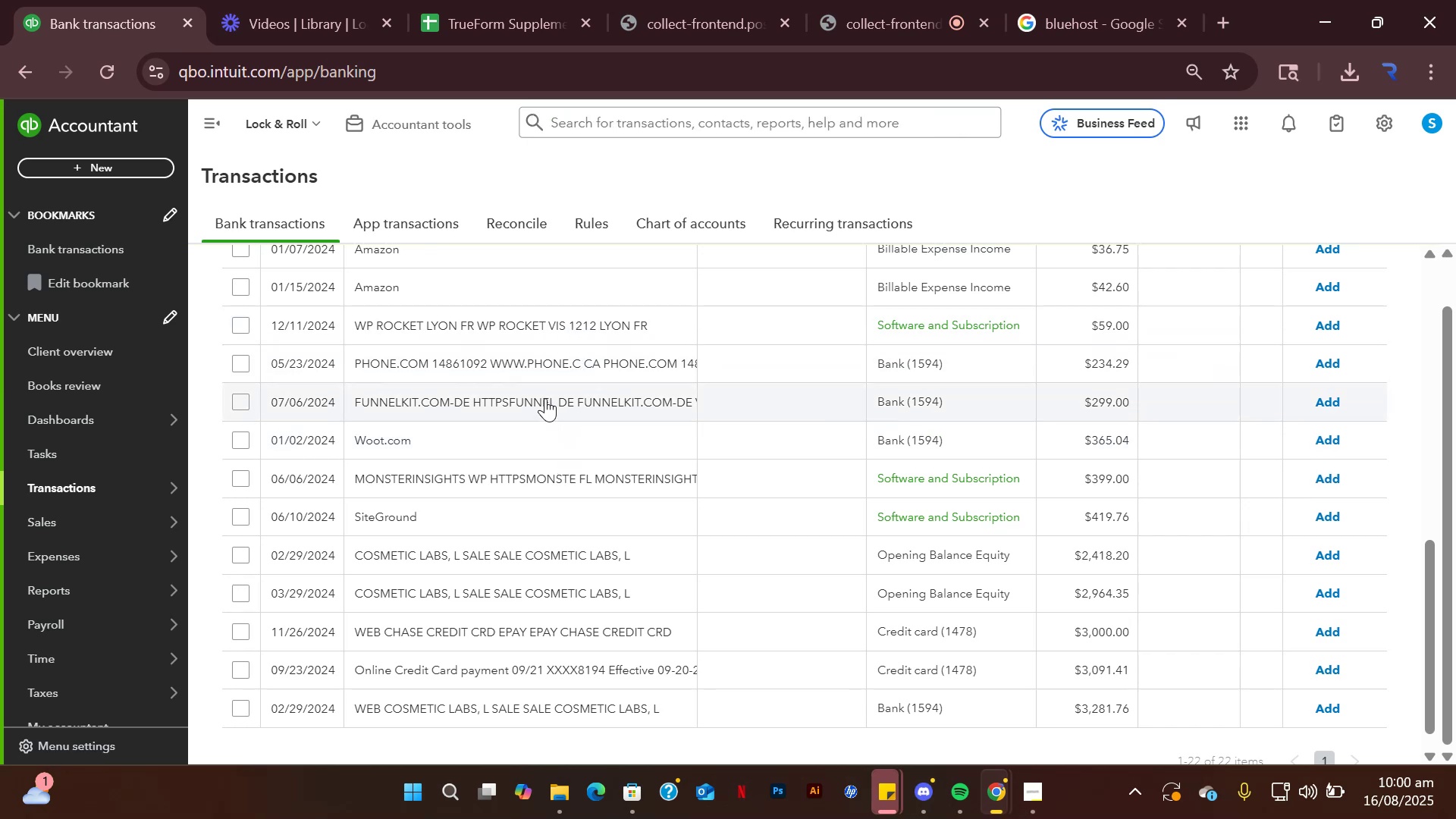 
wait(5.9)
 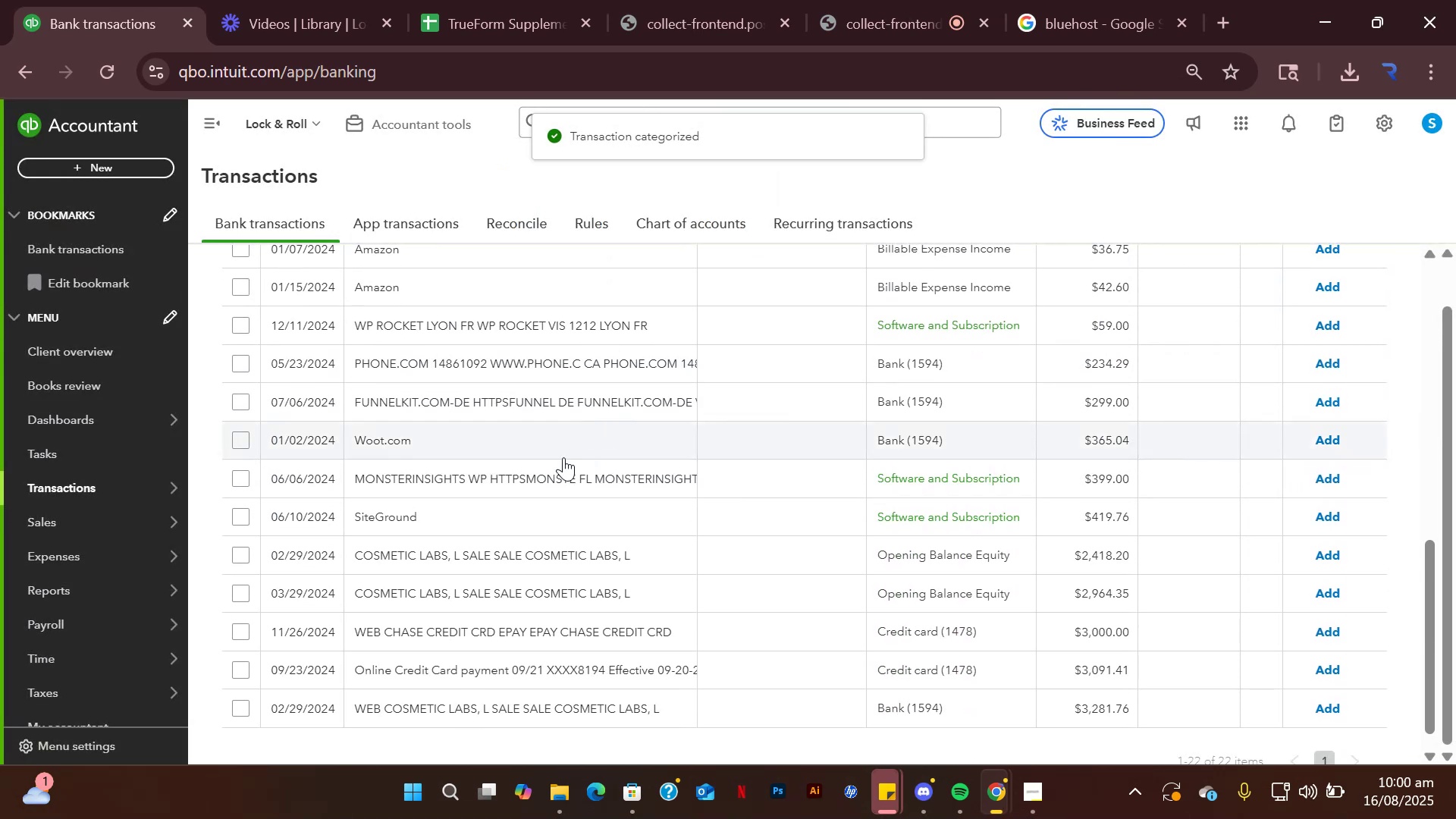 
left_click([504, 482])
 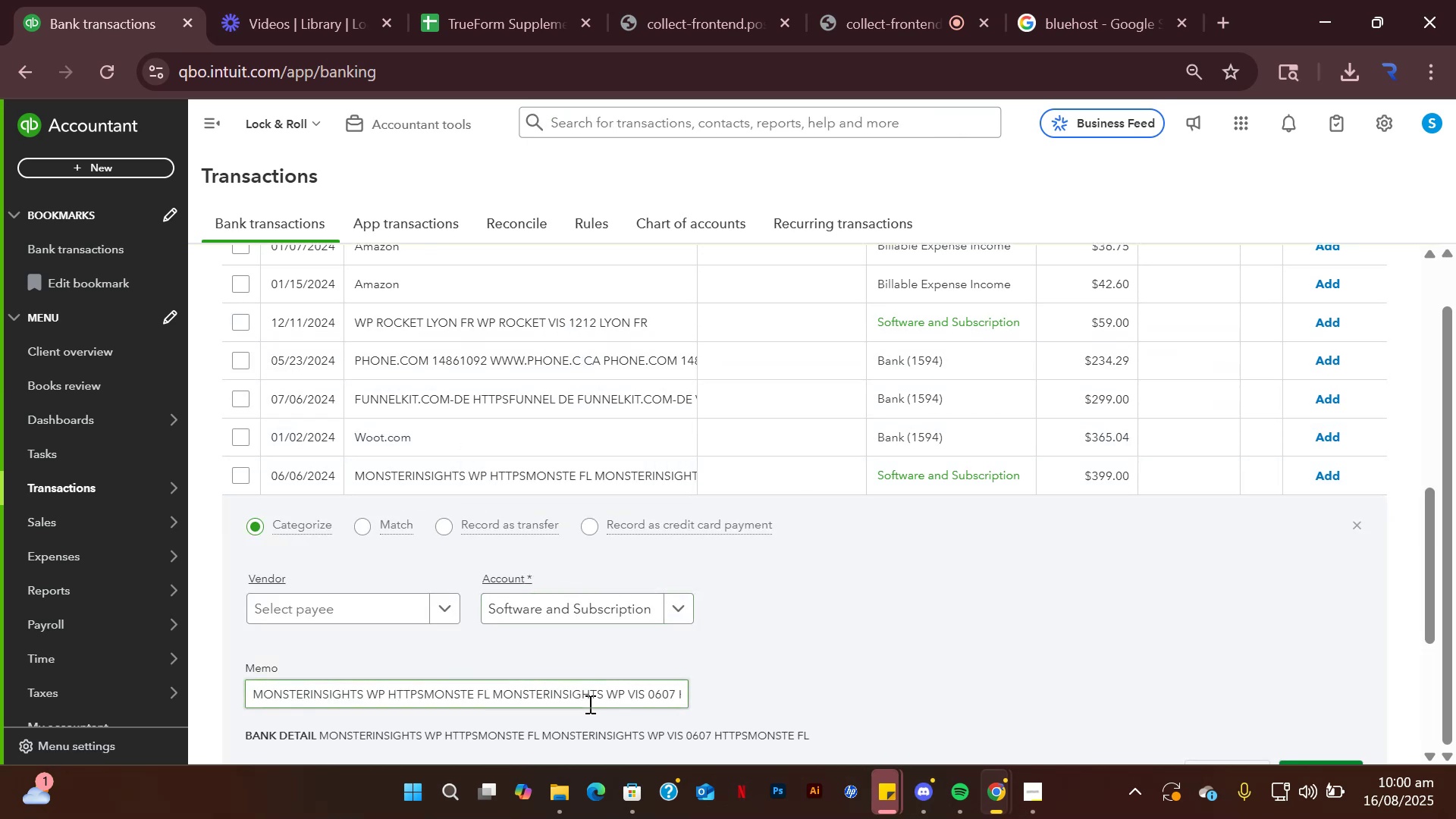 
left_click([591, 696])
 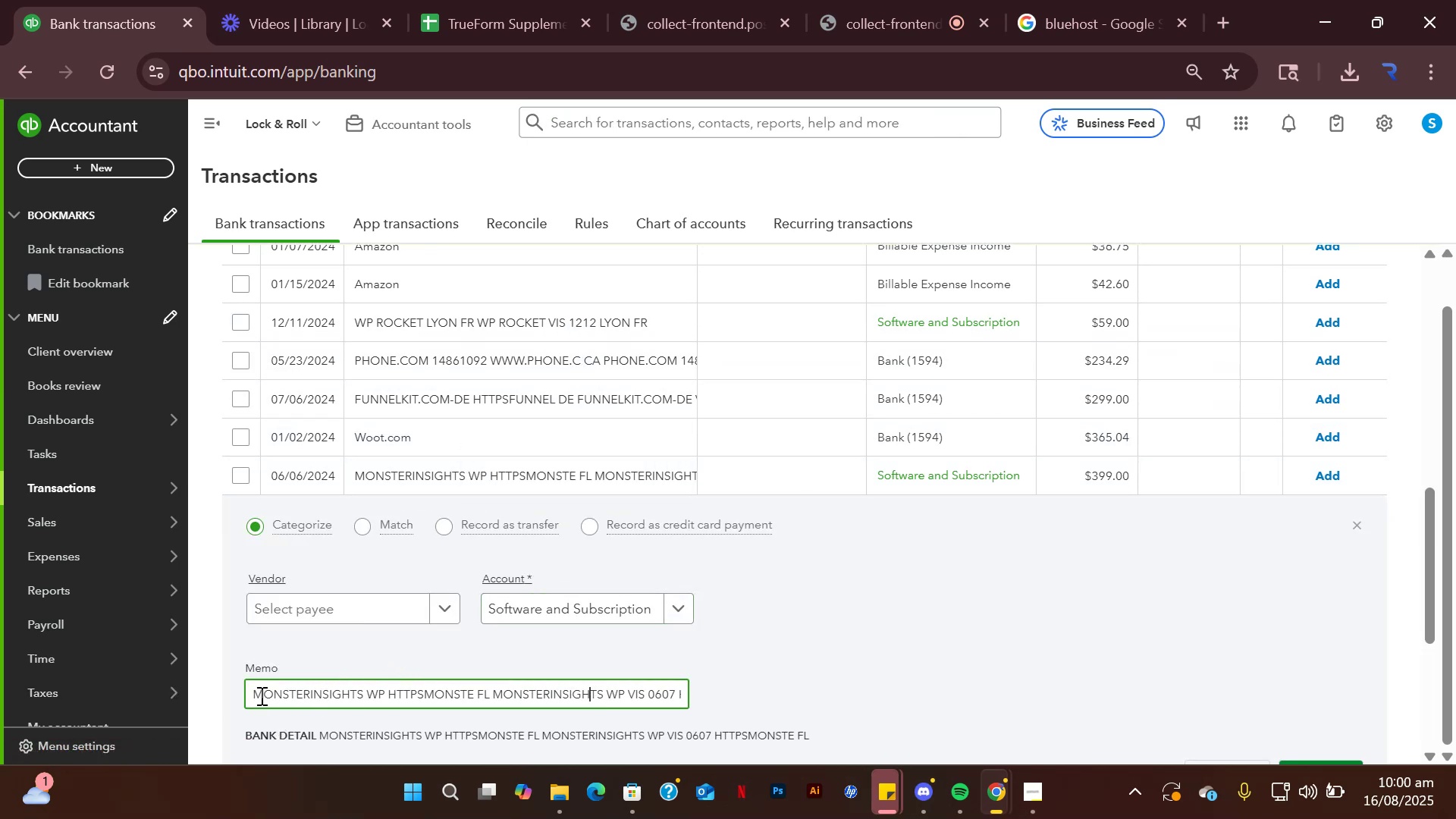 
left_click_drag(start_coordinate=[257, 694], to_coordinate=[701, 693])
 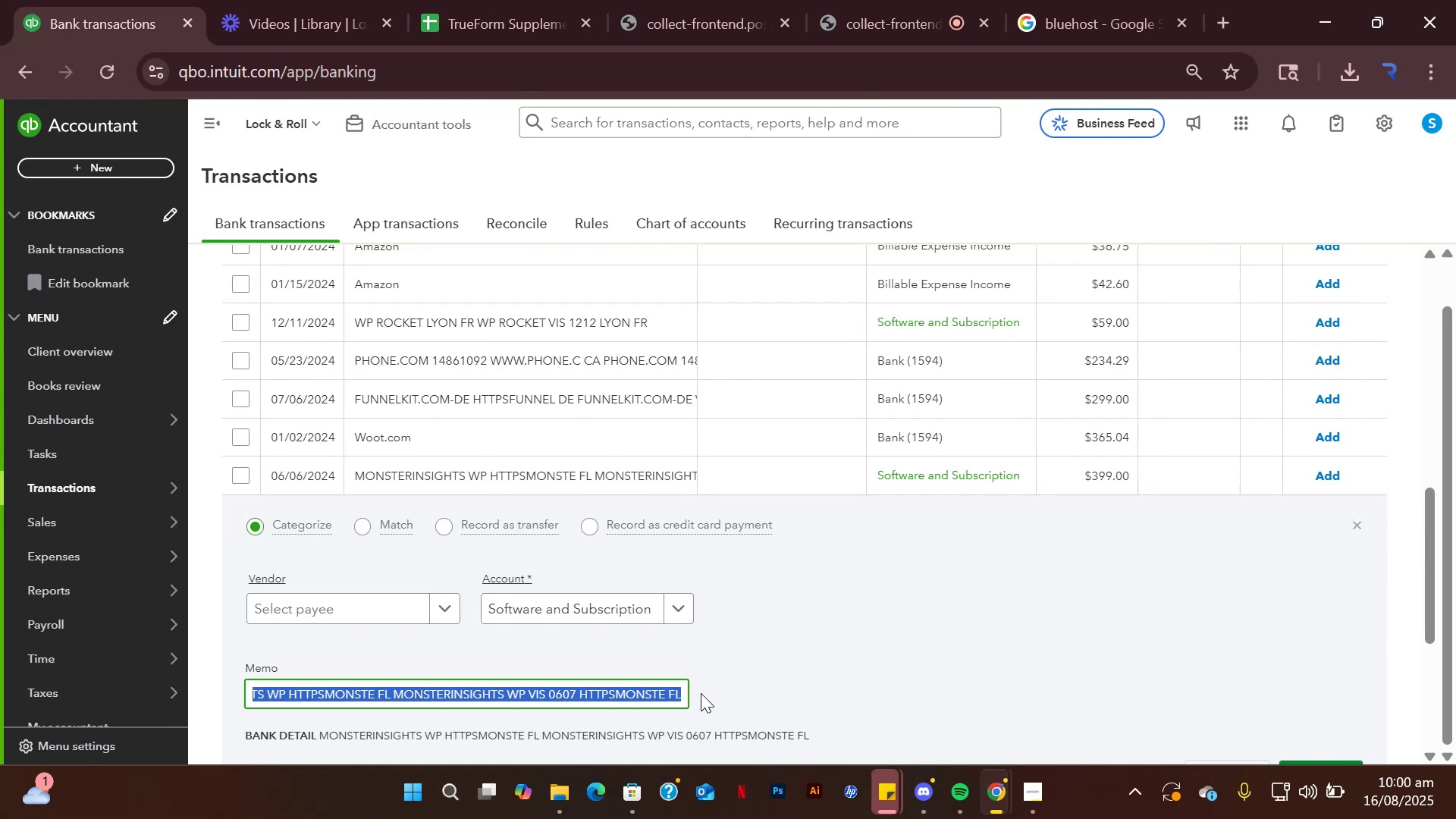 
key(Control+C)
 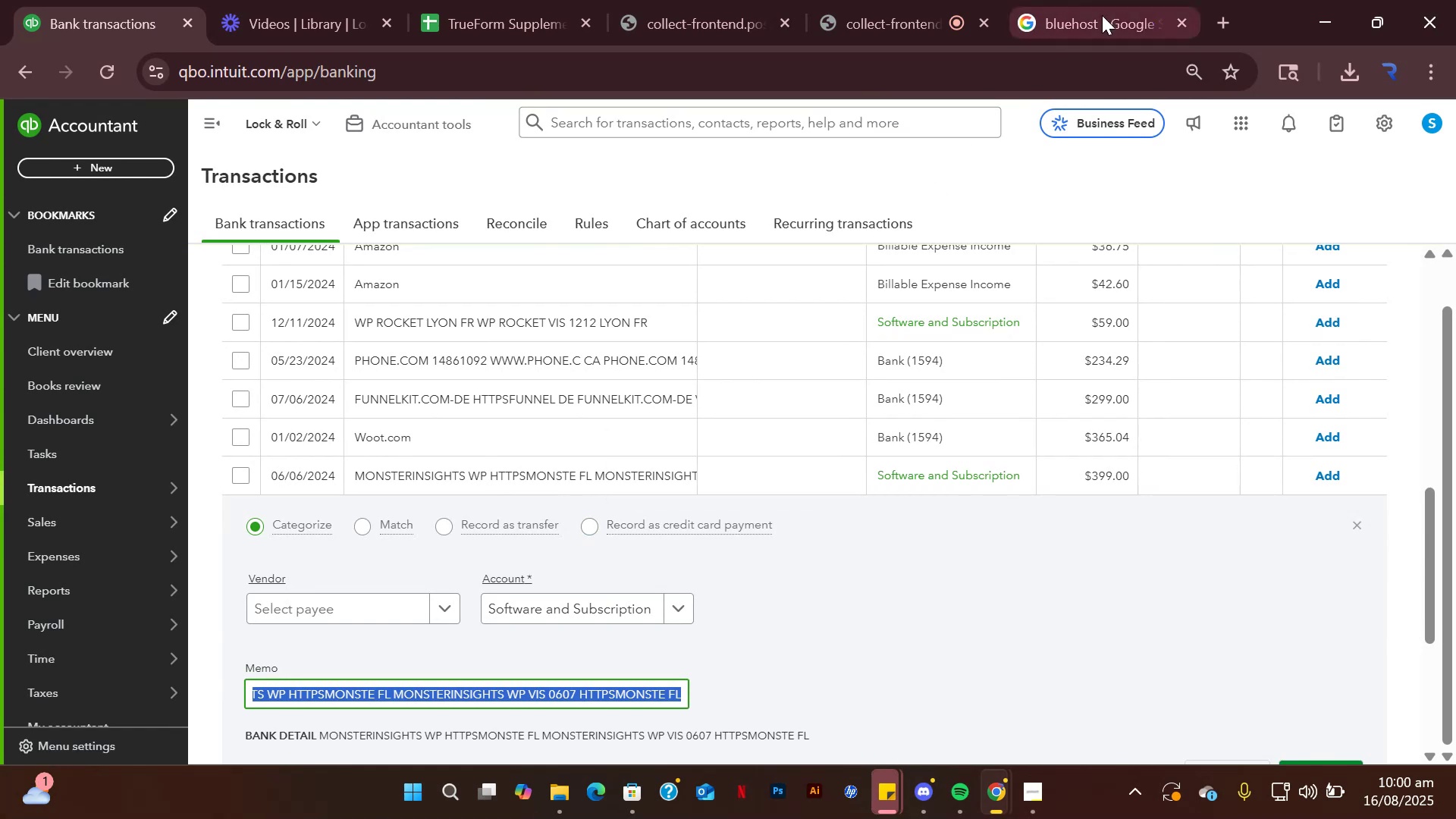 
left_click([1103, 11])
 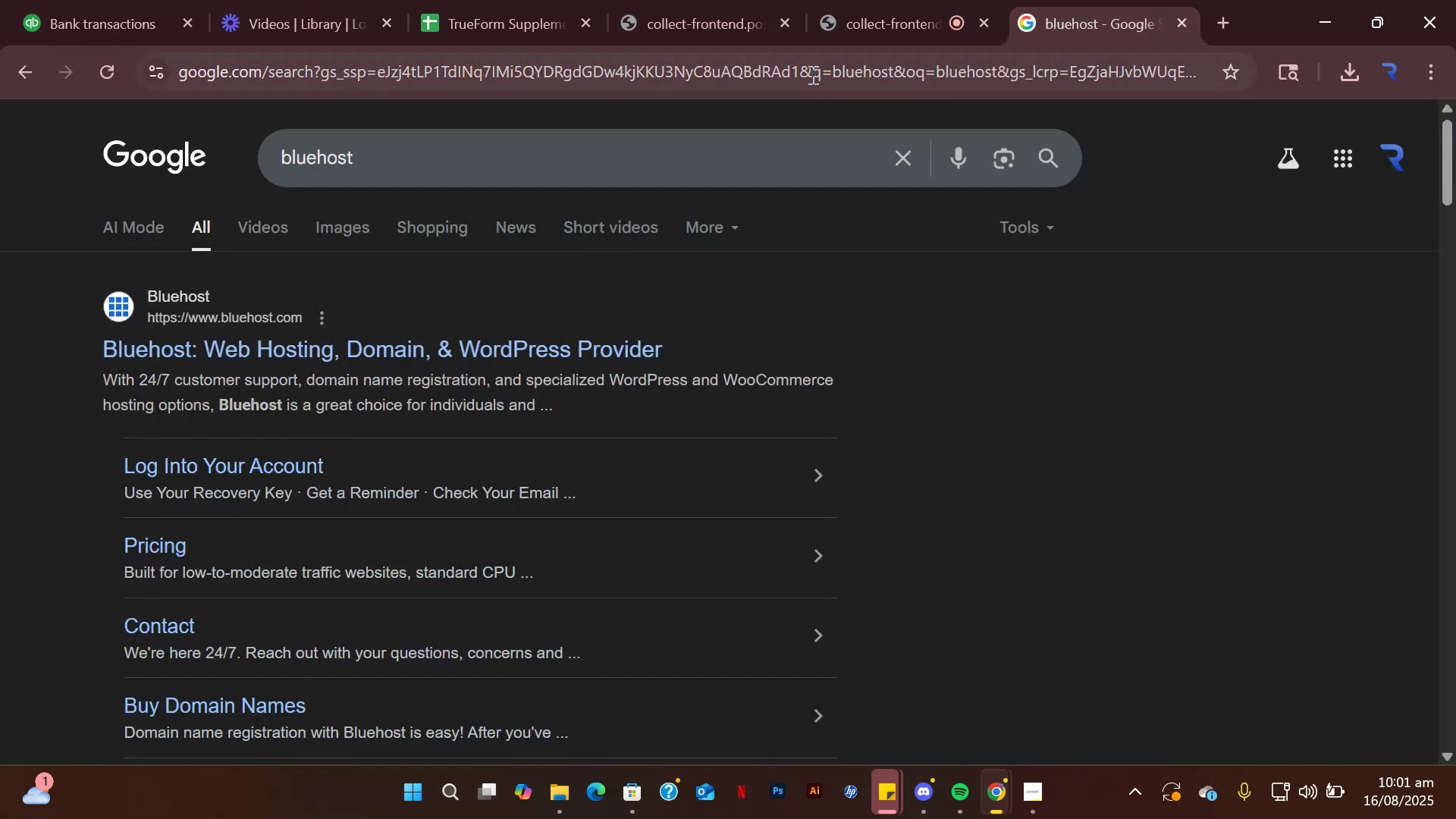 
left_click([811, 74])
 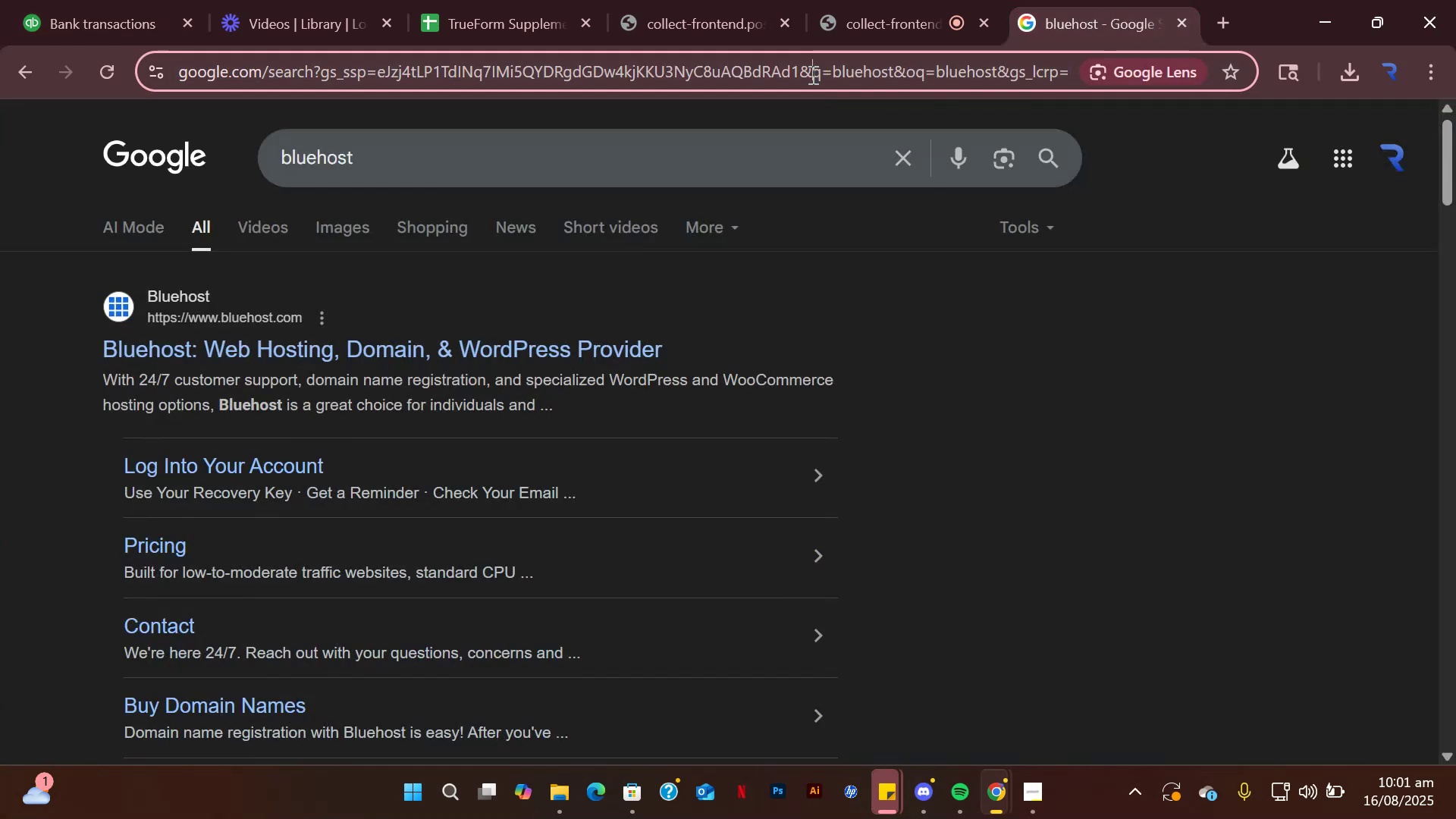 
key(Control+V)
 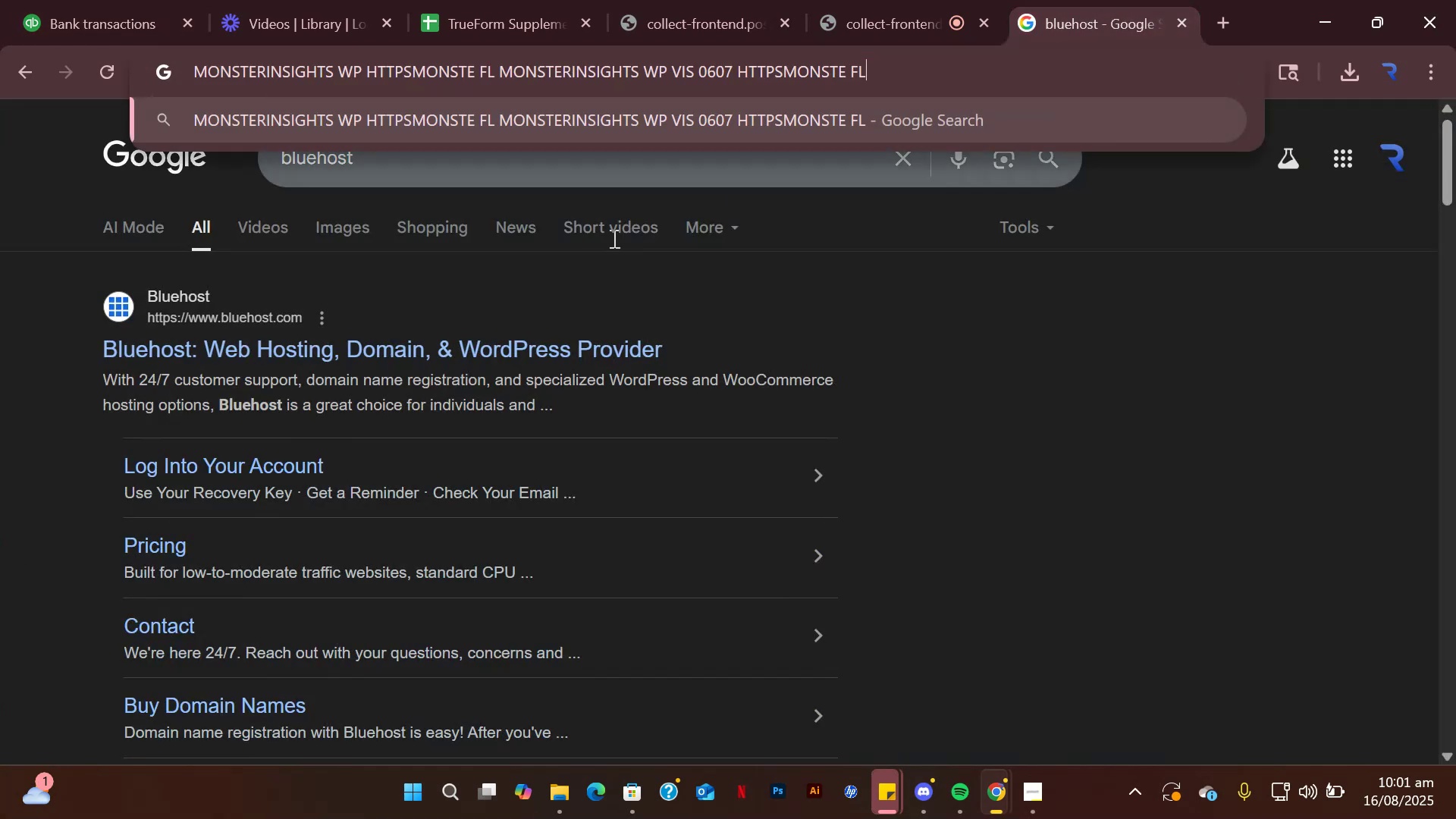 
key(Enter)
 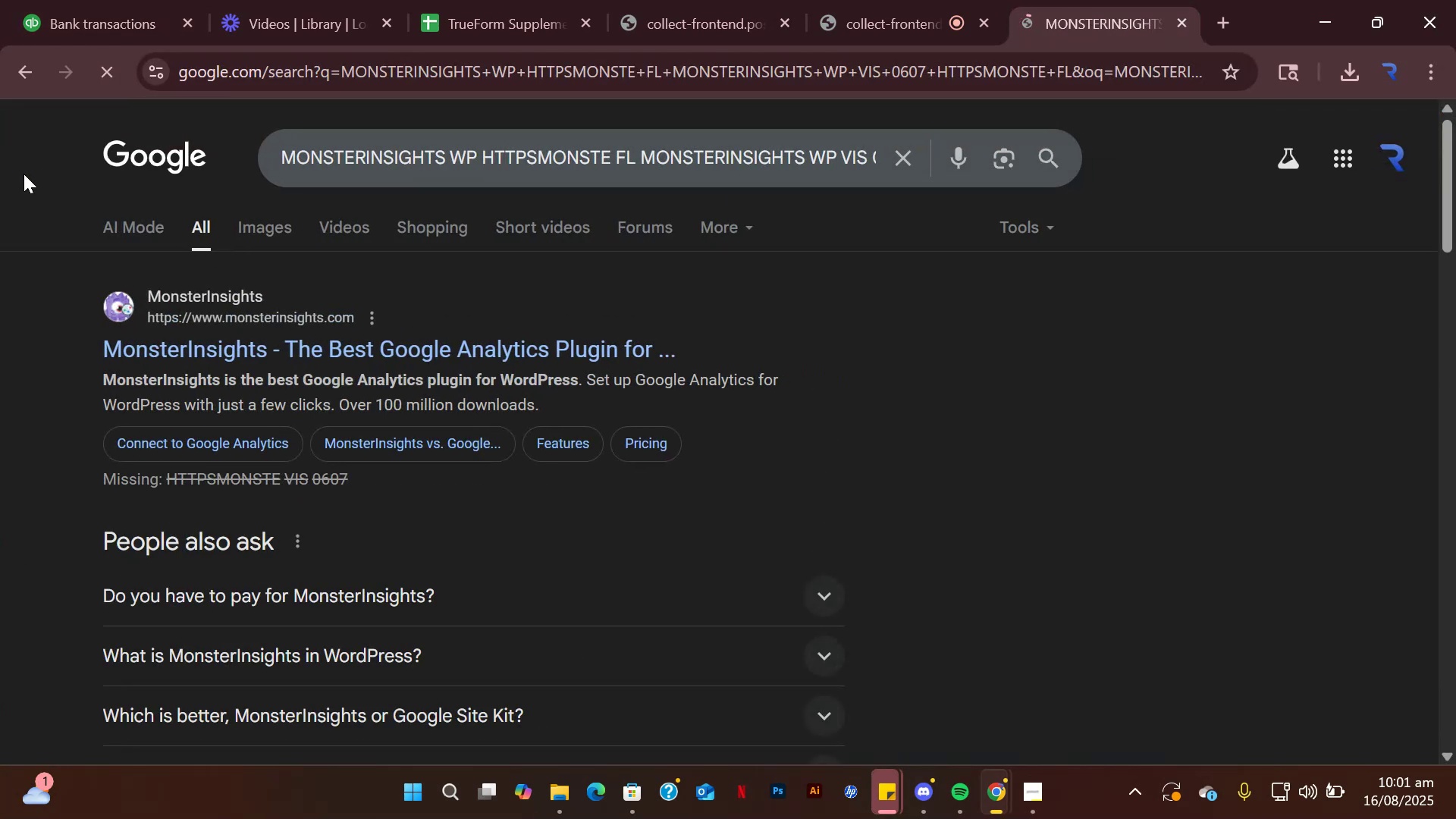 
left_click([58, 0])
 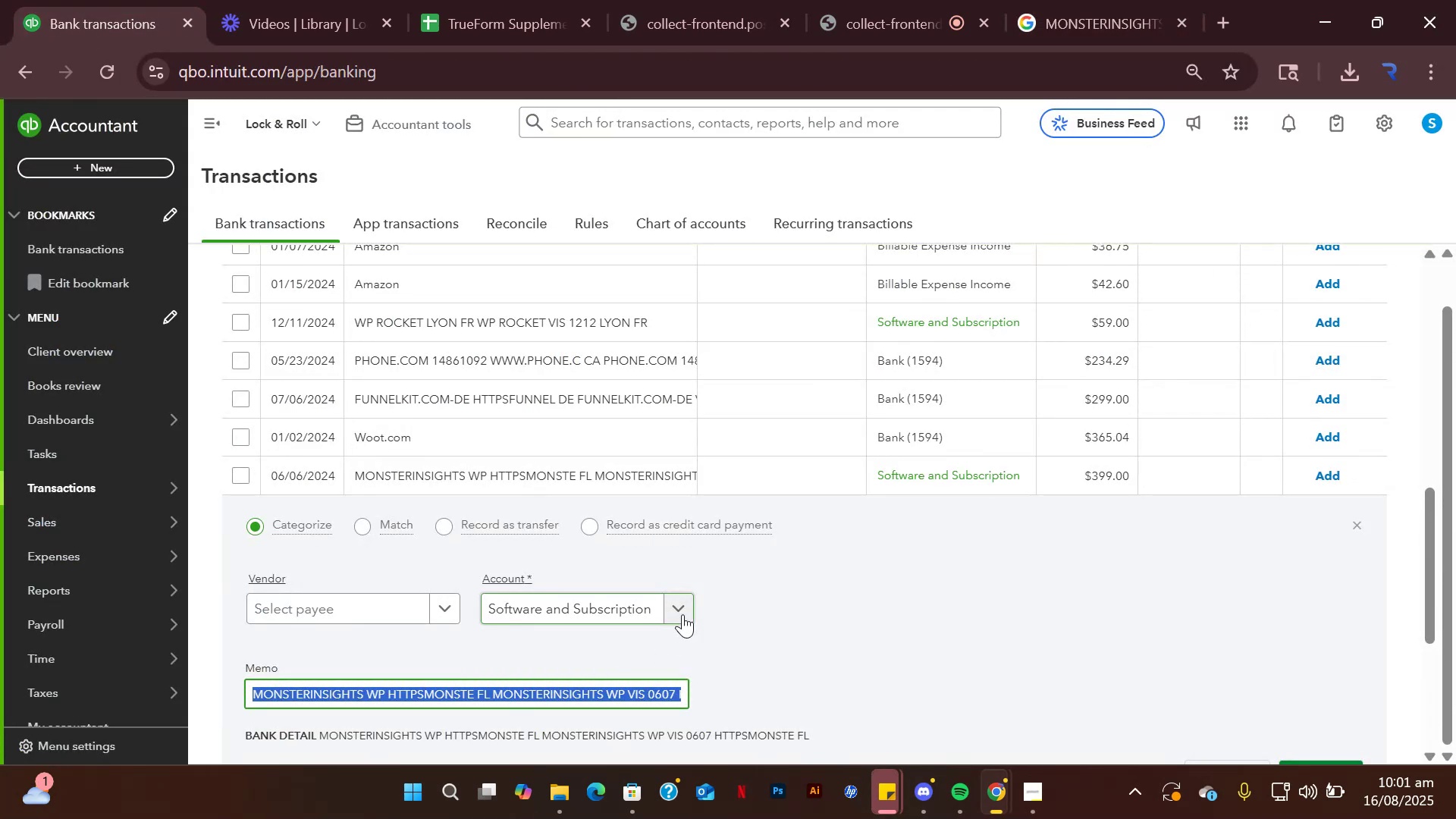 
scroll: coordinate [971, 636], scroll_direction: down, amount: 2.0
 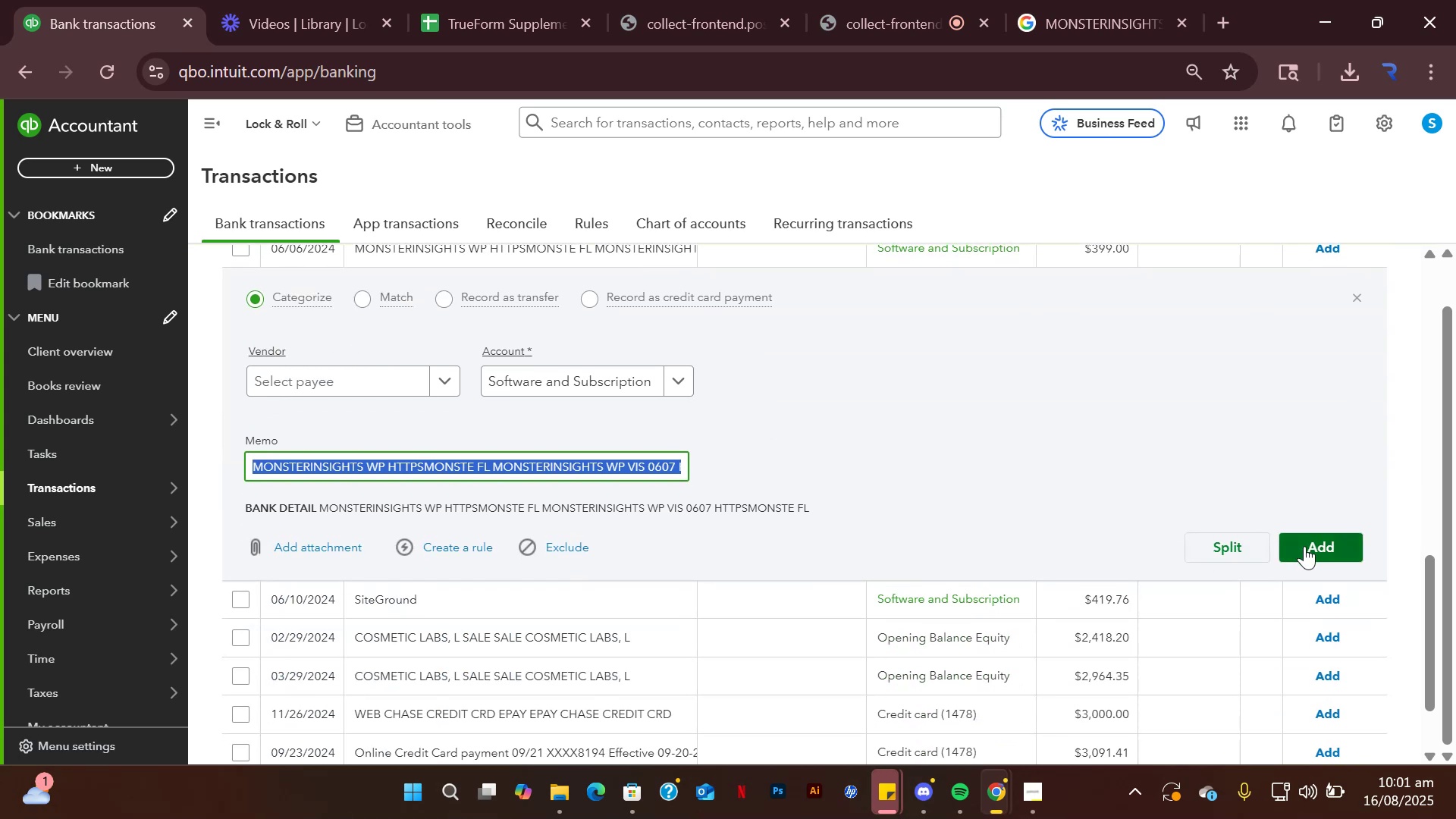 
left_click([1304, 546])
 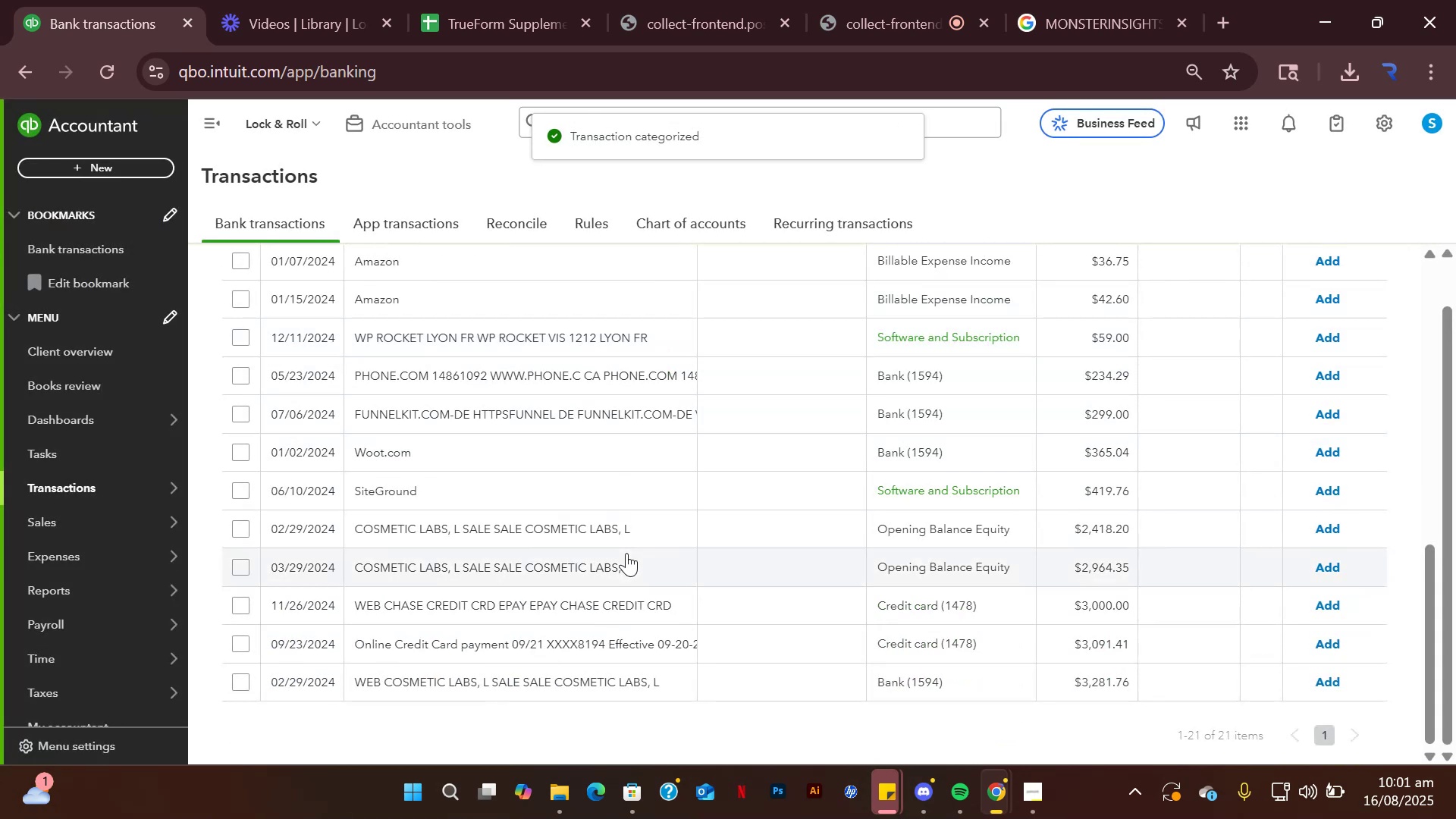 
wait(5.44)
 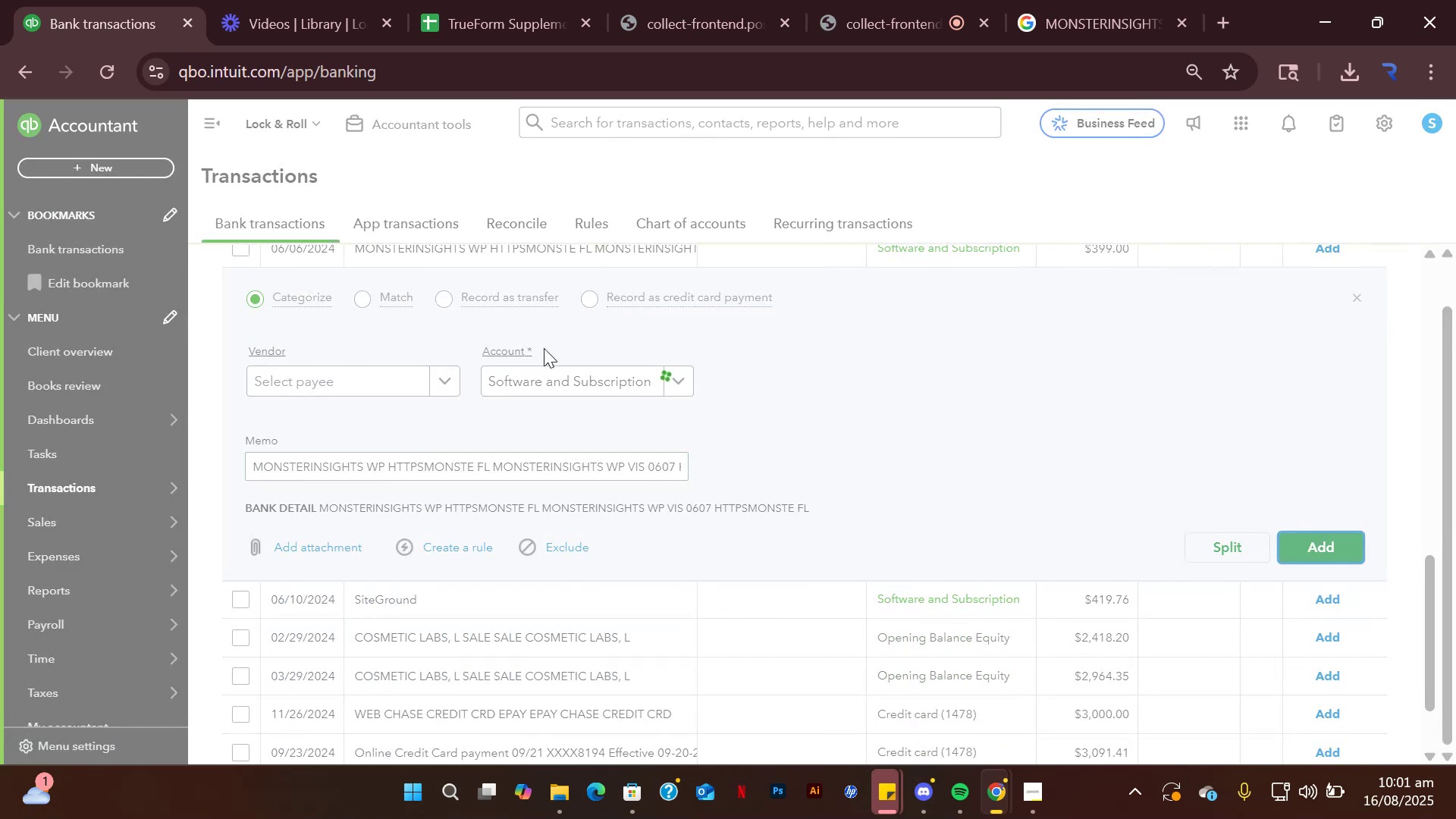 
left_click([590, 639])
 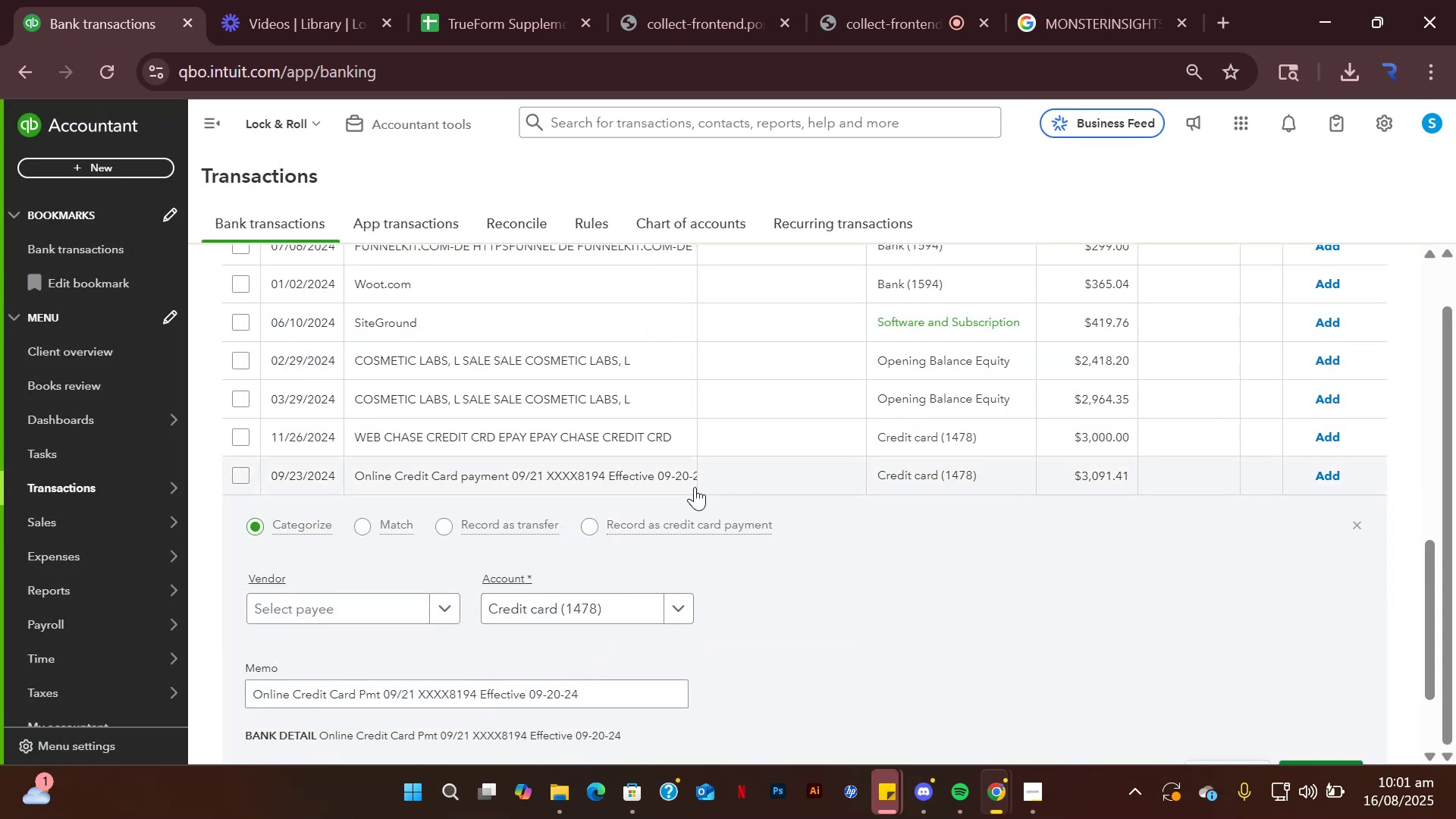 
scroll: coordinate [776, 579], scroll_direction: down, amount: 1.0
 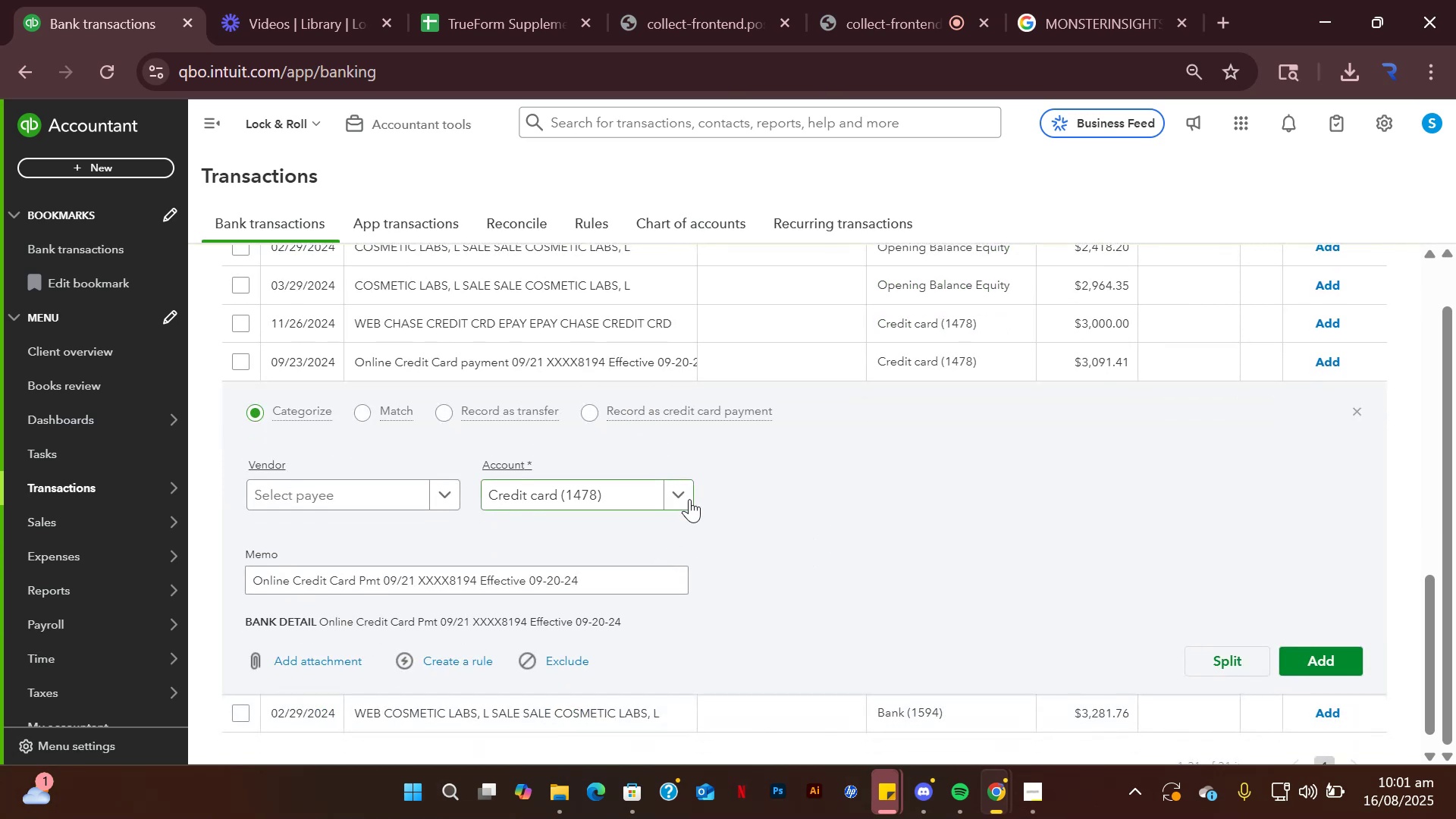 
left_click([689, 499])
 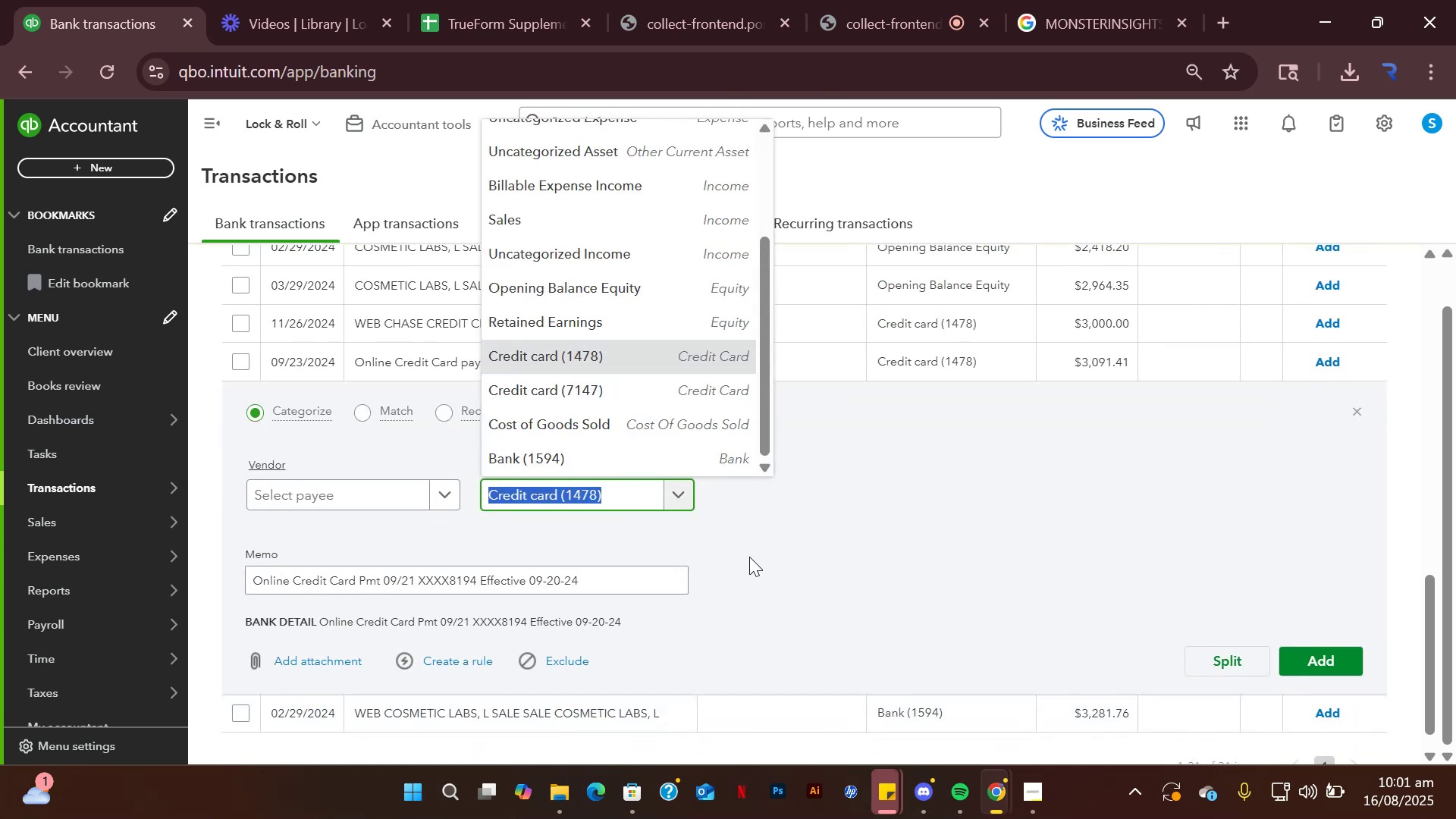 
wait(8.51)
 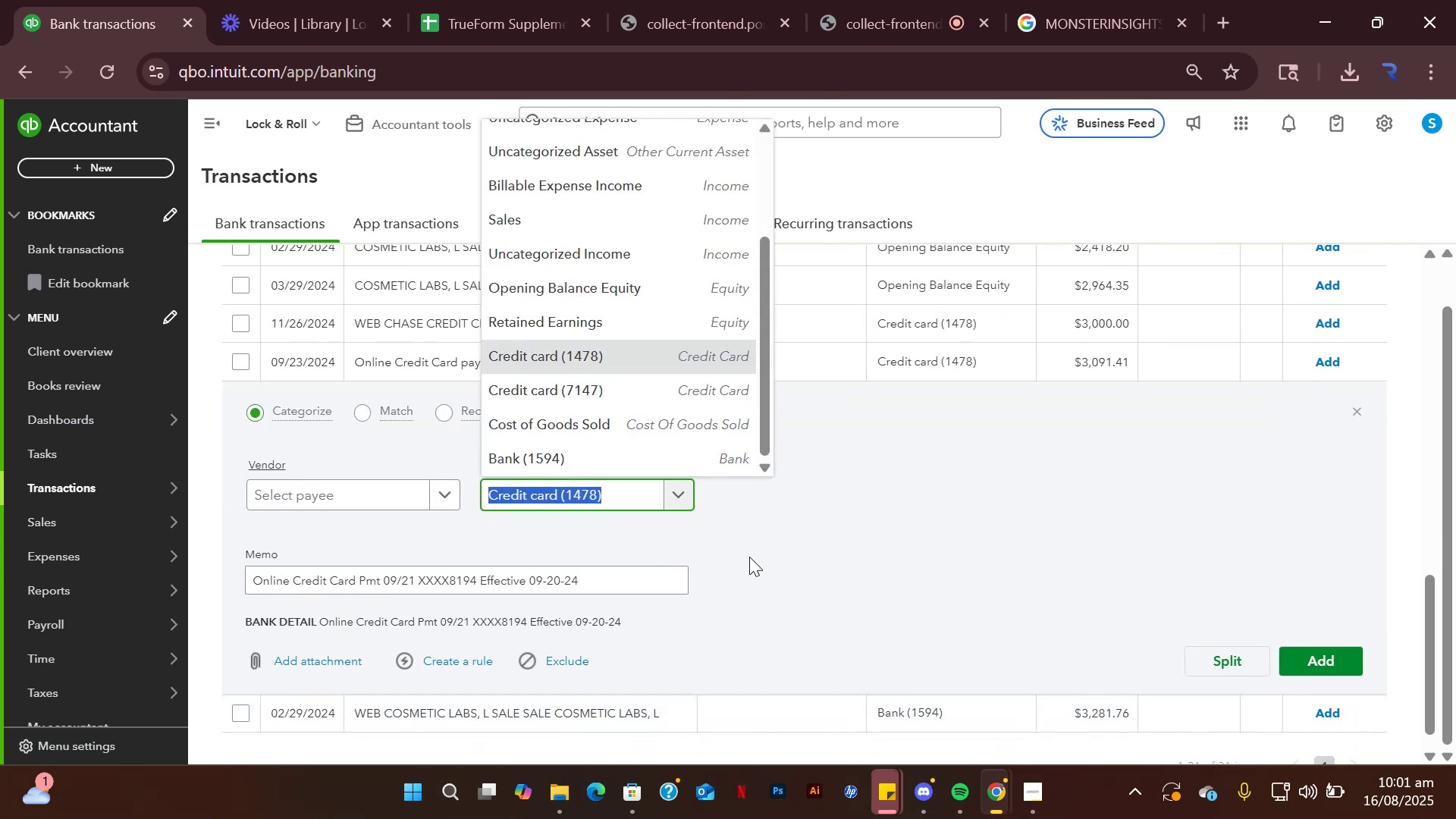 
scroll: coordinate [669, 403], scroll_direction: up, amount: 4.0
 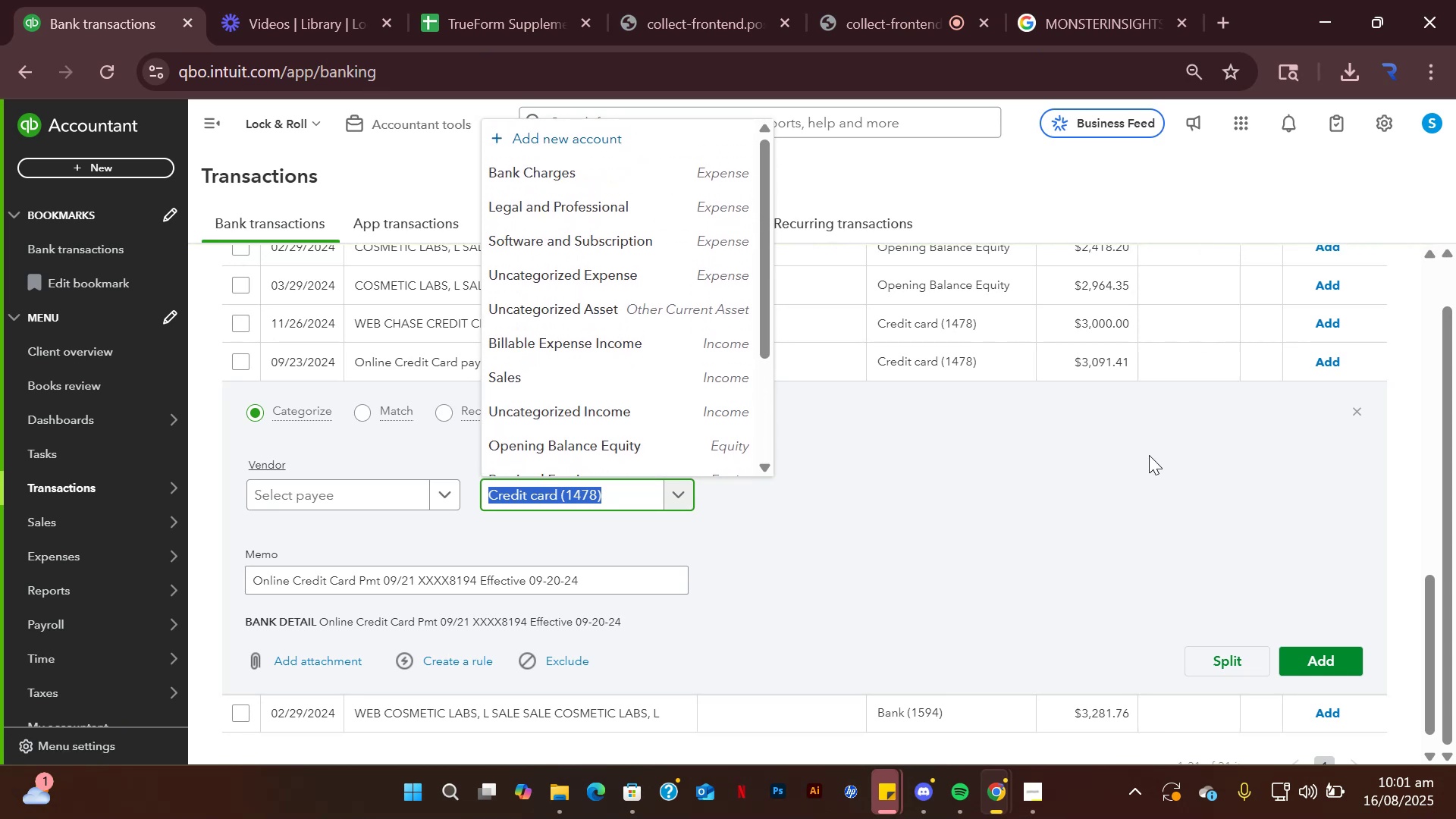 
left_click([1149, 456])
 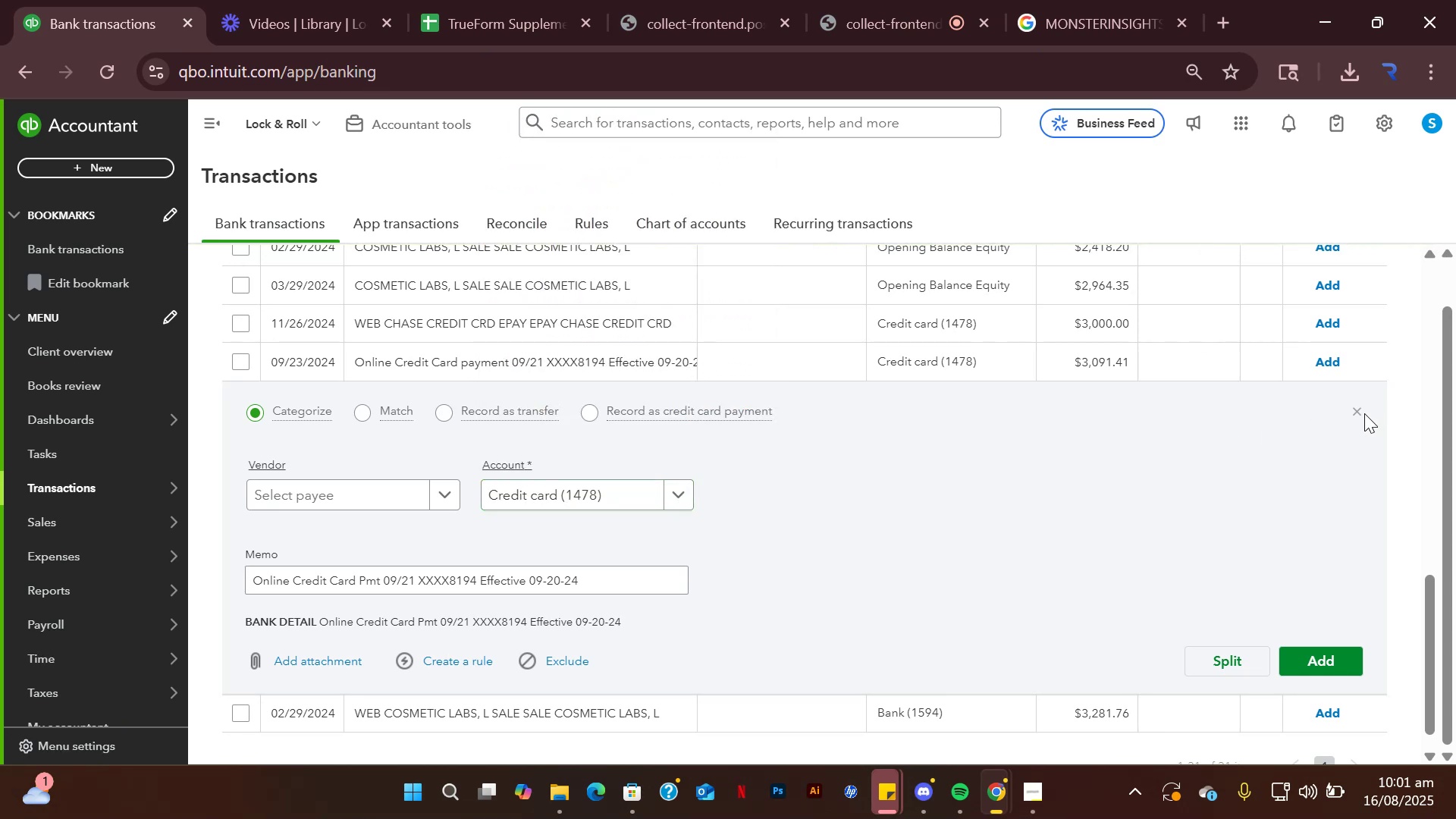 
left_click([1360, 415])
 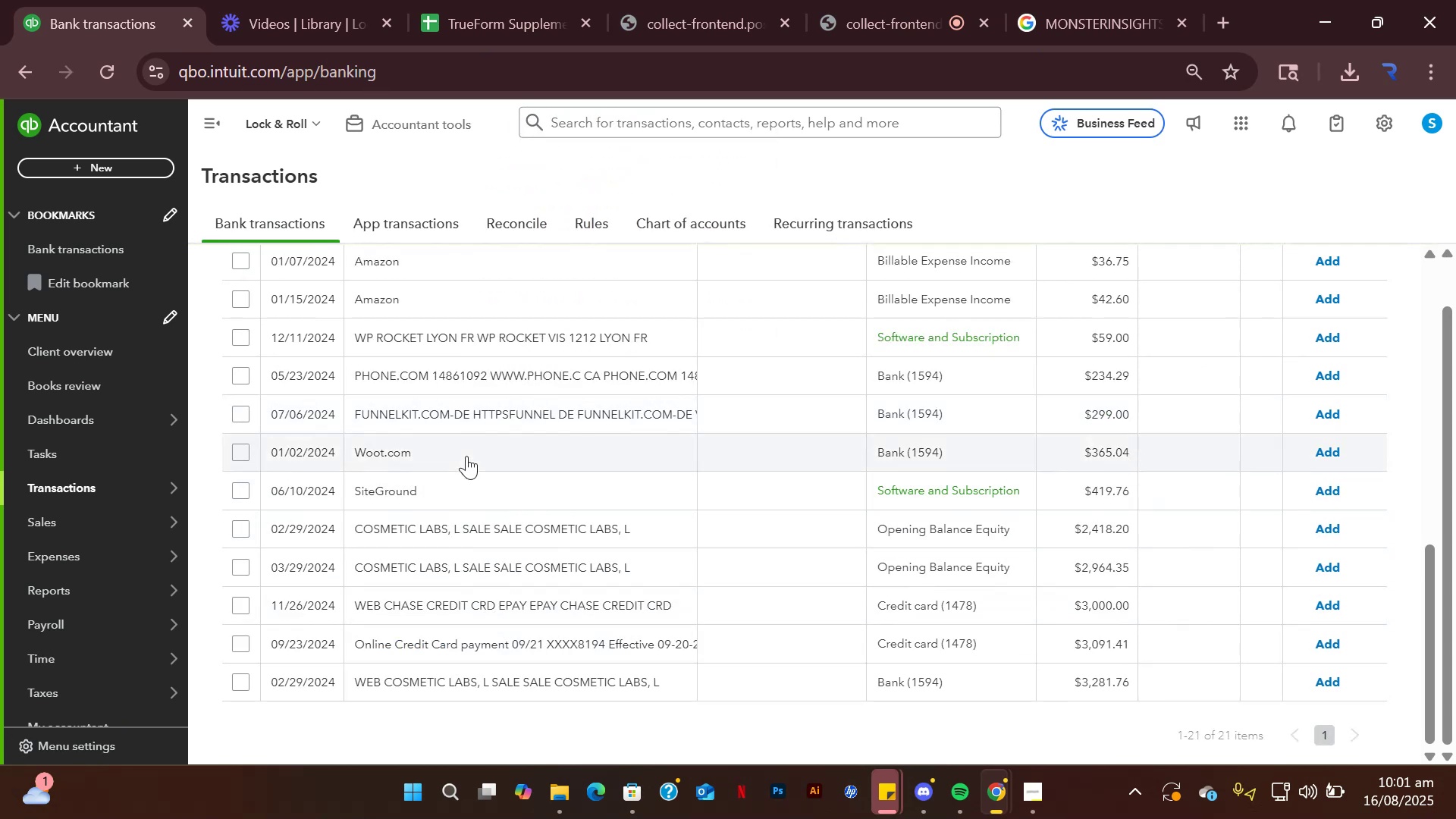 
scroll: coordinate [465, 545], scroll_direction: up, amount: 4.0
 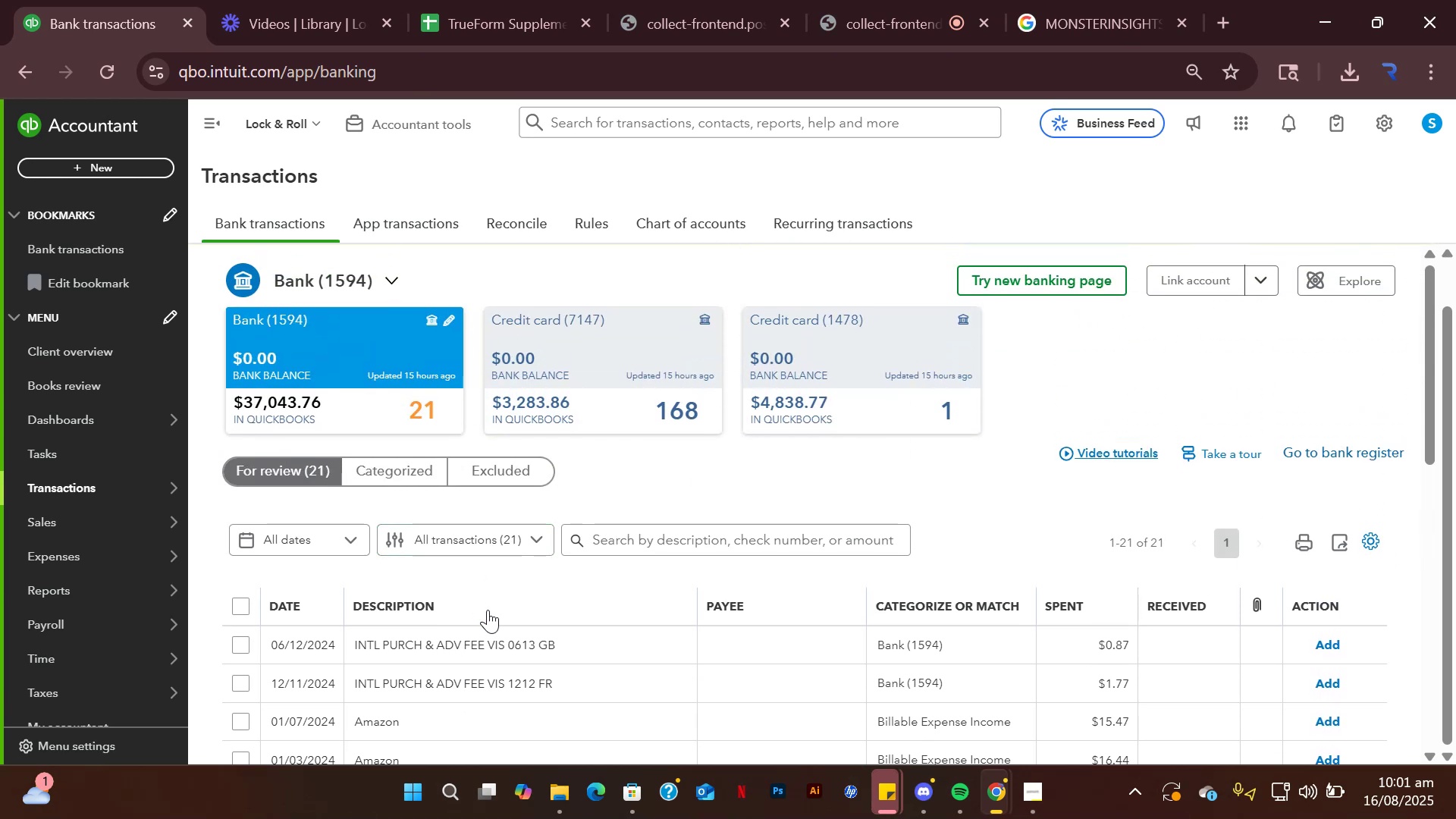 
scroll: coordinate [534, 416], scroll_direction: down, amount: 6.0
 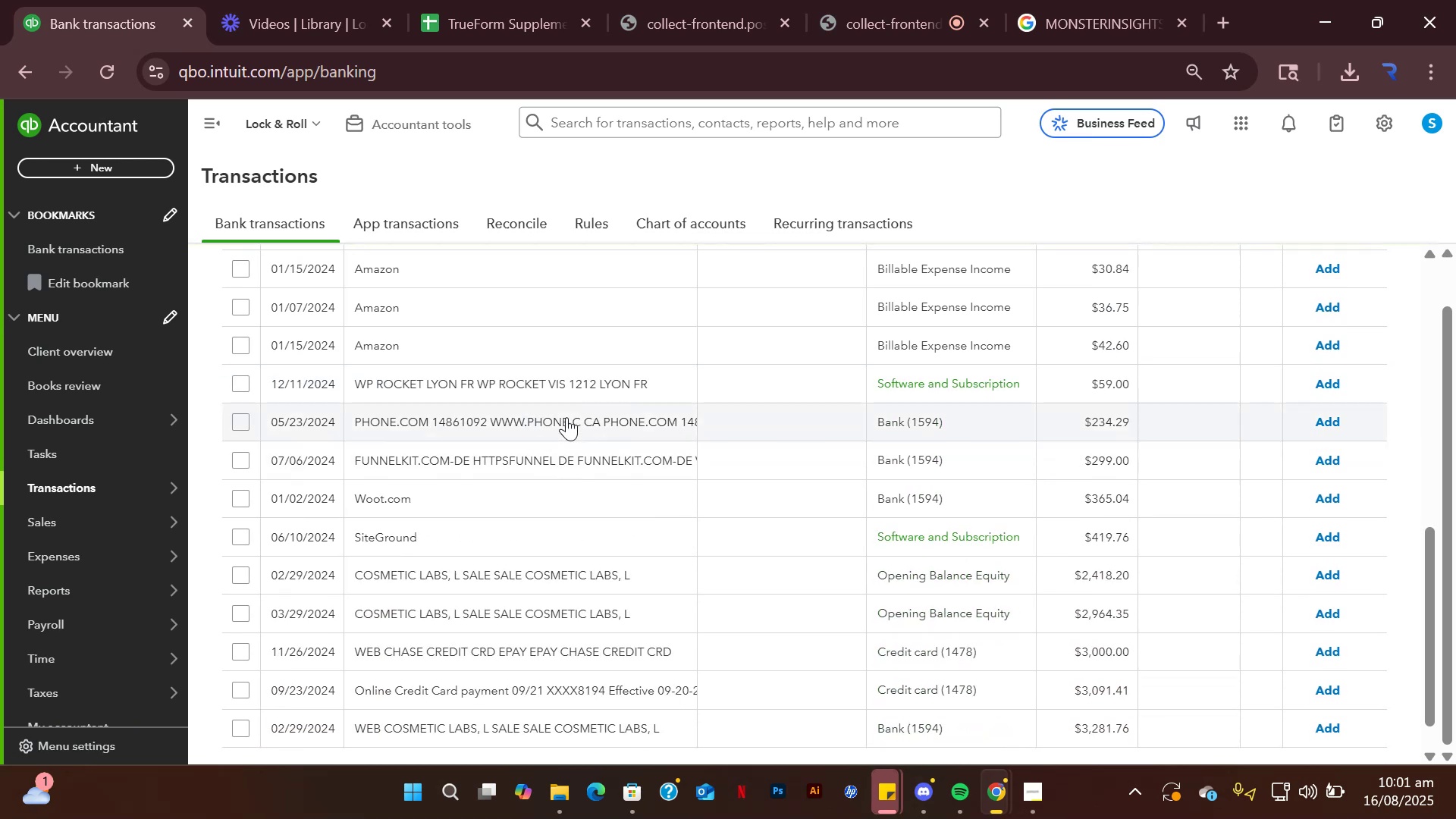 
left_click([567, 415])
 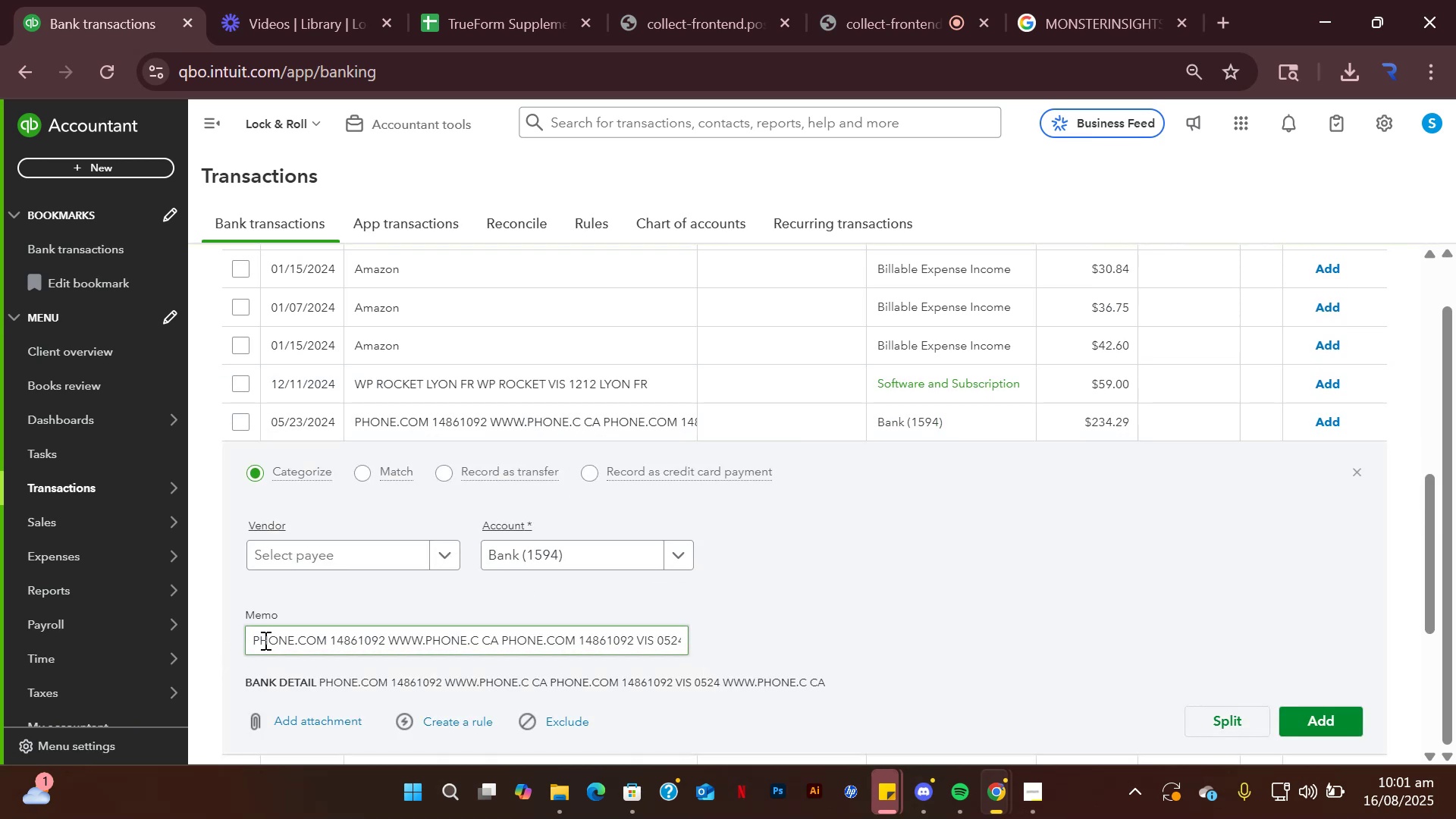 
left_click_drag(start_coordinate=[255, 639], to_coordinate=[707, 636])
 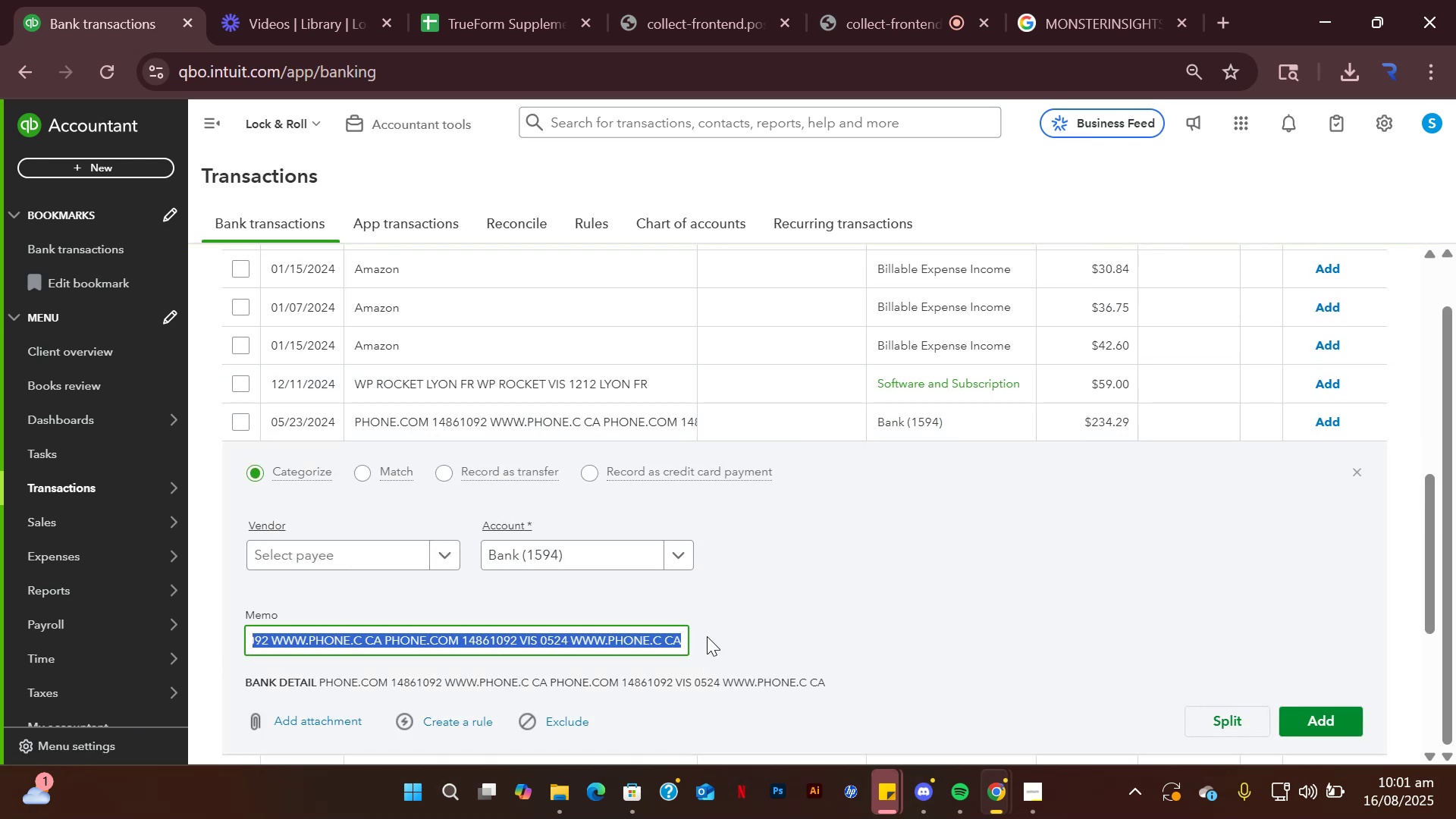 
key(Control+C)
 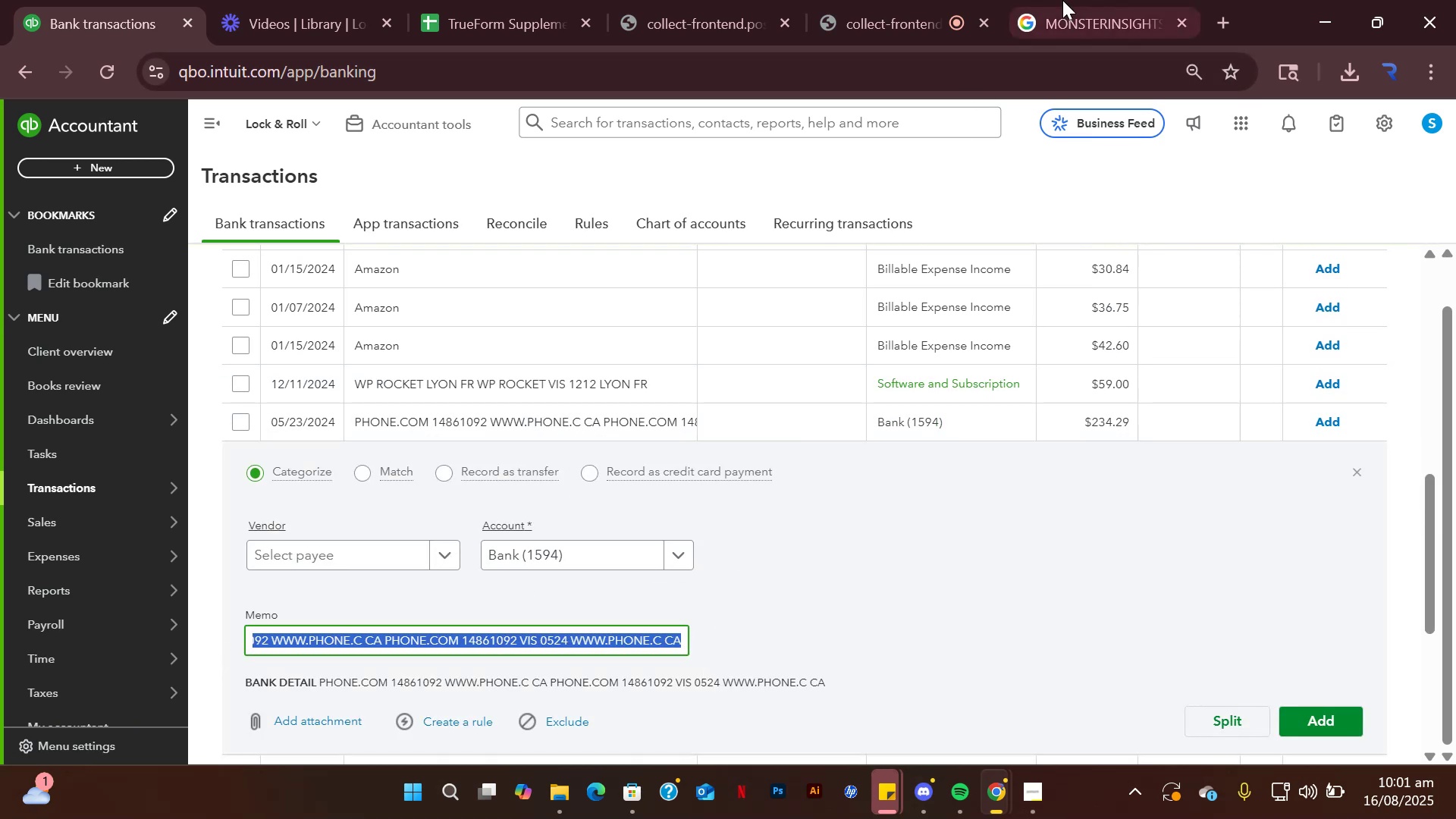 
left_click([1062, 0])
 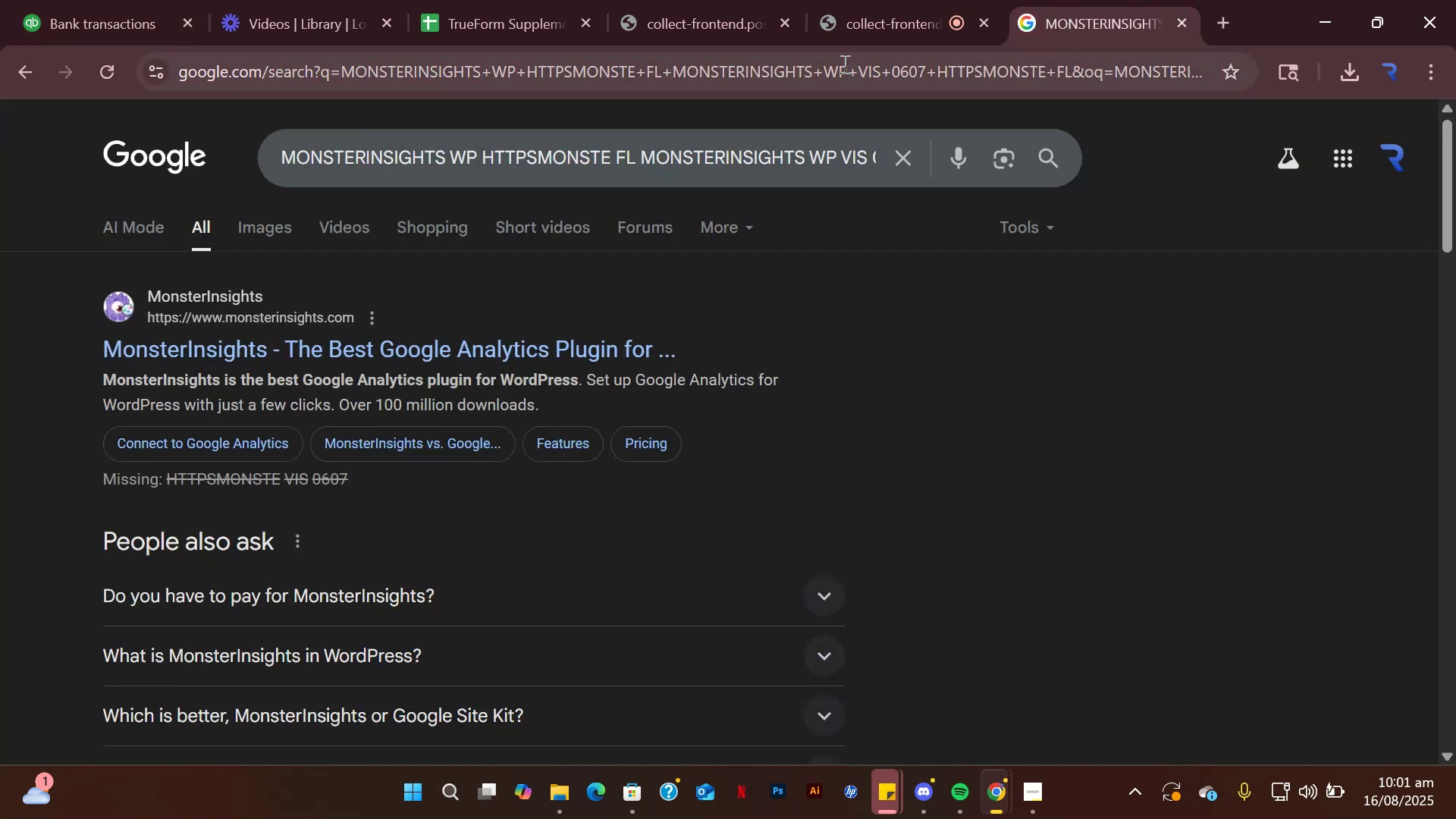 
left_click([839, 68])
 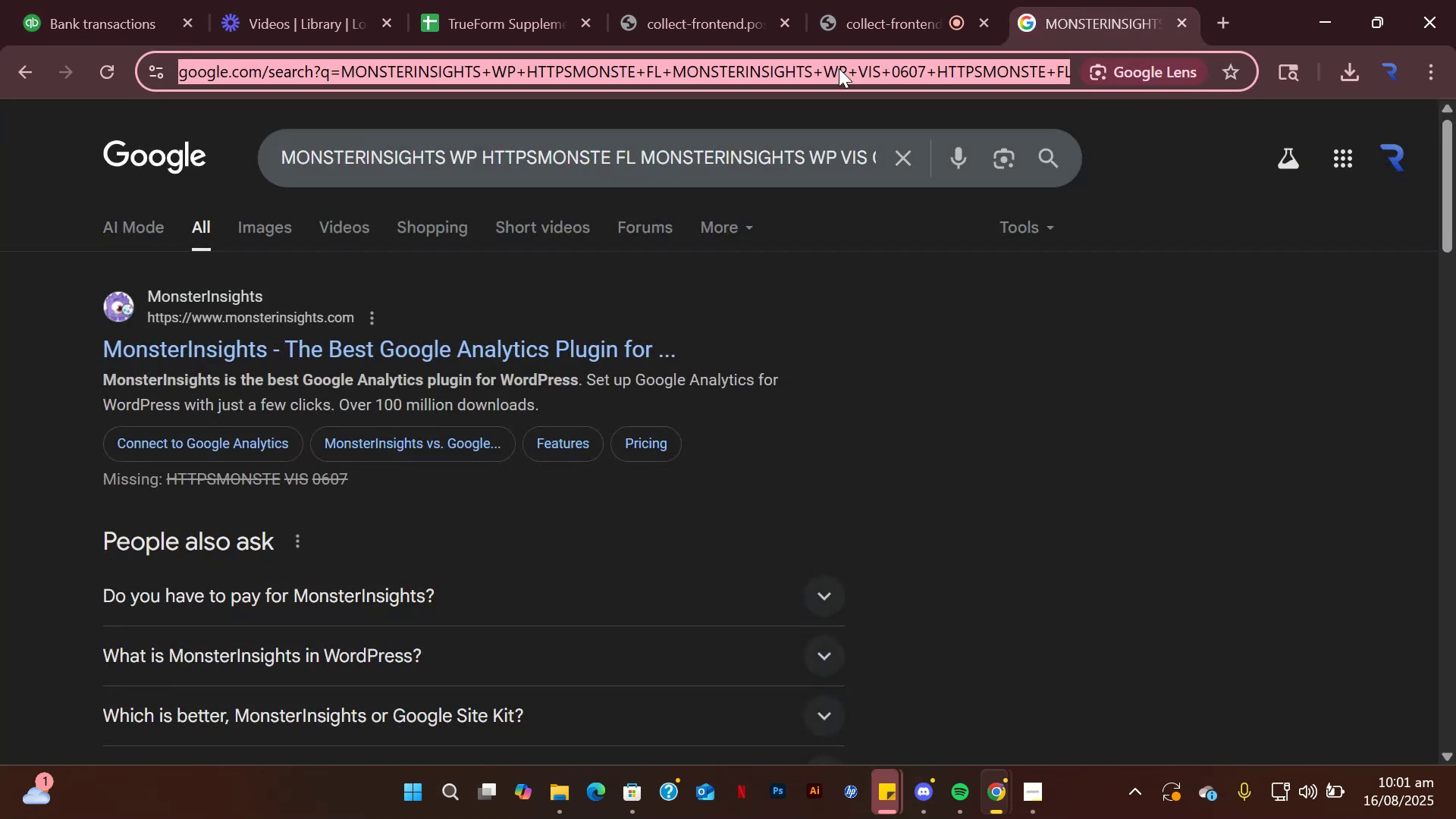 
key(Control+V)
 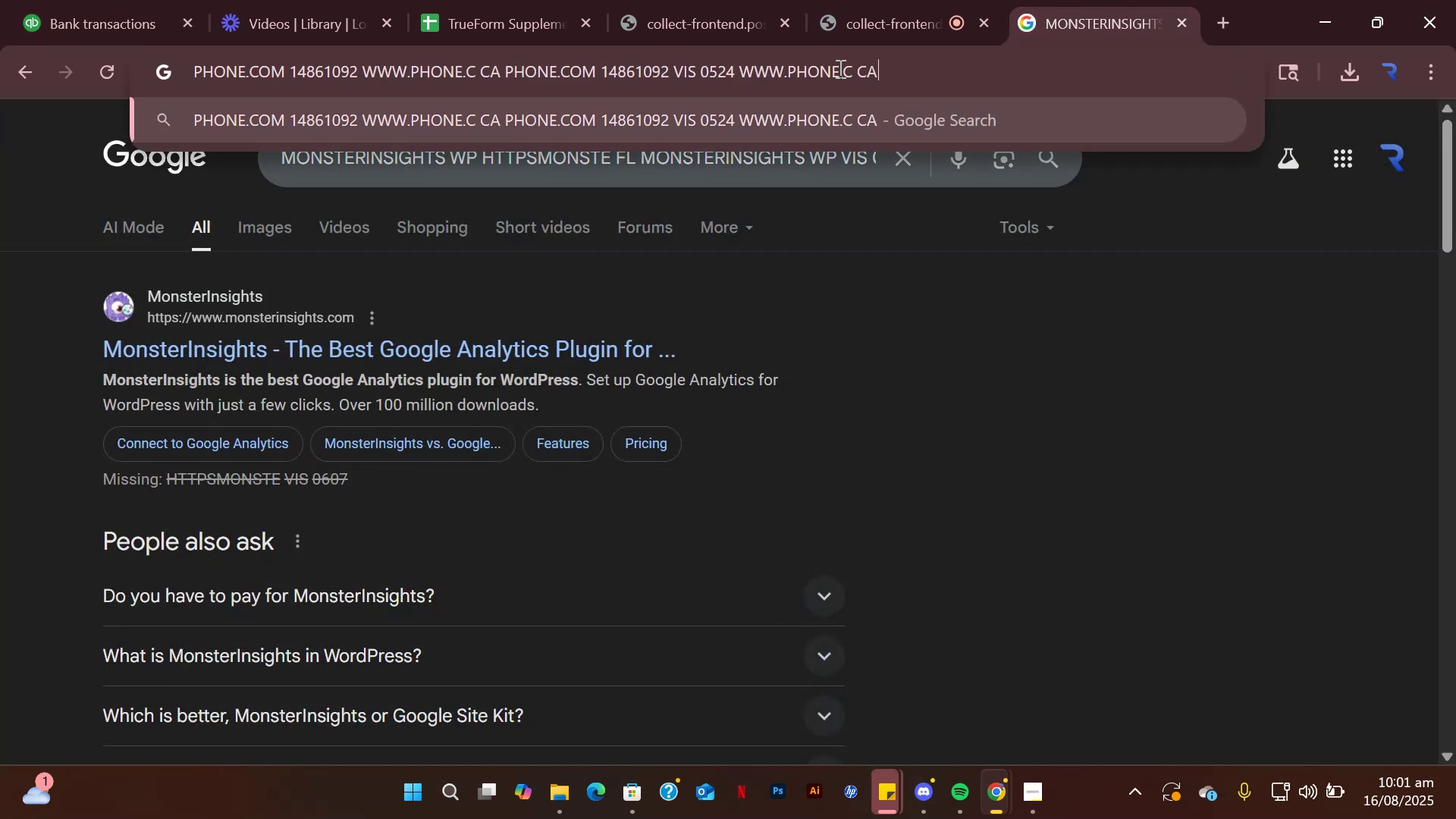 
key(Enter)
 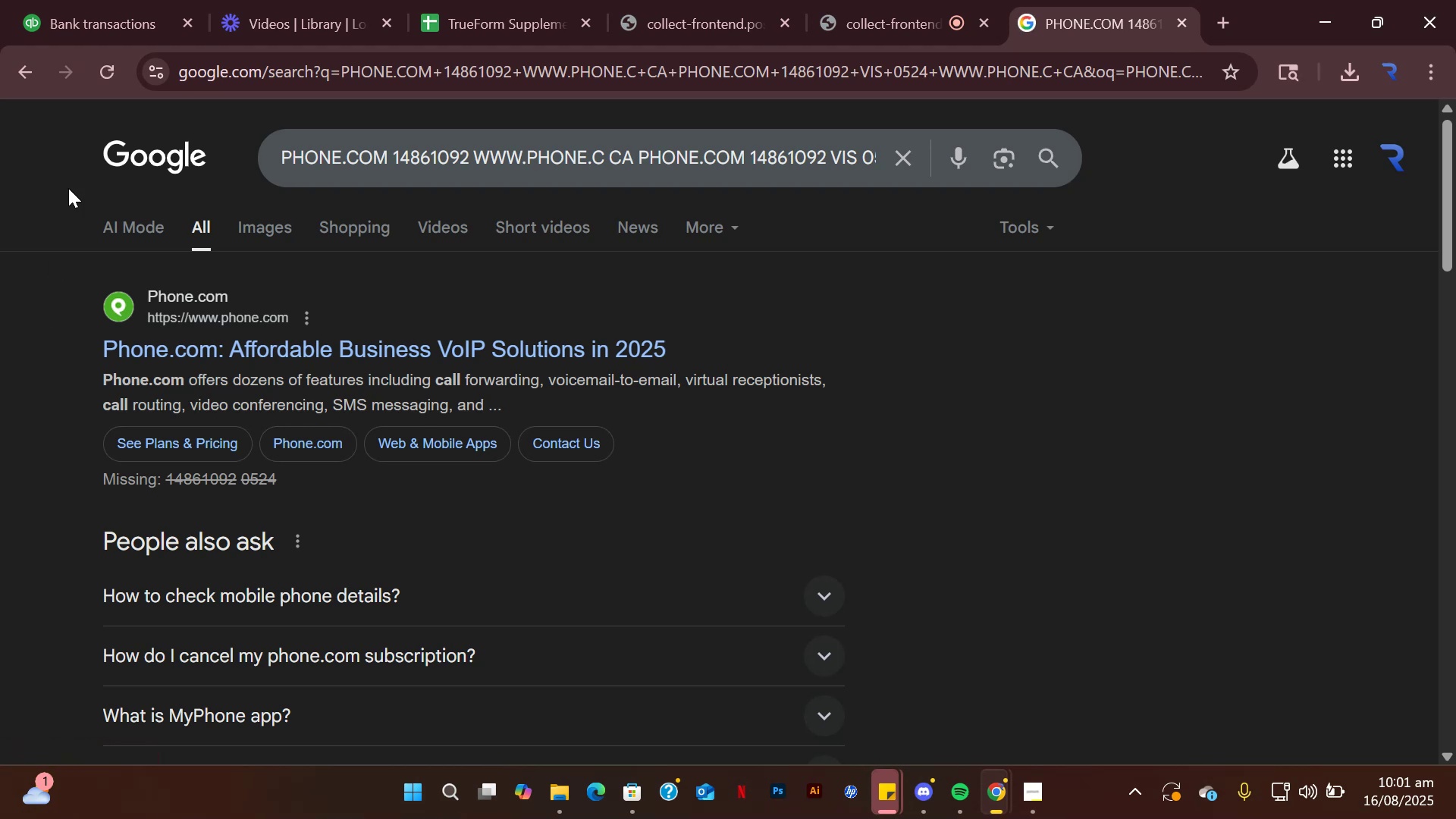 
left_click([109, 4])
 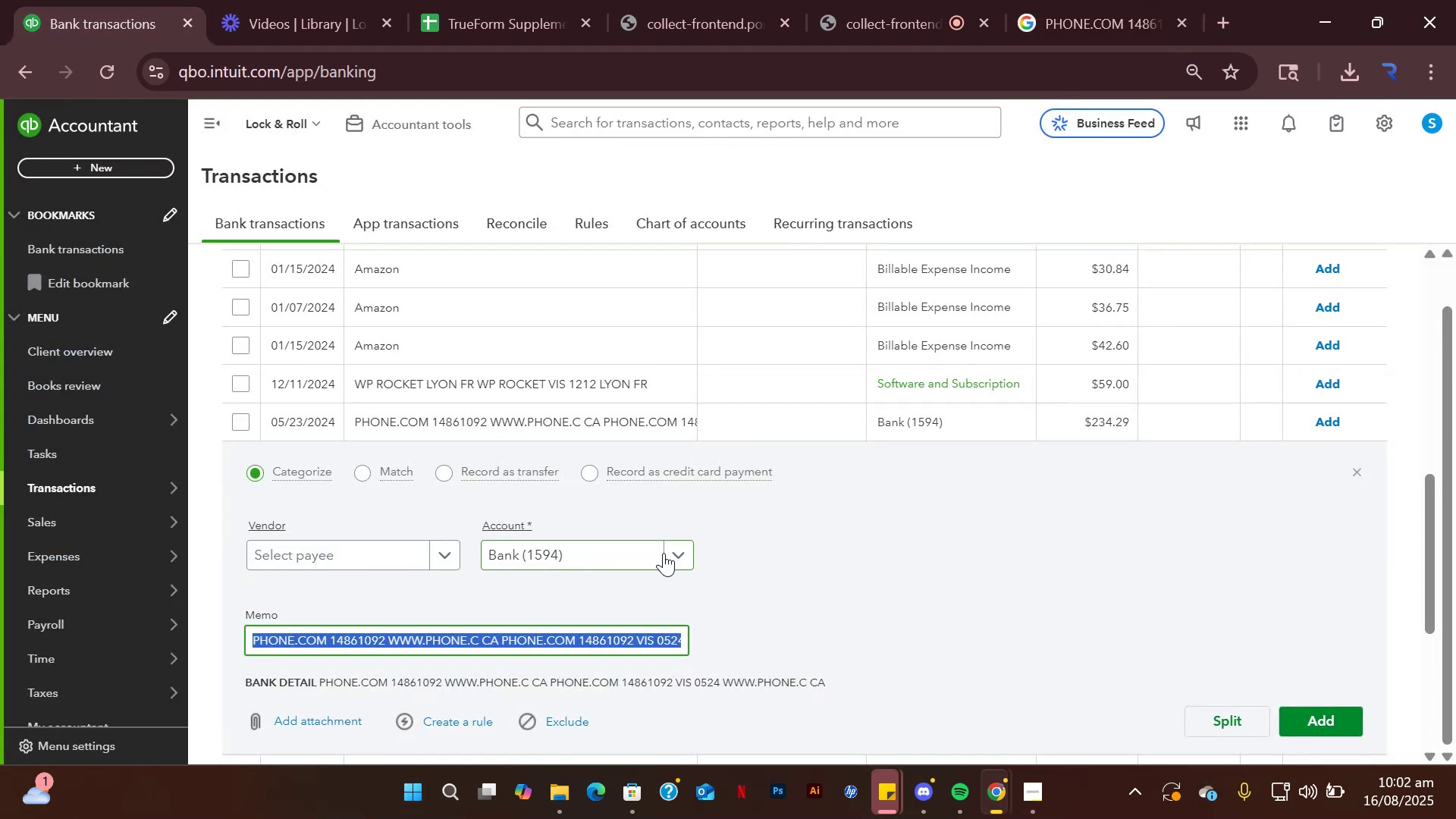 
left_click([671, 552])
 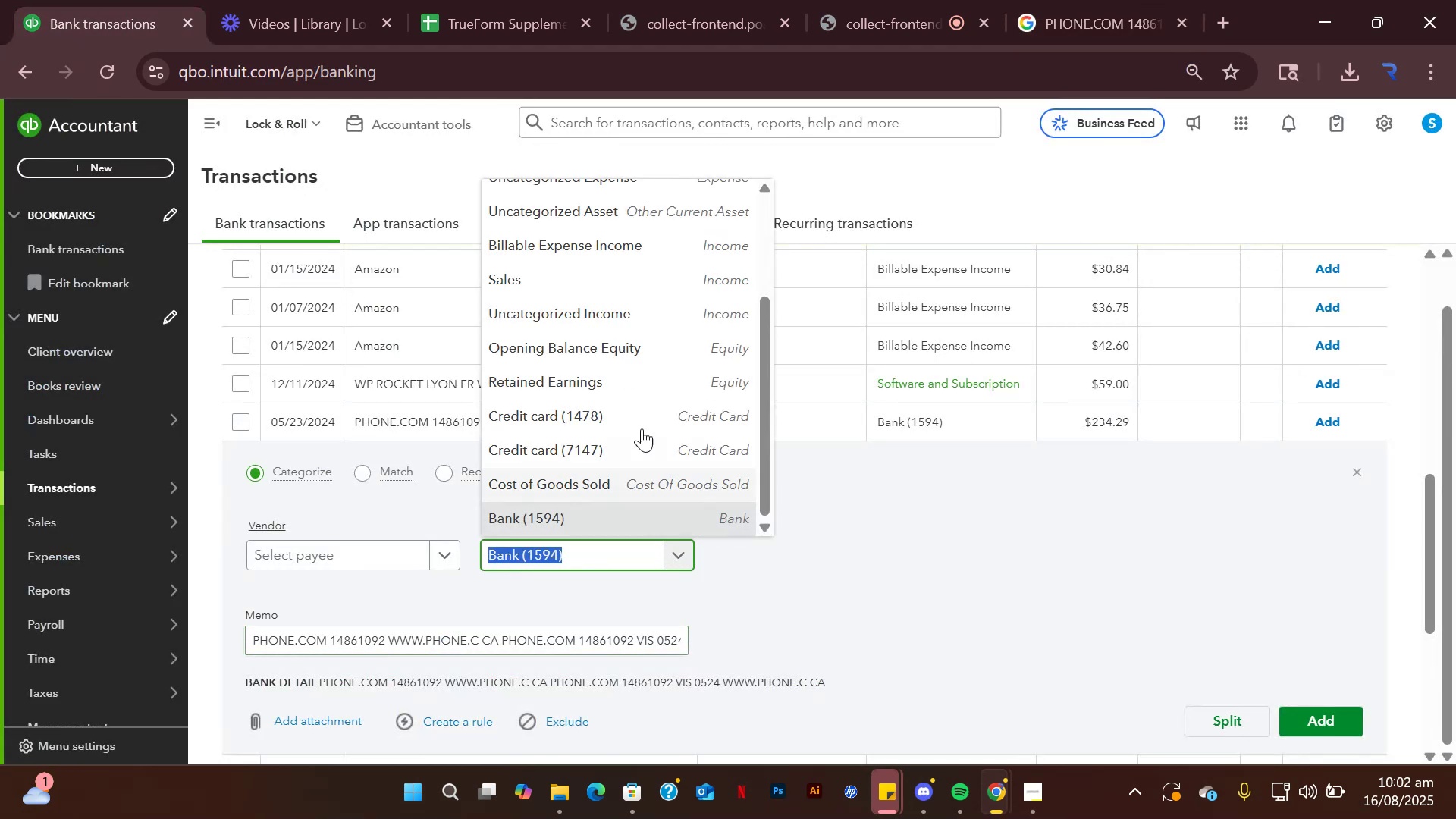 
scroll: coordinate [635, 408], scroll_direction: up, amount: 4.0
 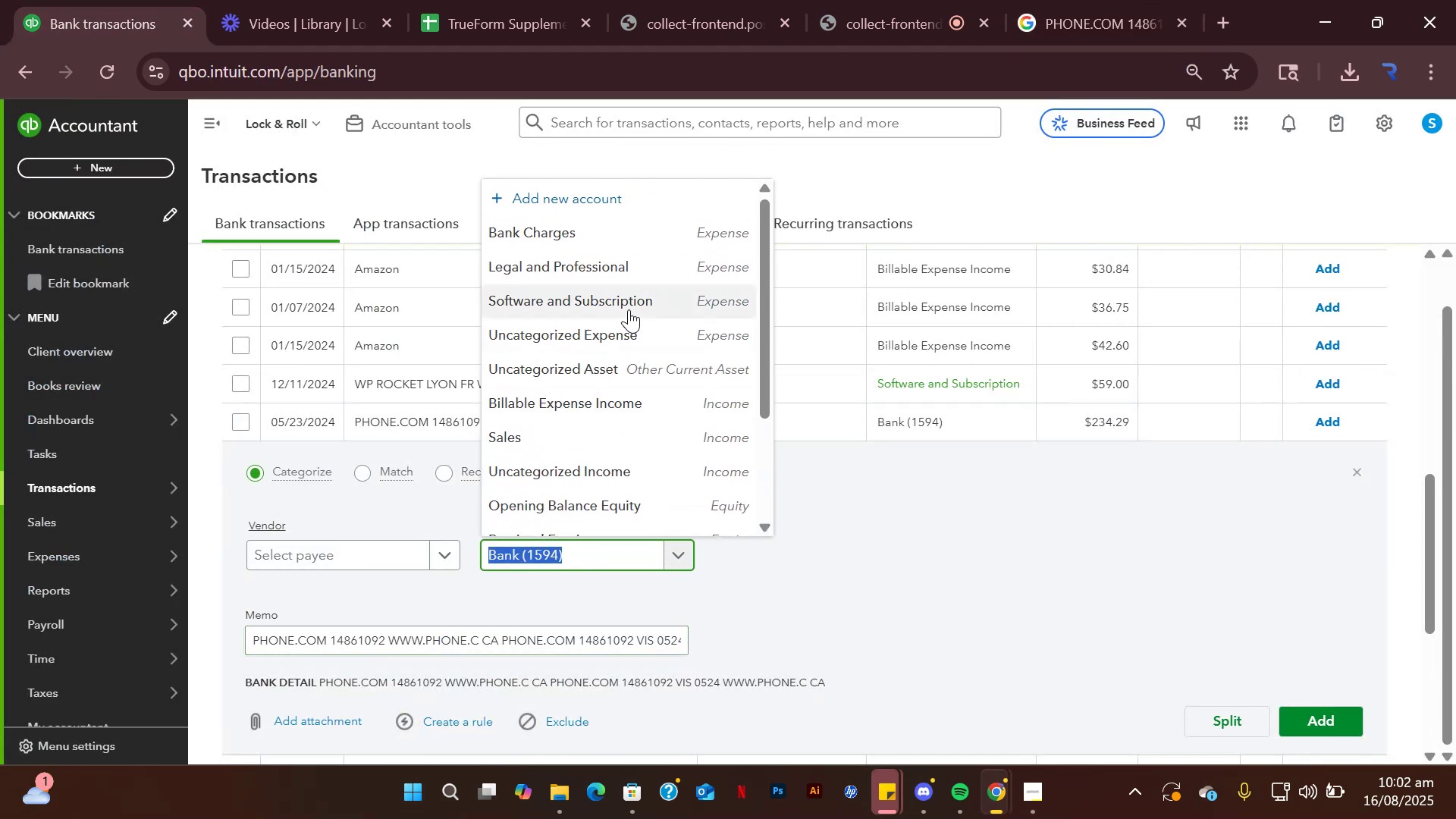 
left_click([625, 300])
 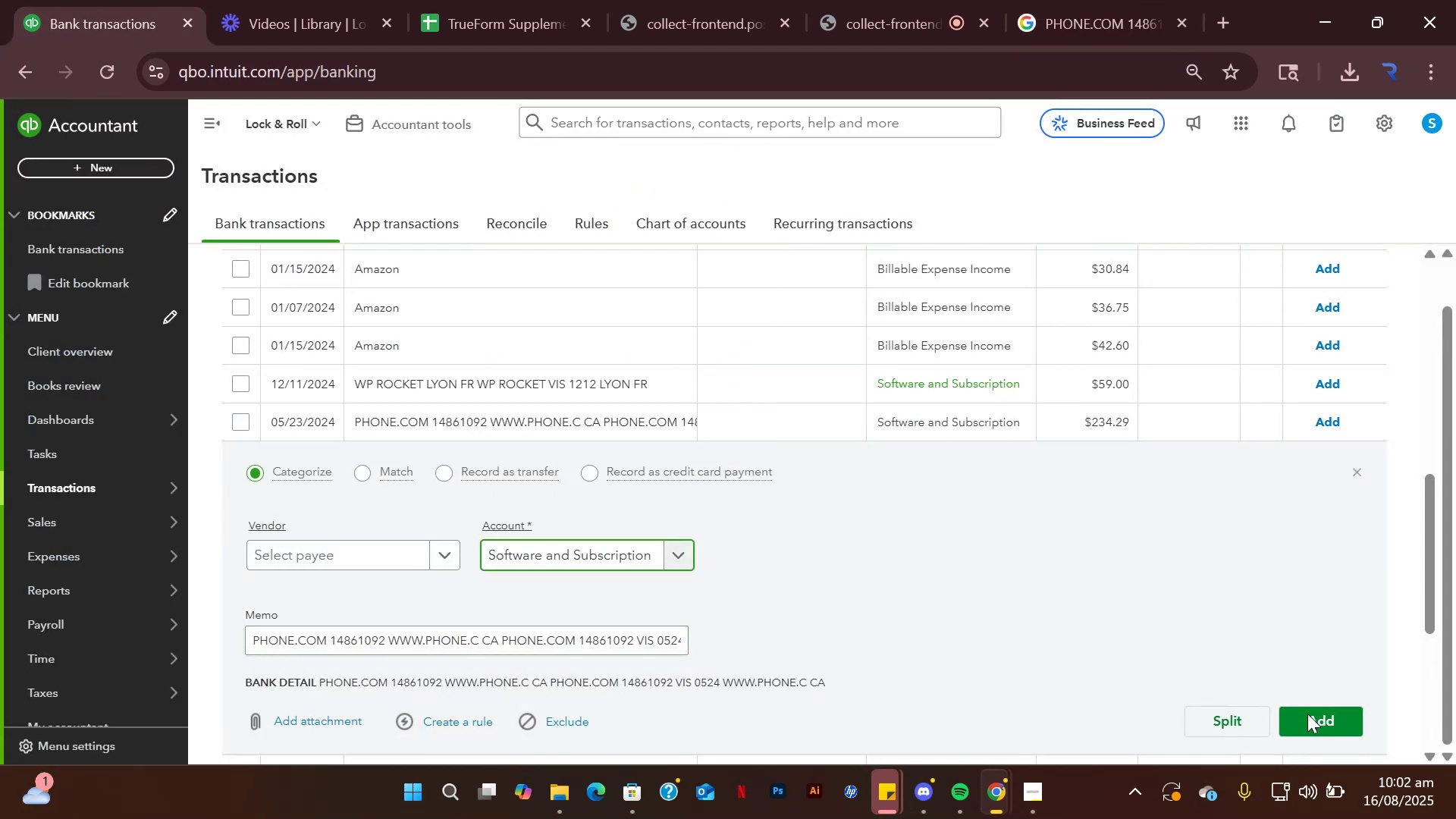 
left_click([1314, 717])
 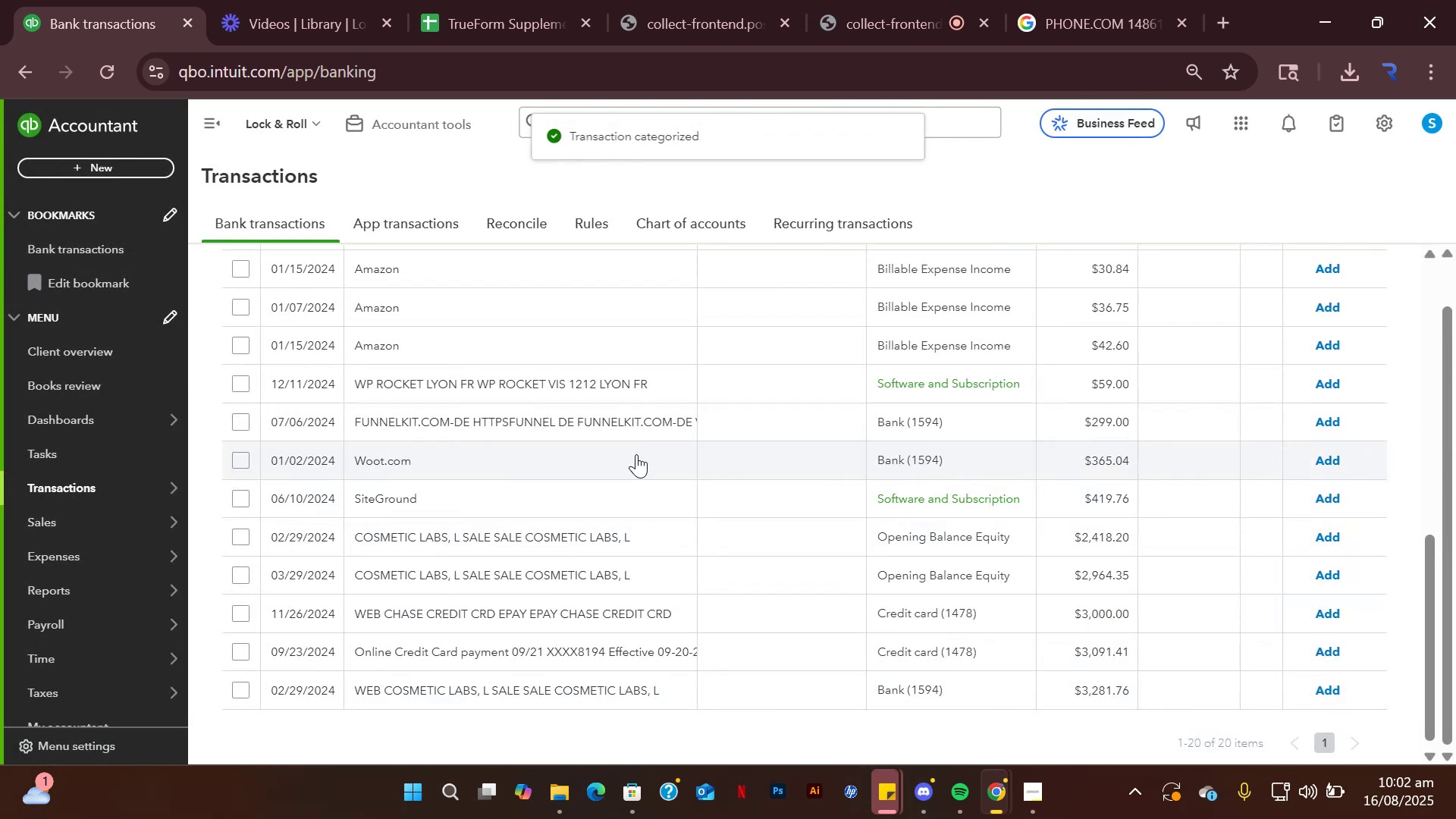 
left_click([519, 537])
 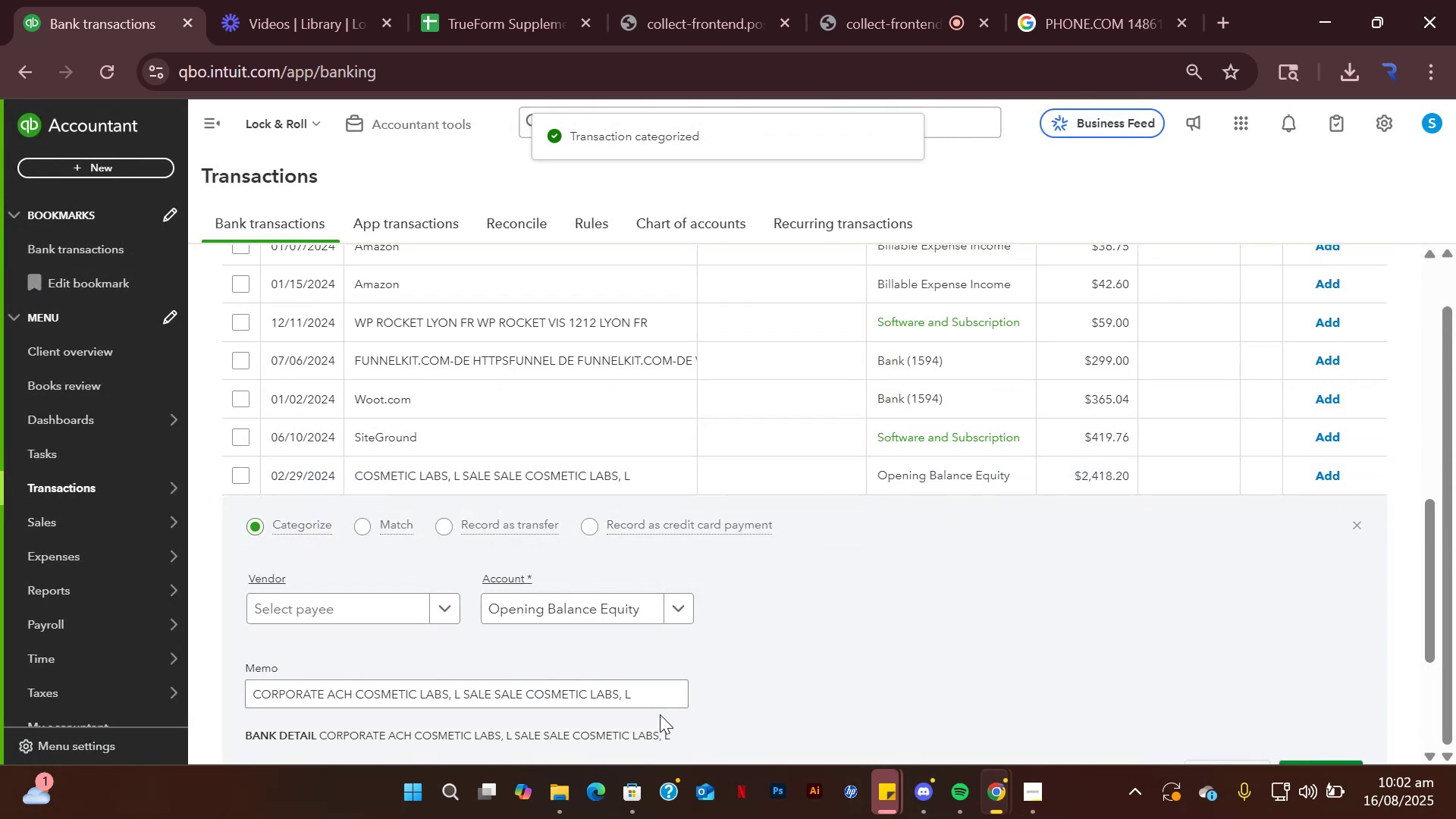 
left_click_drag(start_coordinate=[656, 694], to_coordinate=[240, 686])
 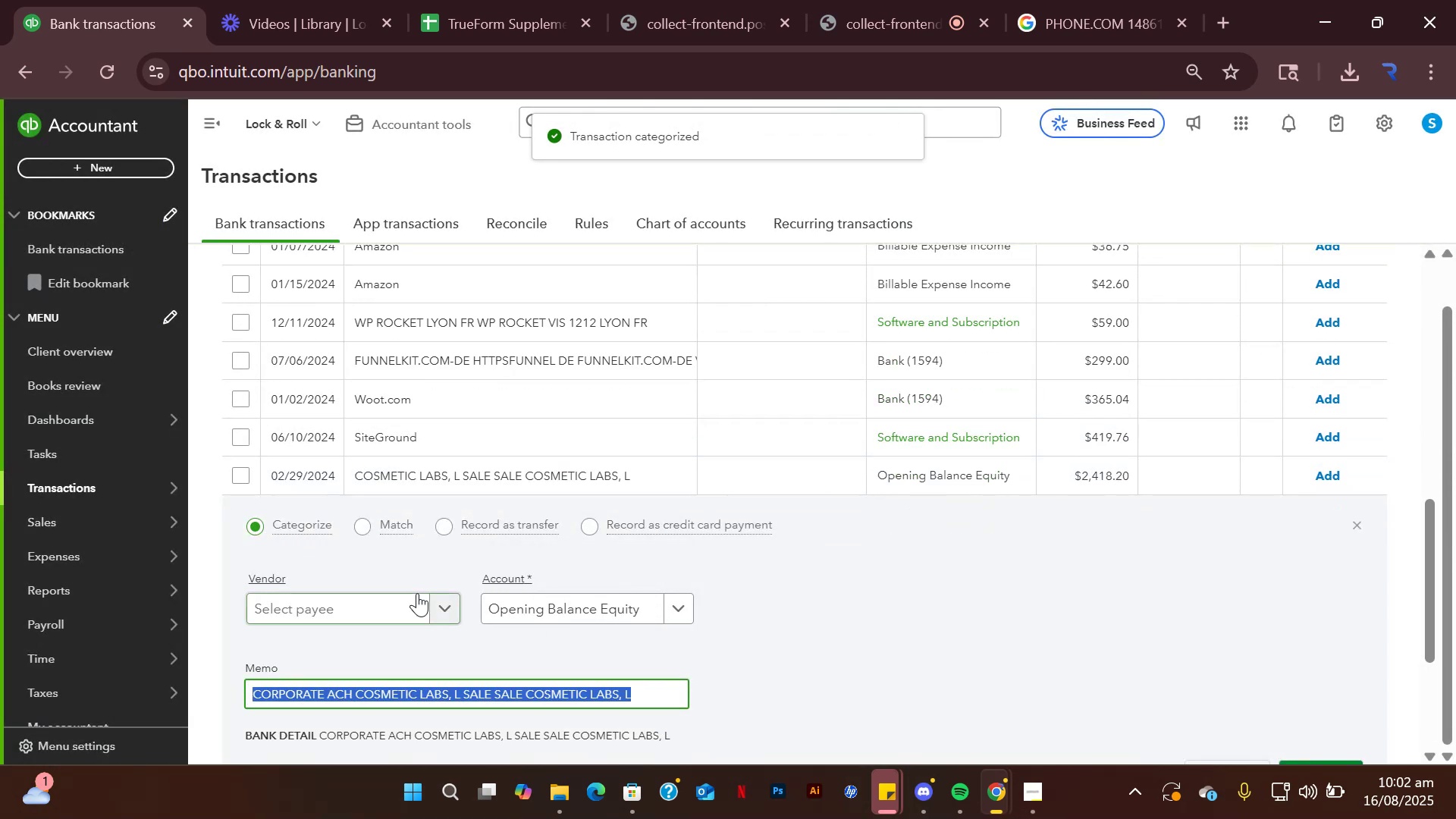 
key(Control+C)
 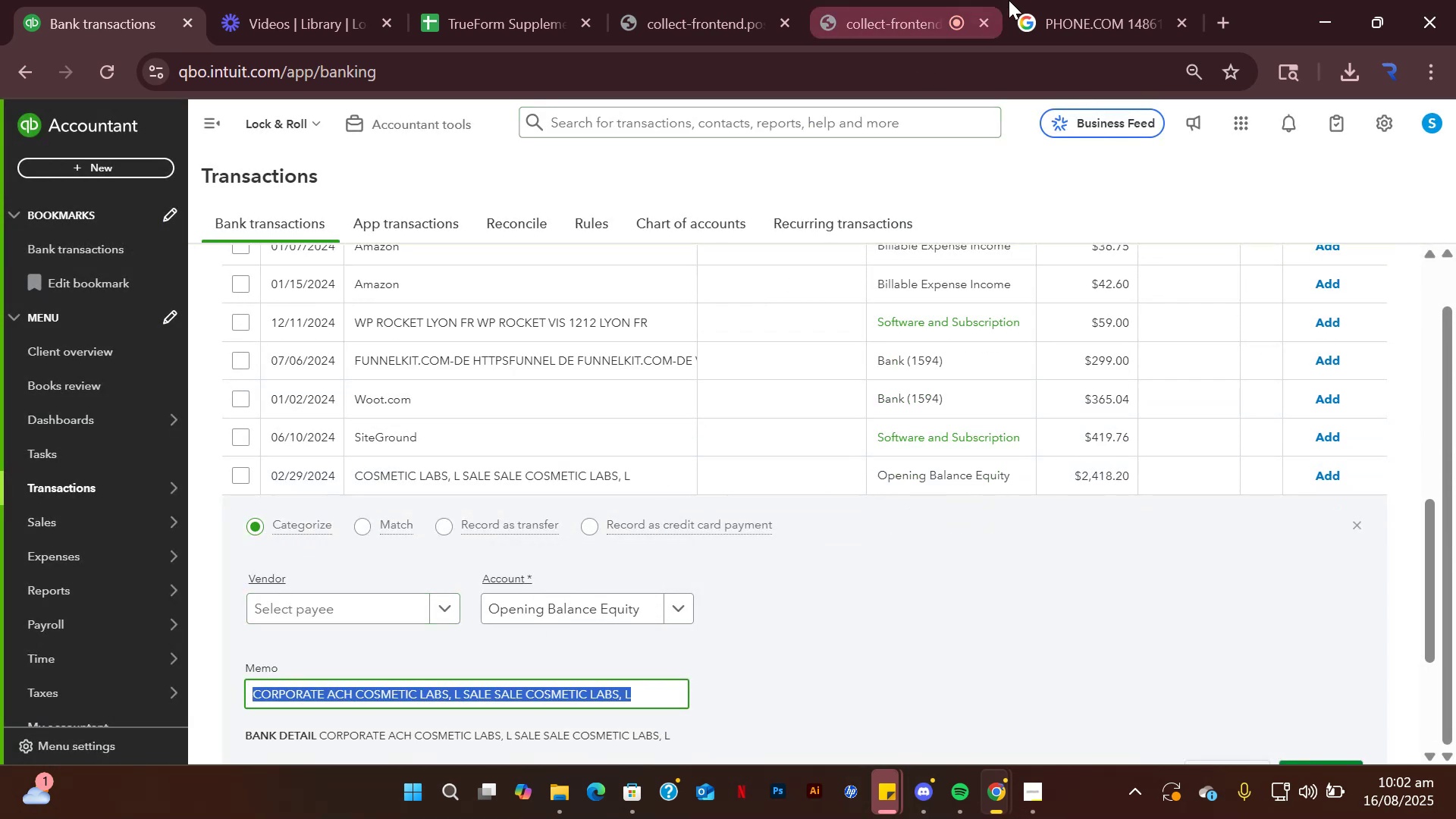 
left_click([1040, 0])
 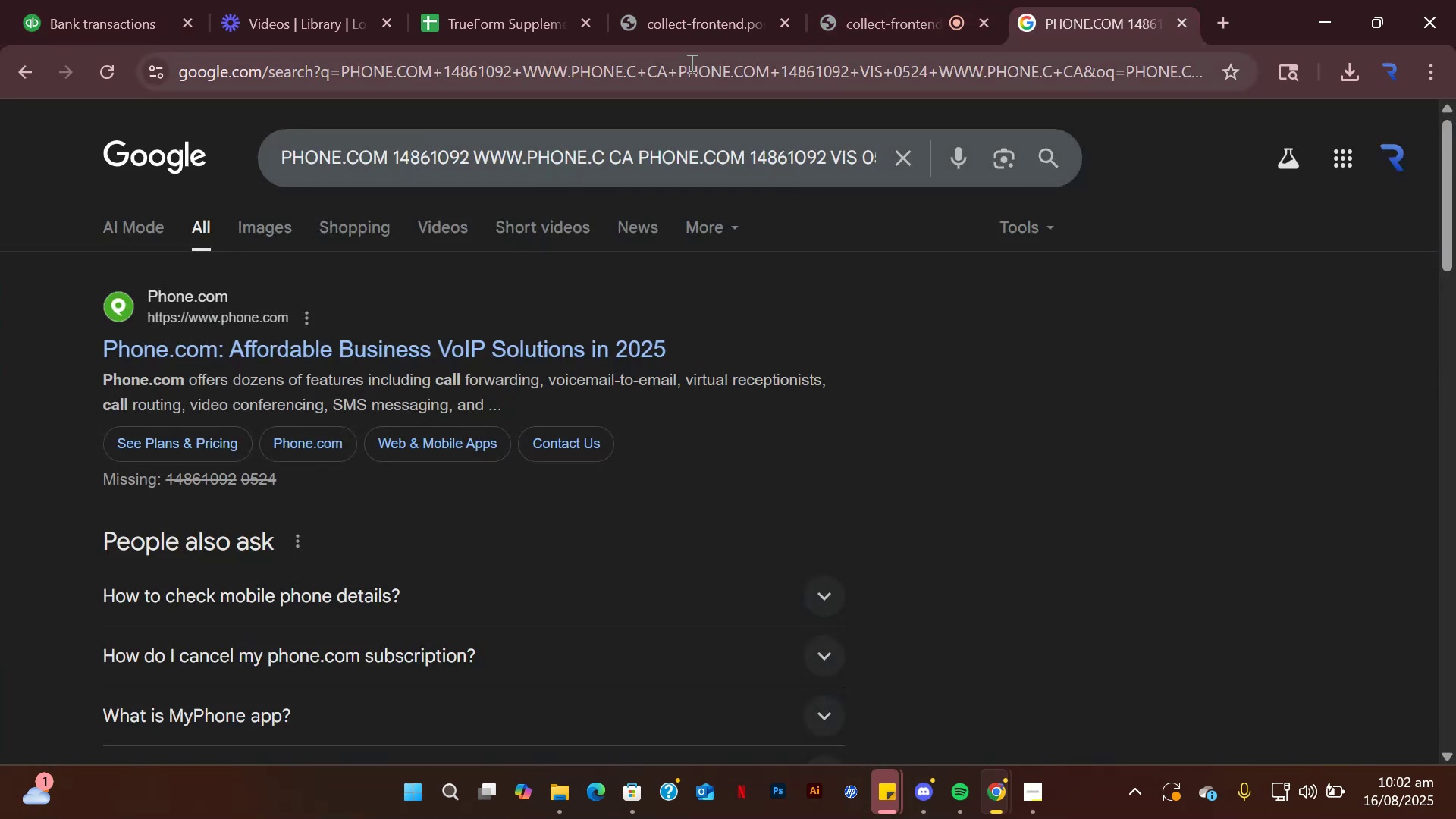 
left_click([689, 66])
 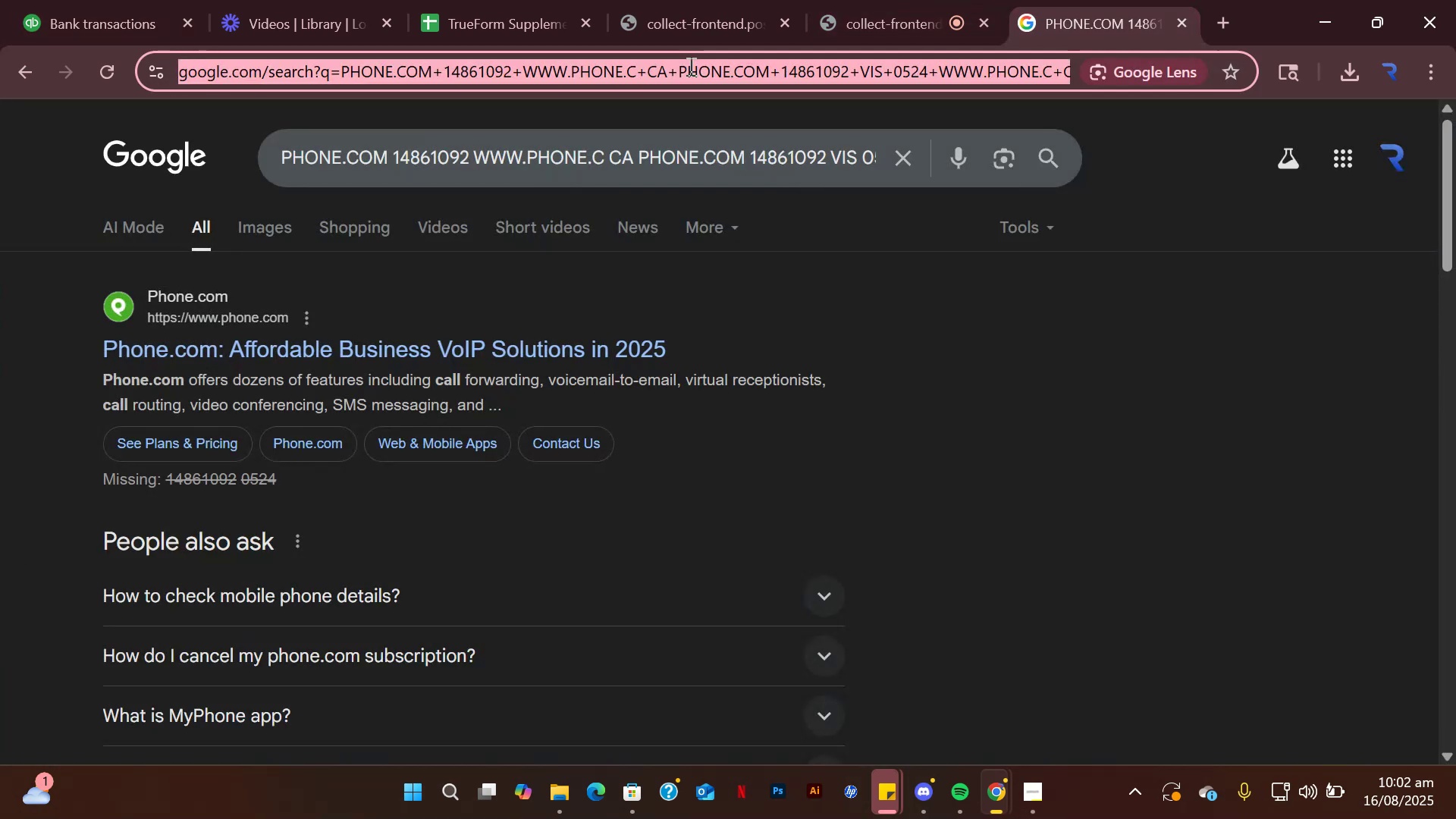 
key(Control+V)
 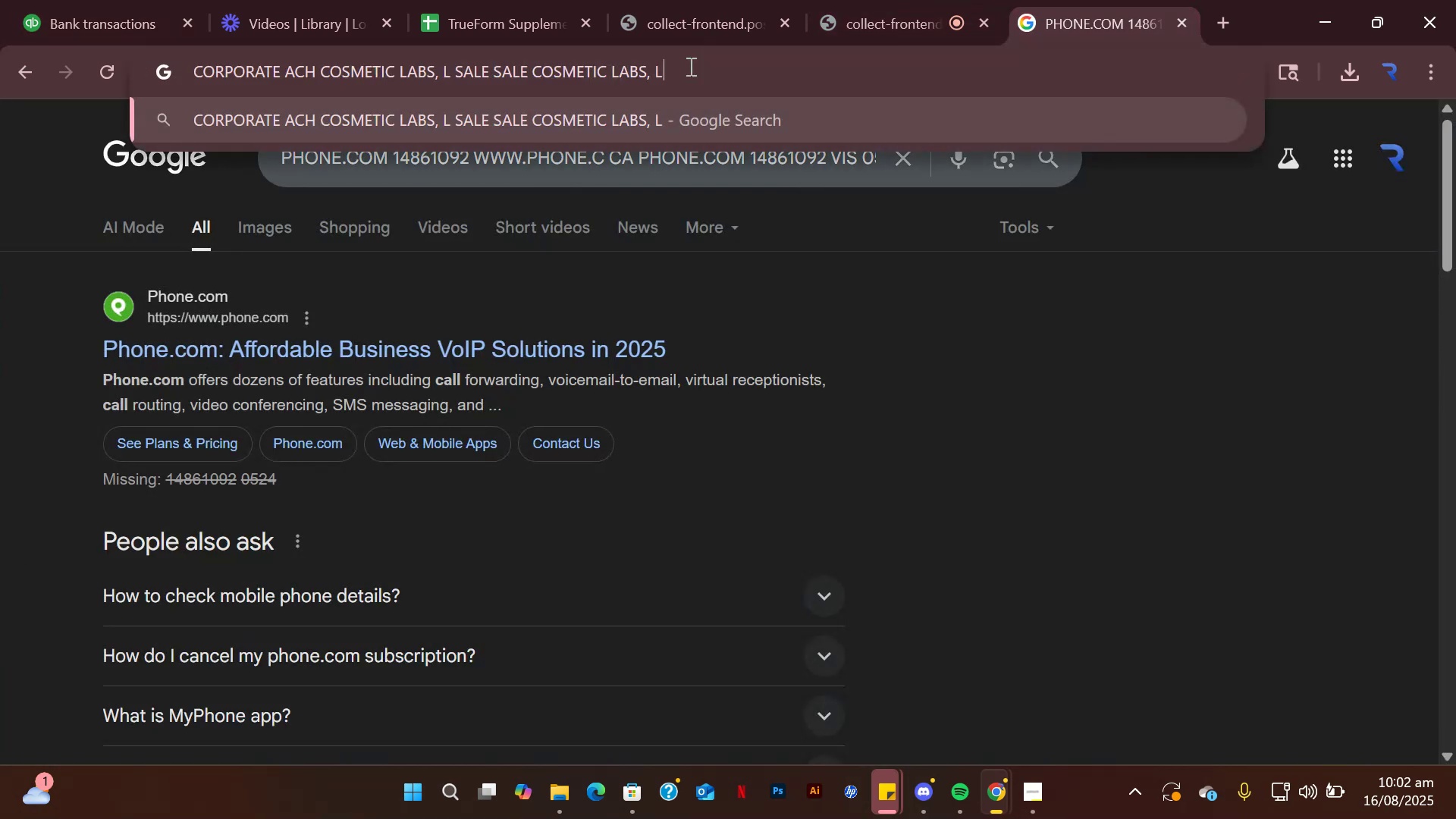 
key(Enter)
 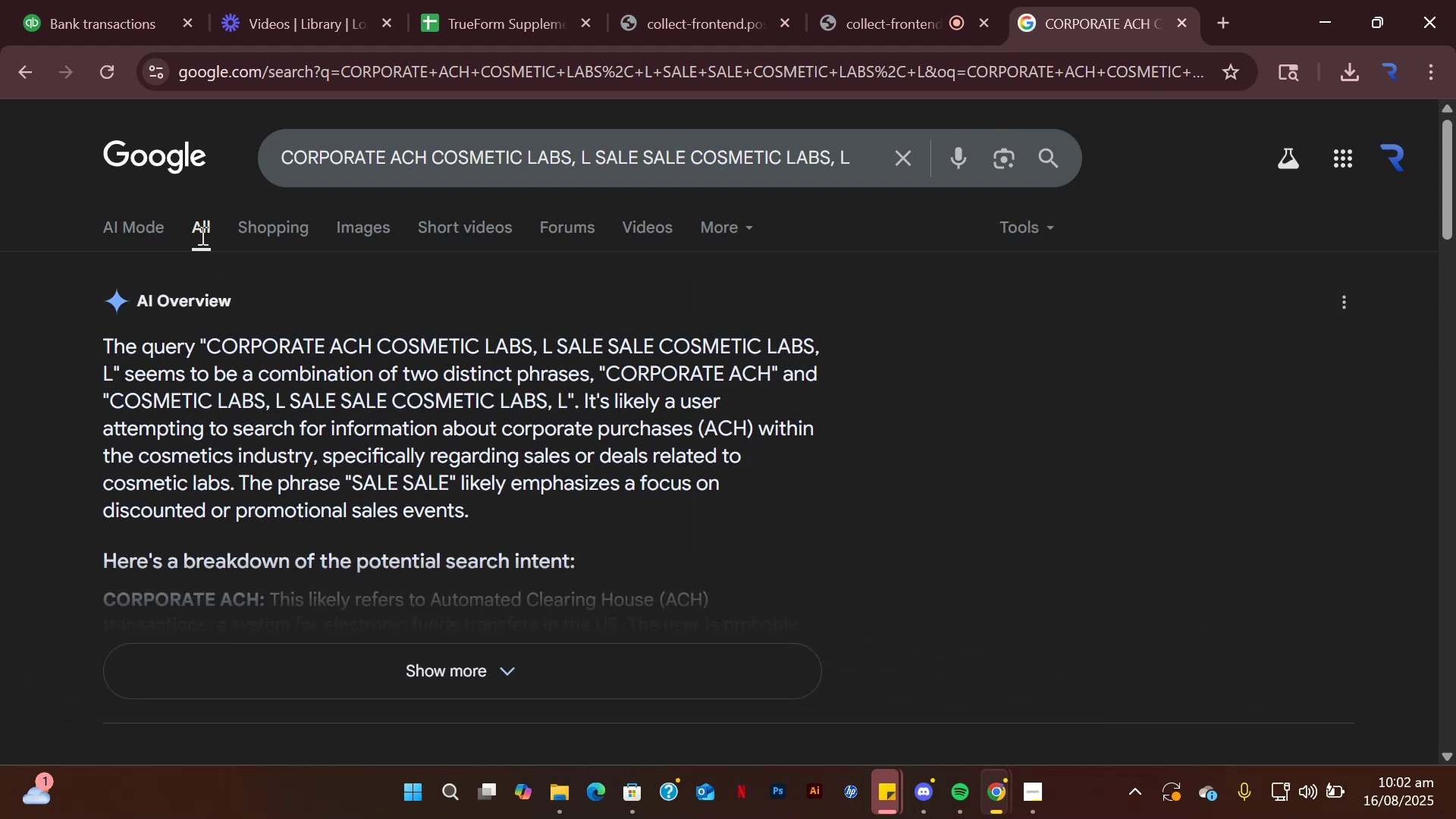 
wait(7.16)
 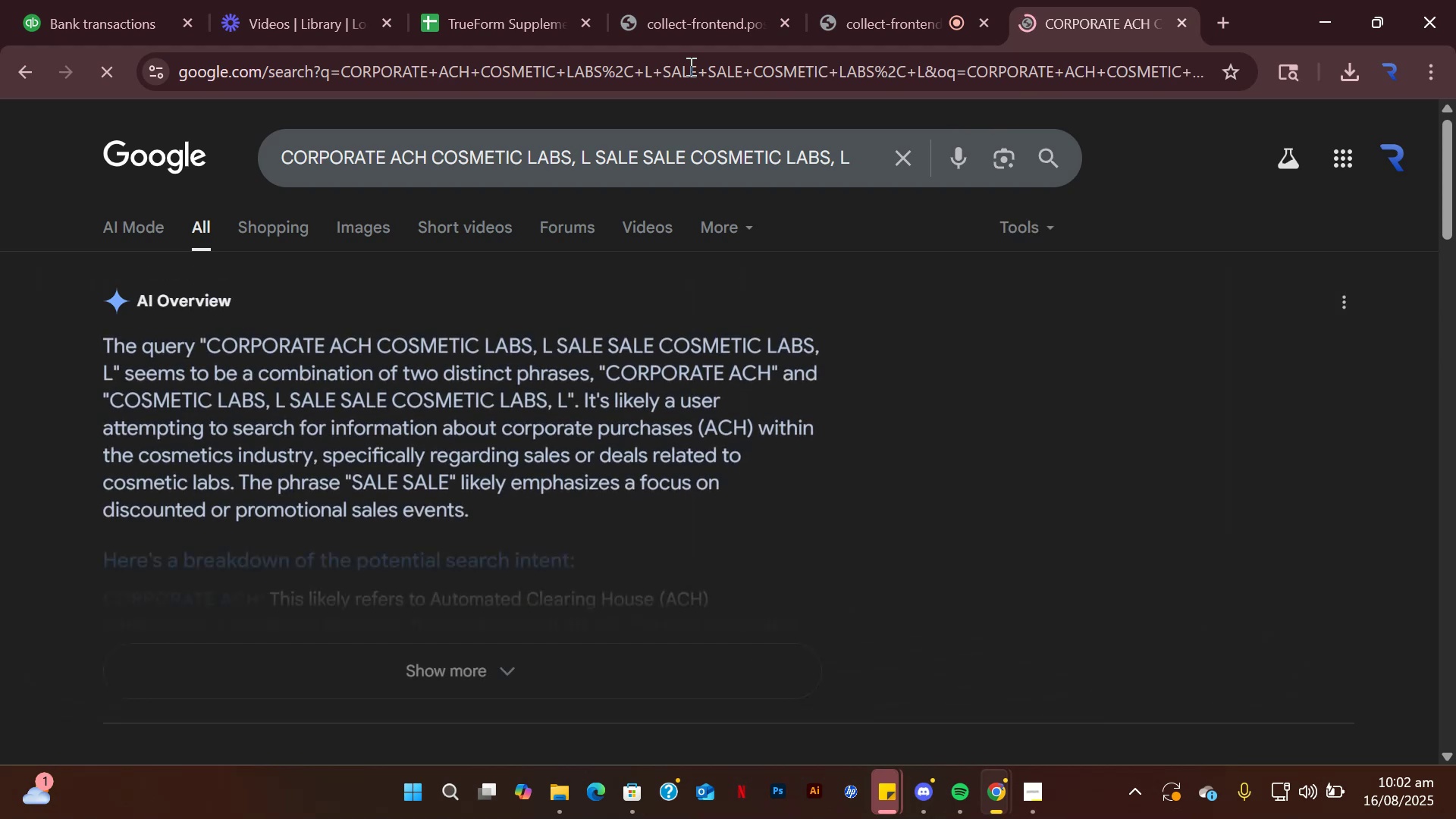 
scroll: coordinate [275, 369], scroll_direction: down, amount: 4.0
 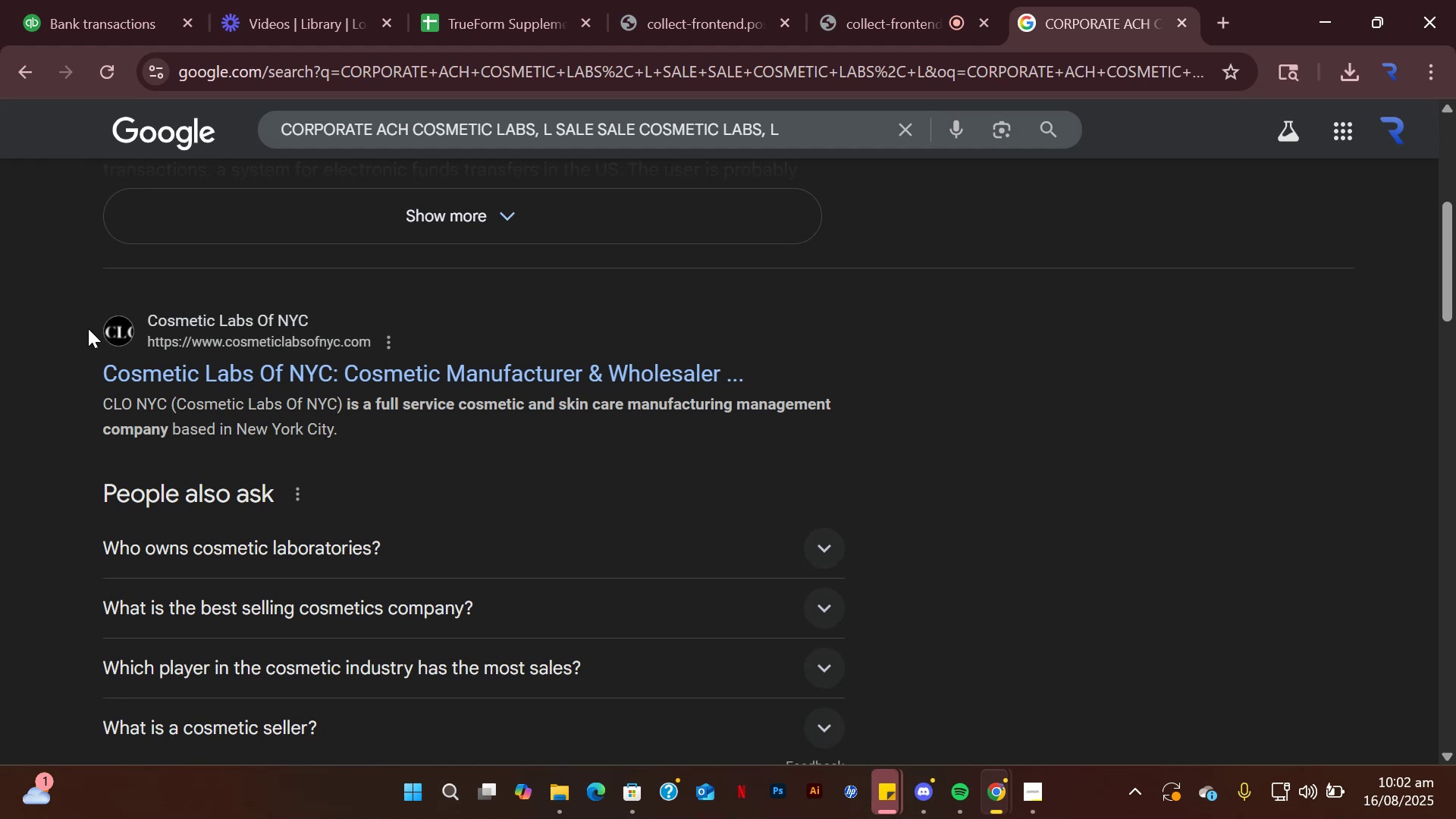 
wait(5.12)
 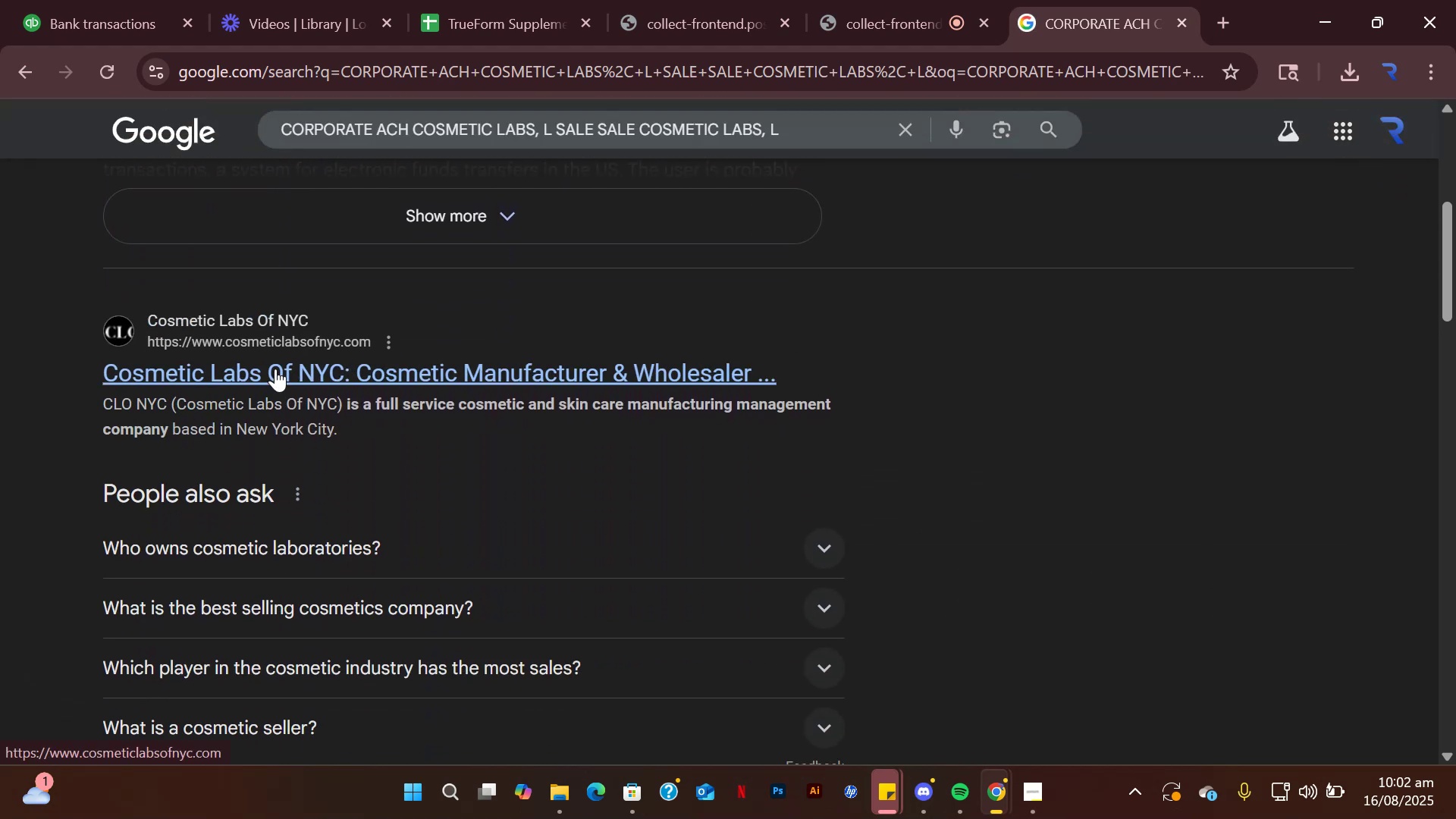 
left_click([140, 25])
 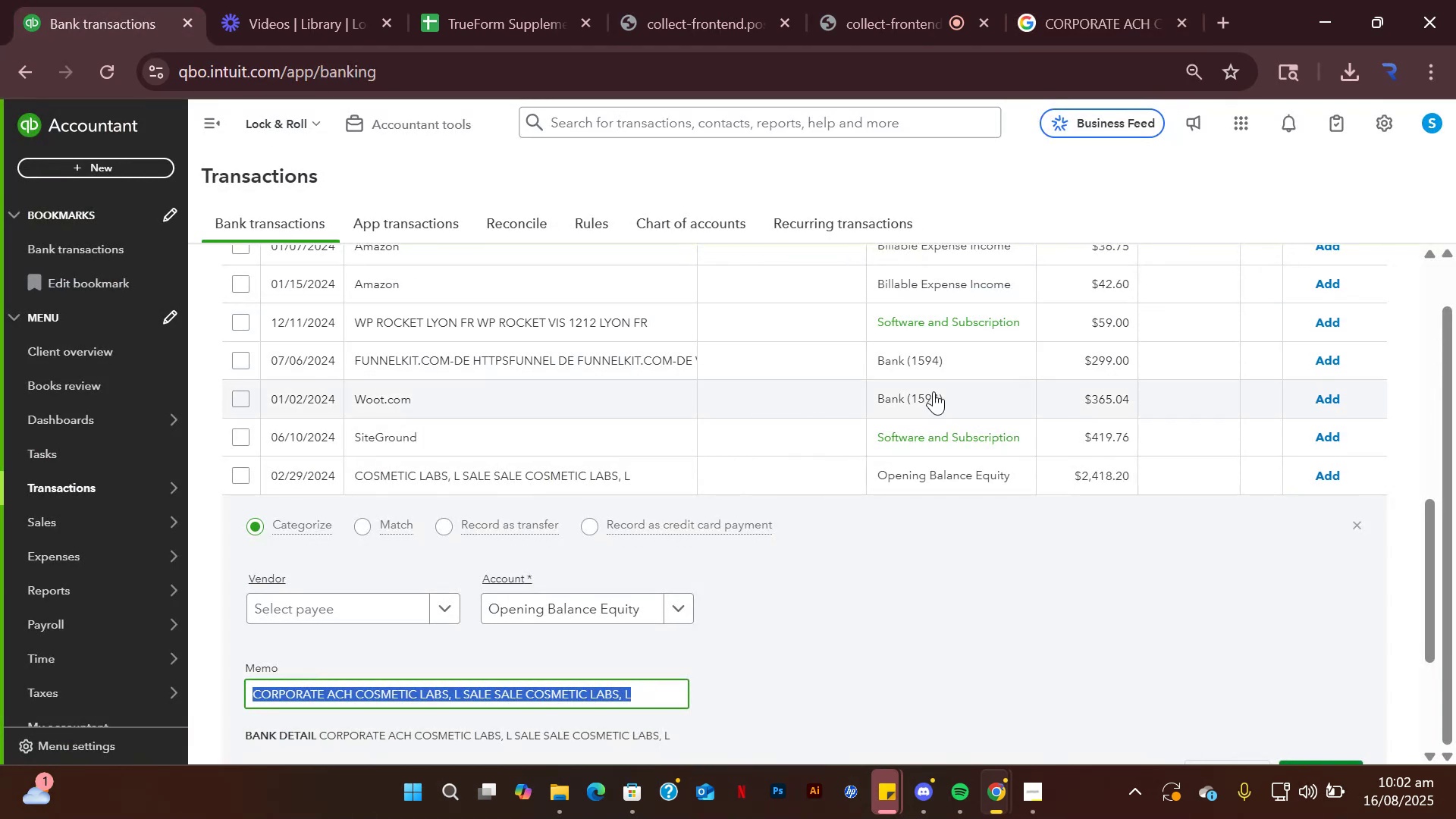 
scroll: coordinate [842, 543], scroll_direction: down, amount: 2.0
 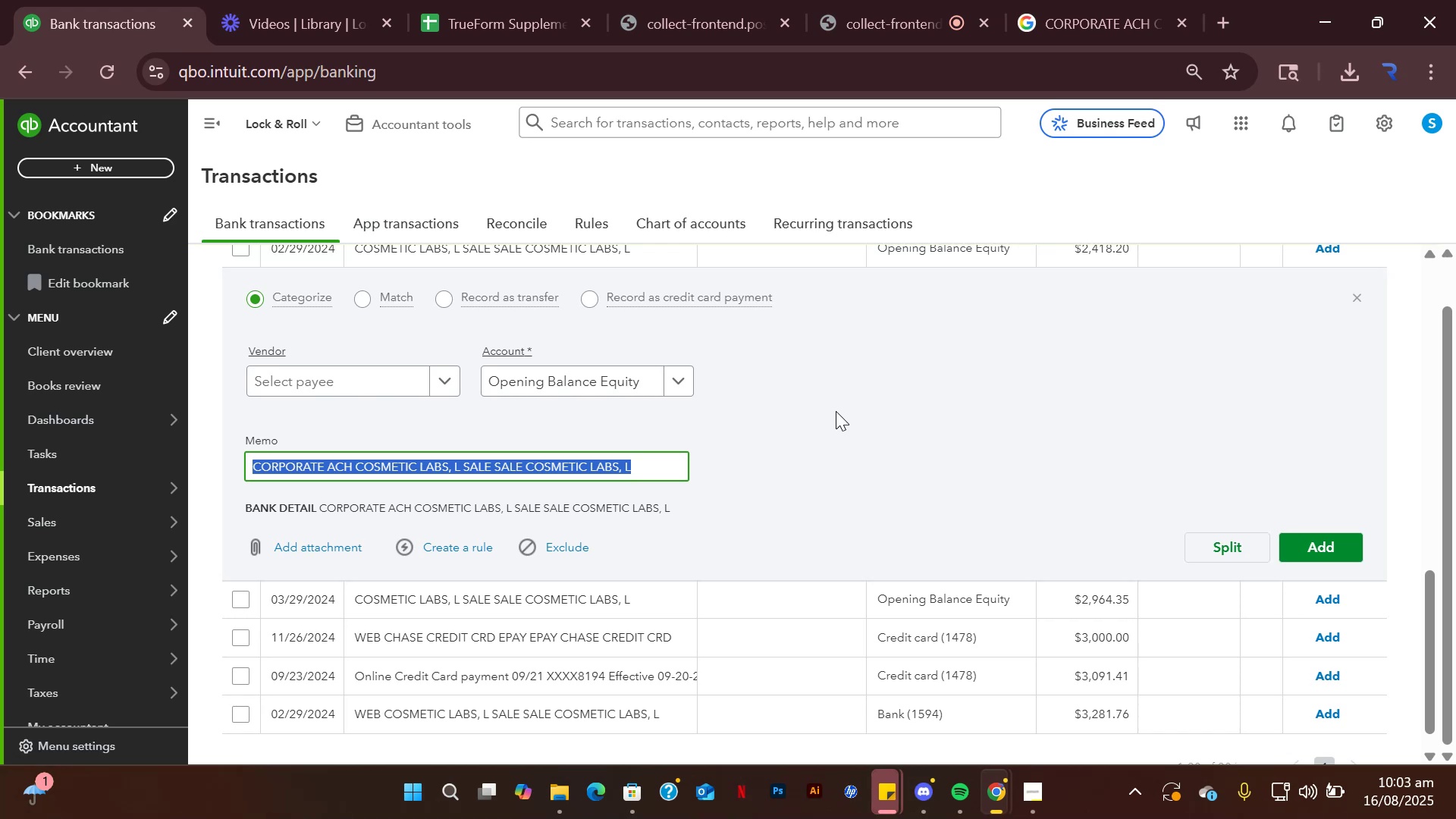 
wait(43.52)
 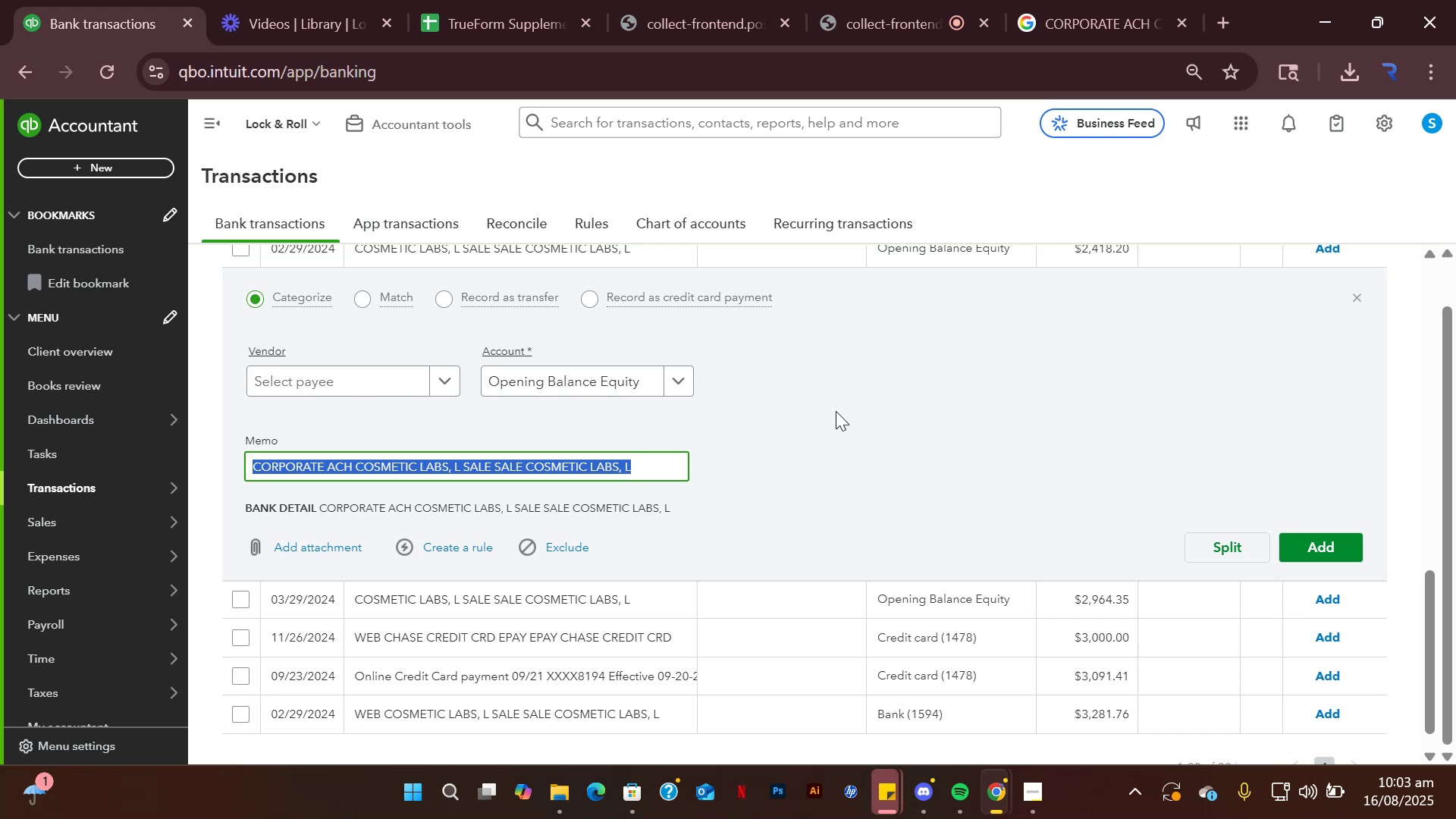 
left_click([791, 464])
 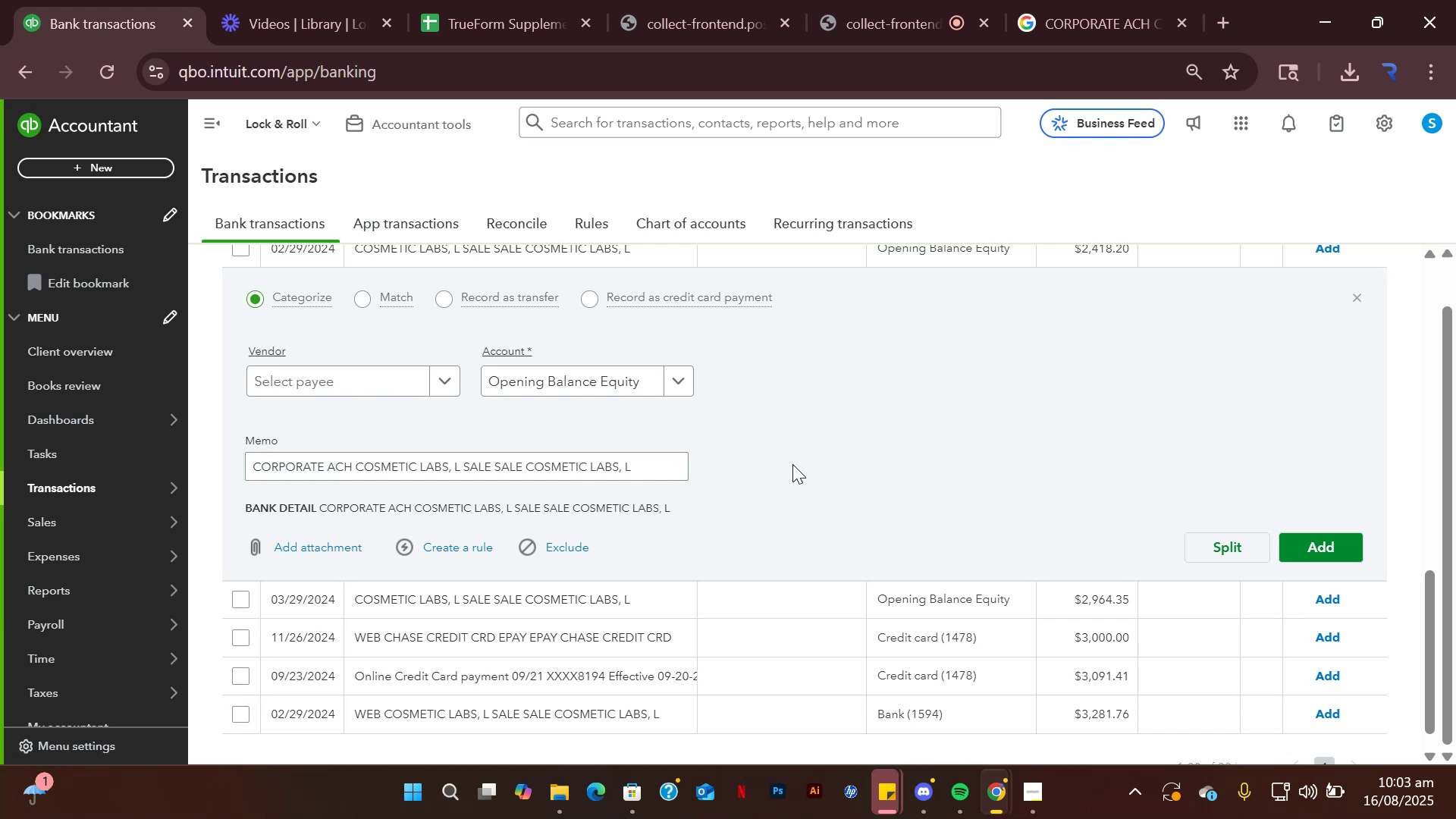 
scroll: coordinate [792, 464], scroll_direction: up, amount: 1.0
 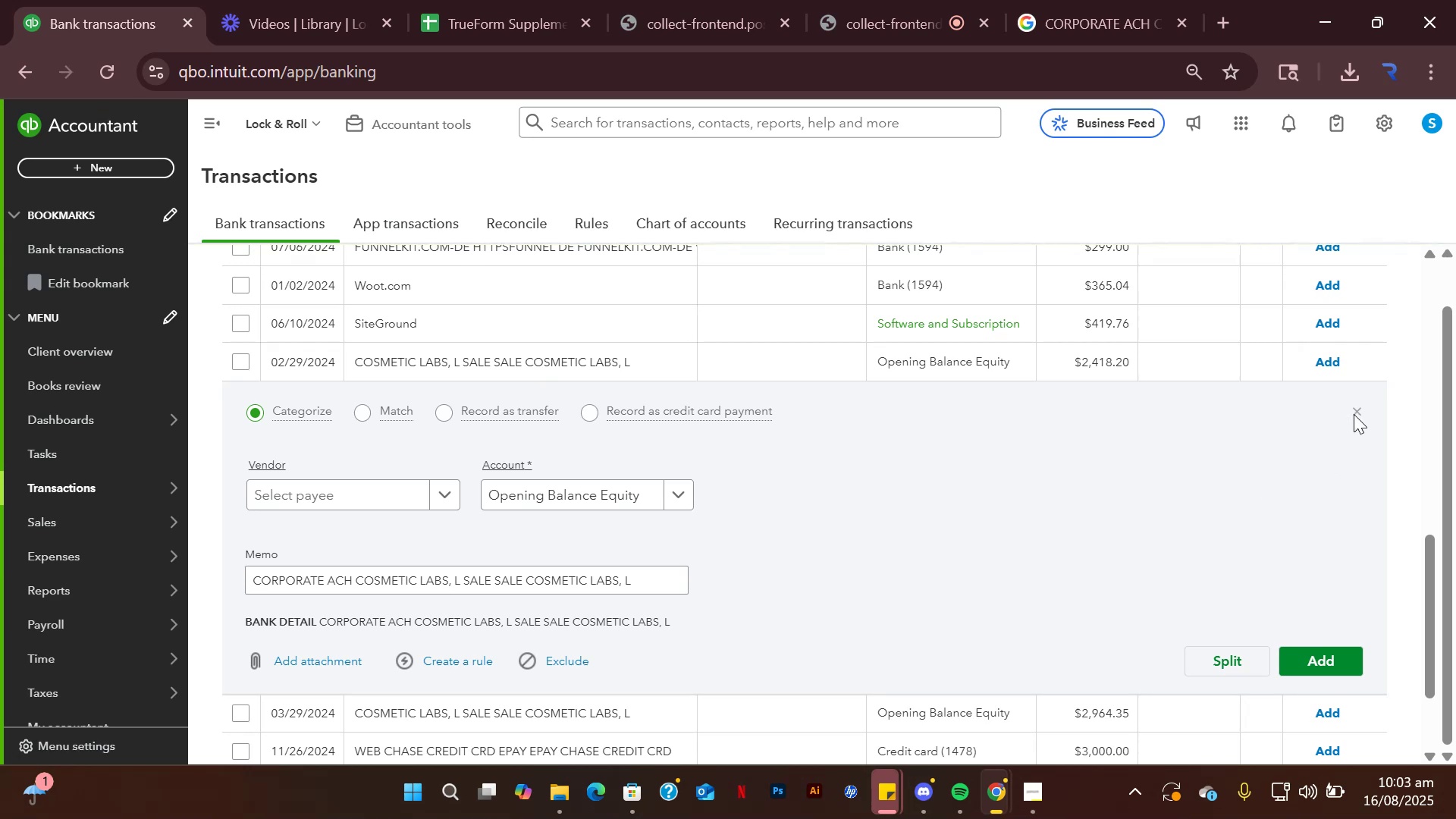 
left_click([1354, 413])
 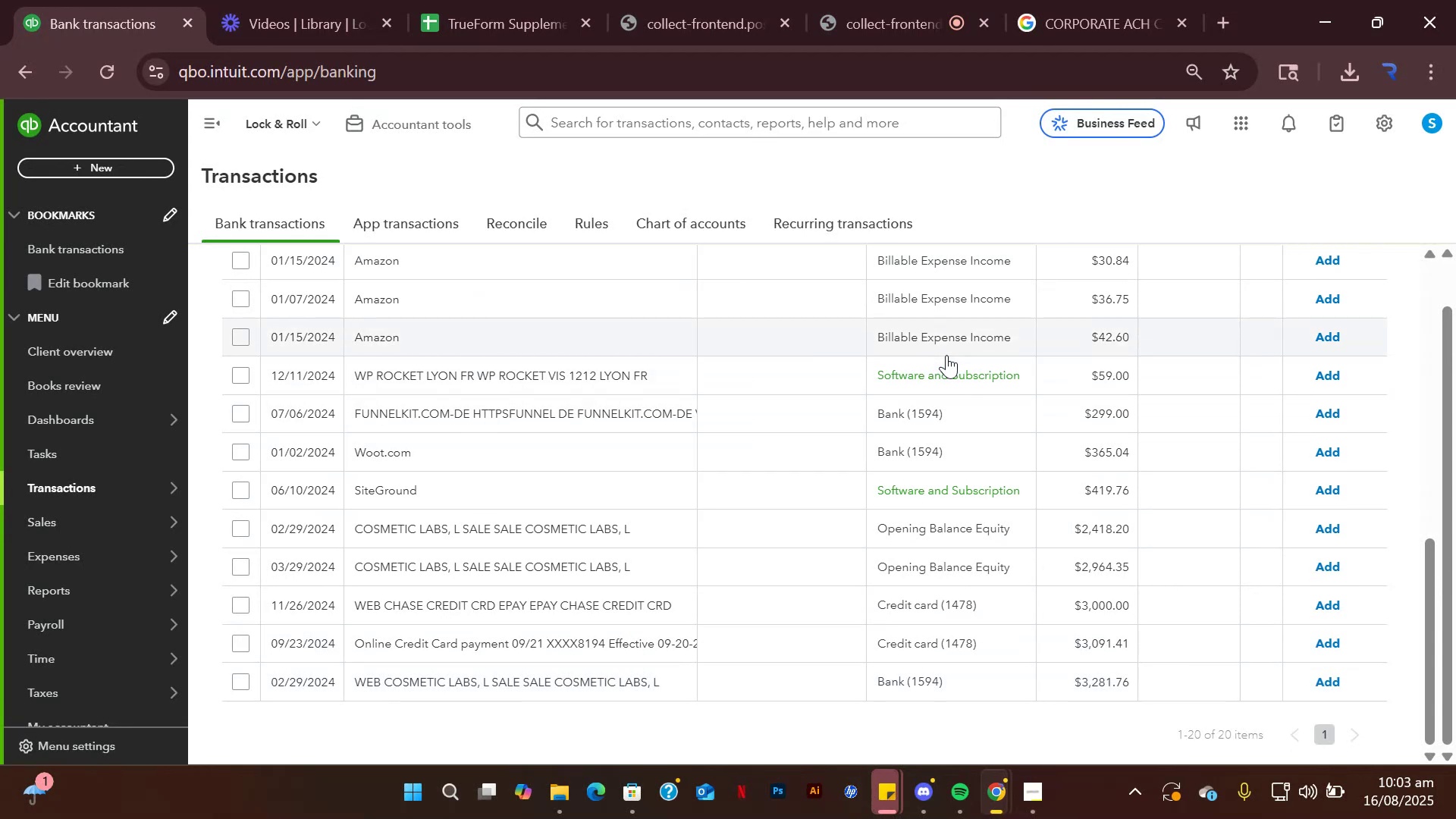 
wait(23.03)
 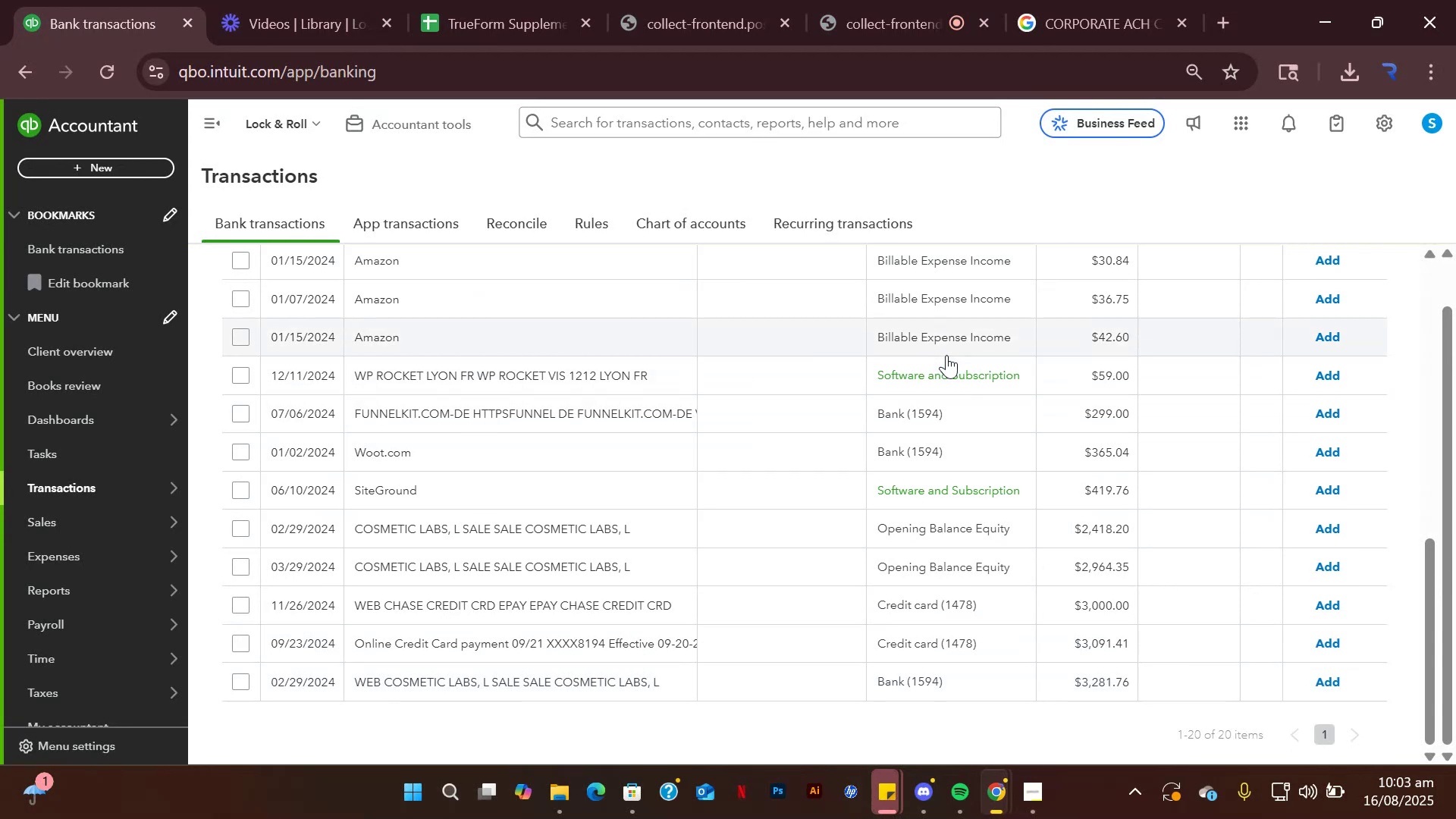 
left_click([596, 515])
 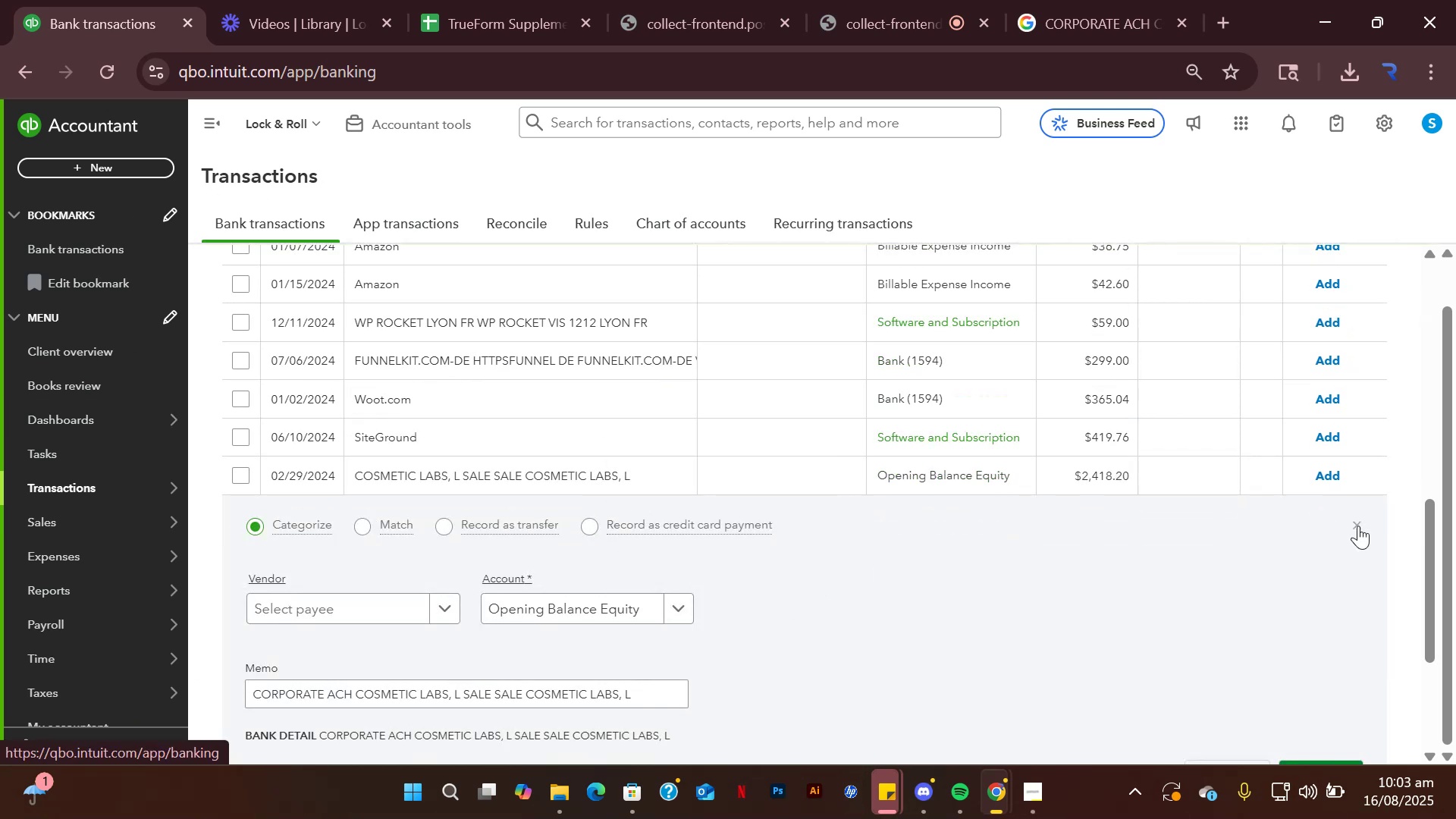 
wait(7.19)
 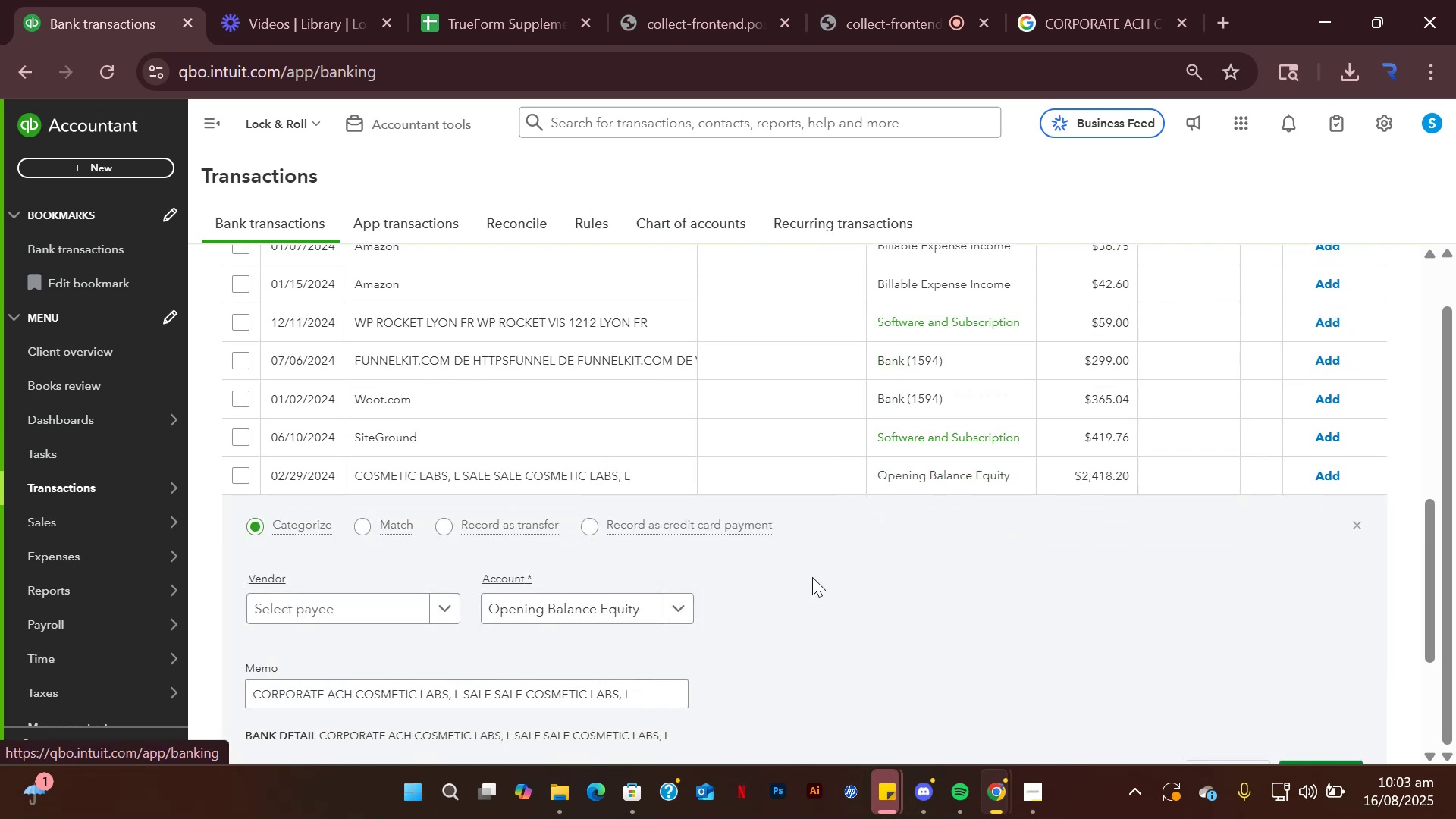 
left_click([1076, 0])
 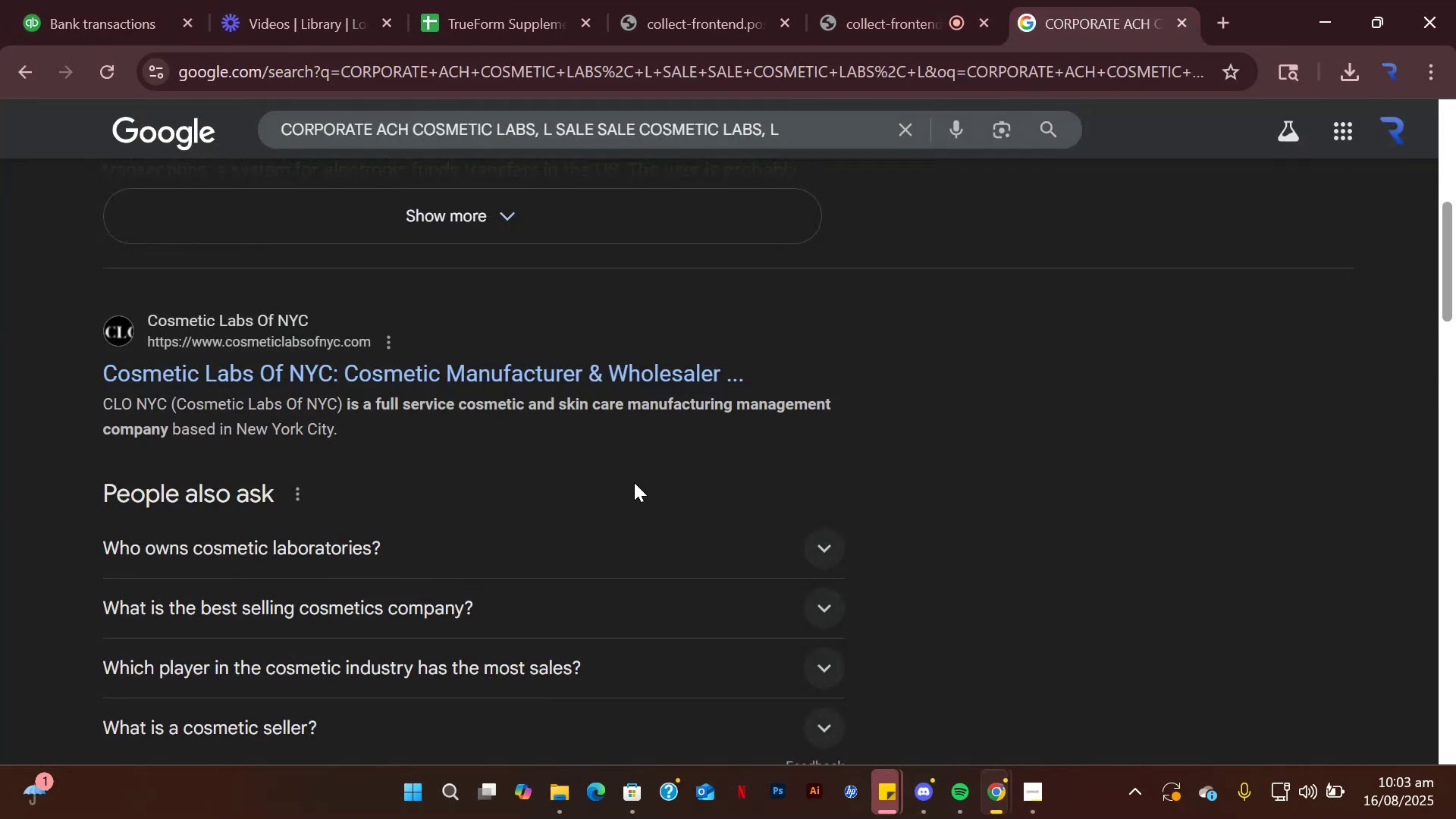 
scroll: coordinate [259, 585], scroll_direction: down, amount: 5.0
 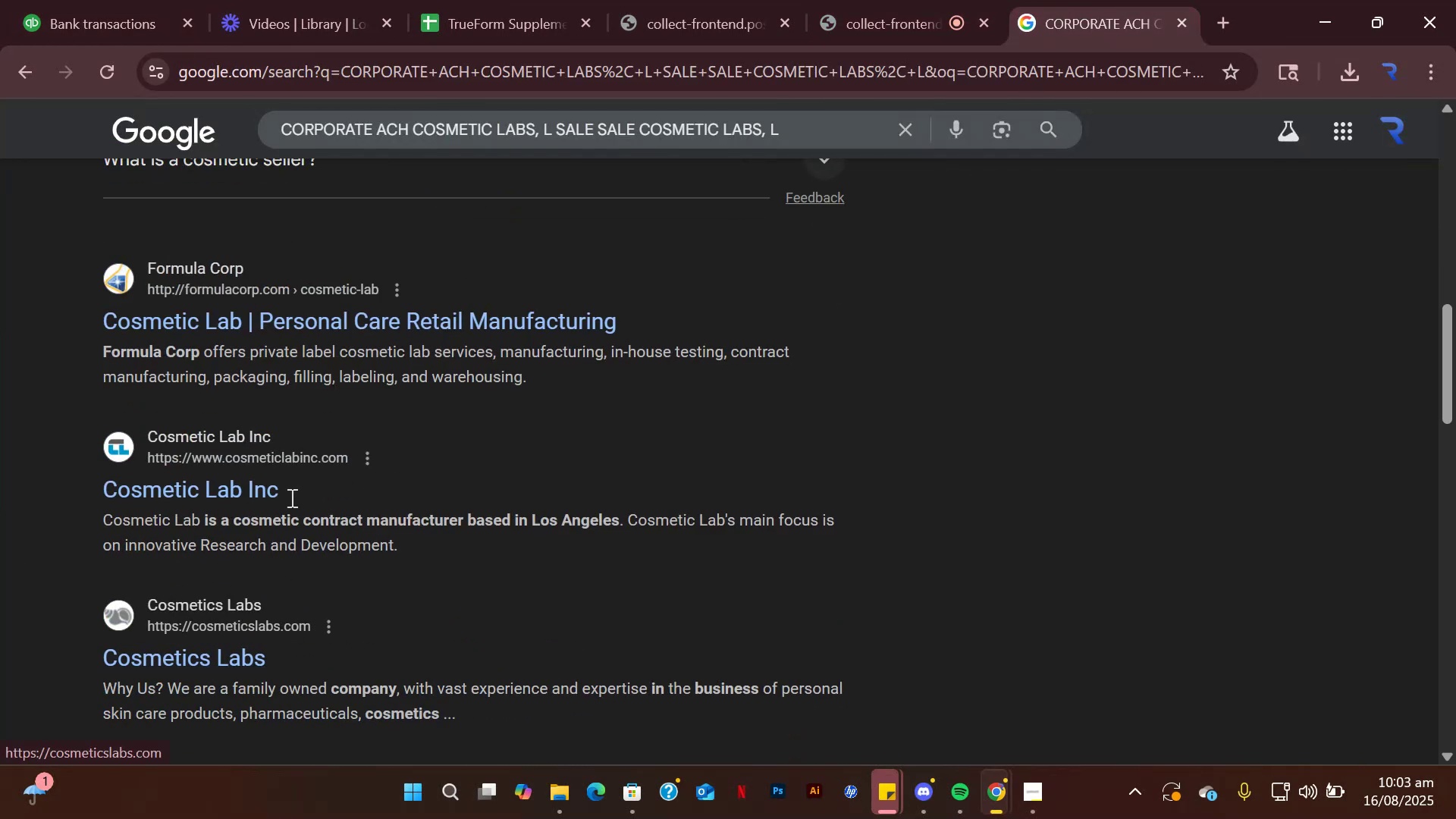 
mouse_move([140, 53])
 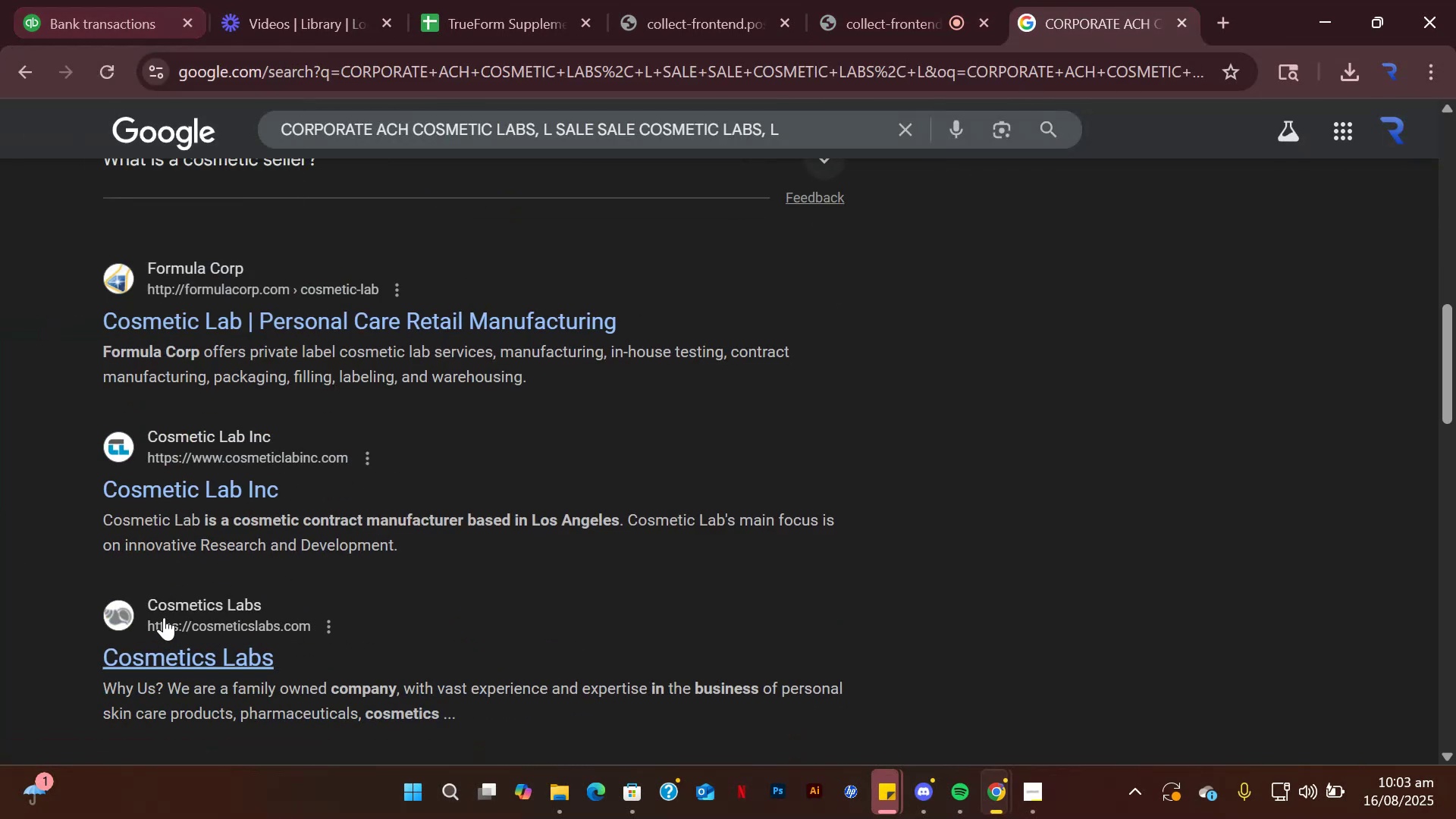 
scroll: coordinate [172, 574], scroll_direction: up, amount: 4.0
 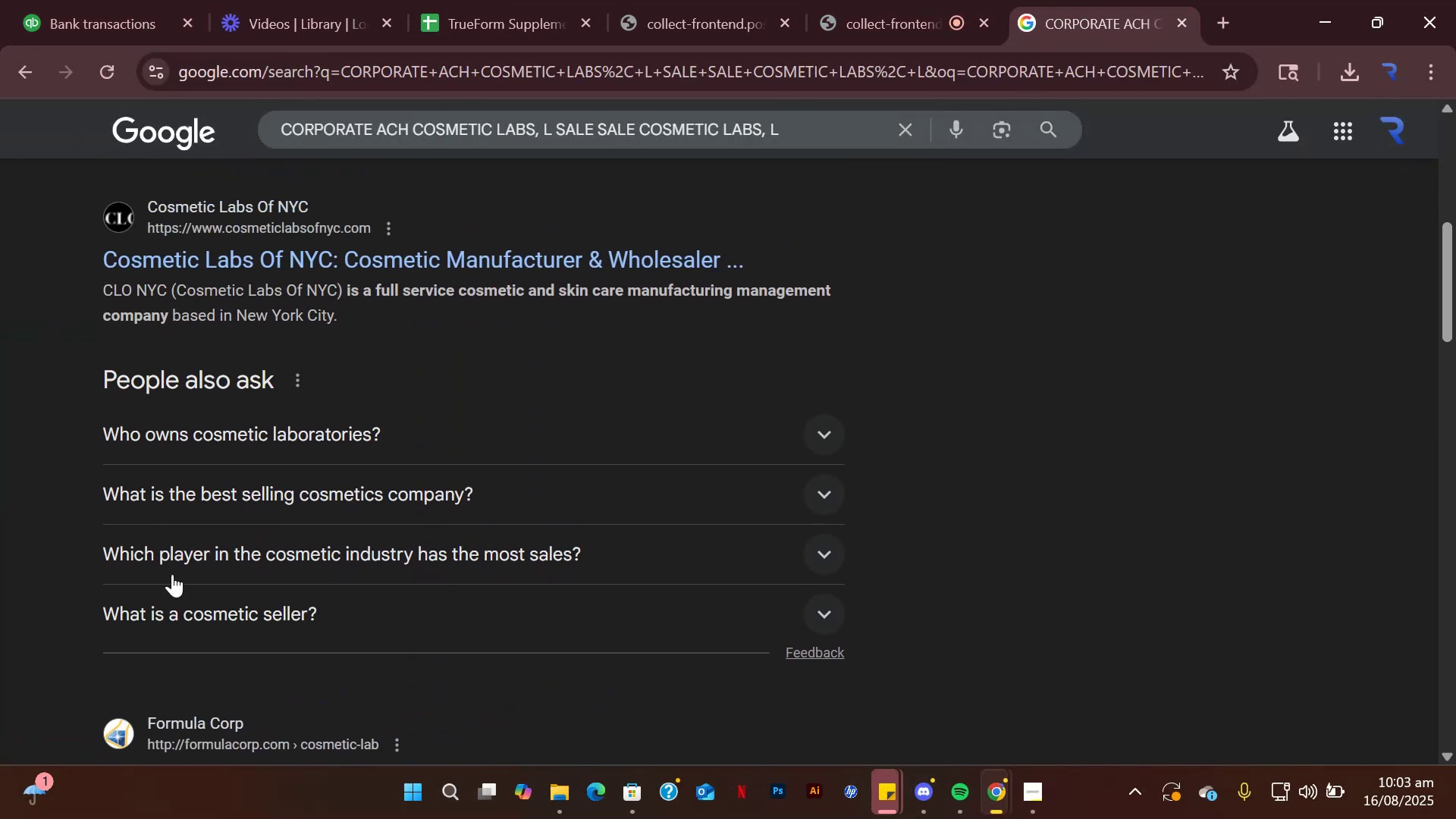 
scroll: coordinate [172, 574], scroll_direction: down, amount: 3.0
 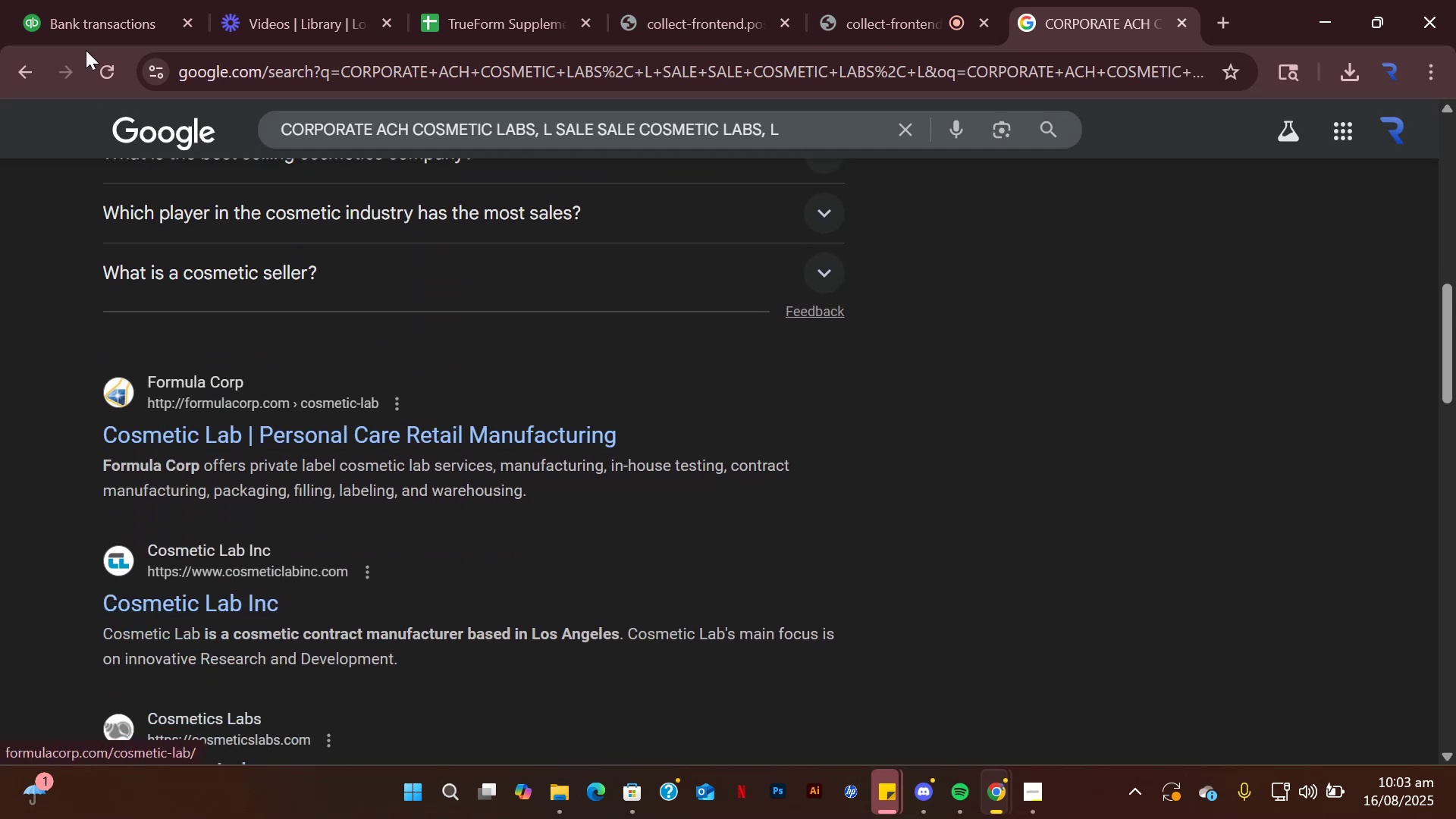 
left_click([80, 0])
 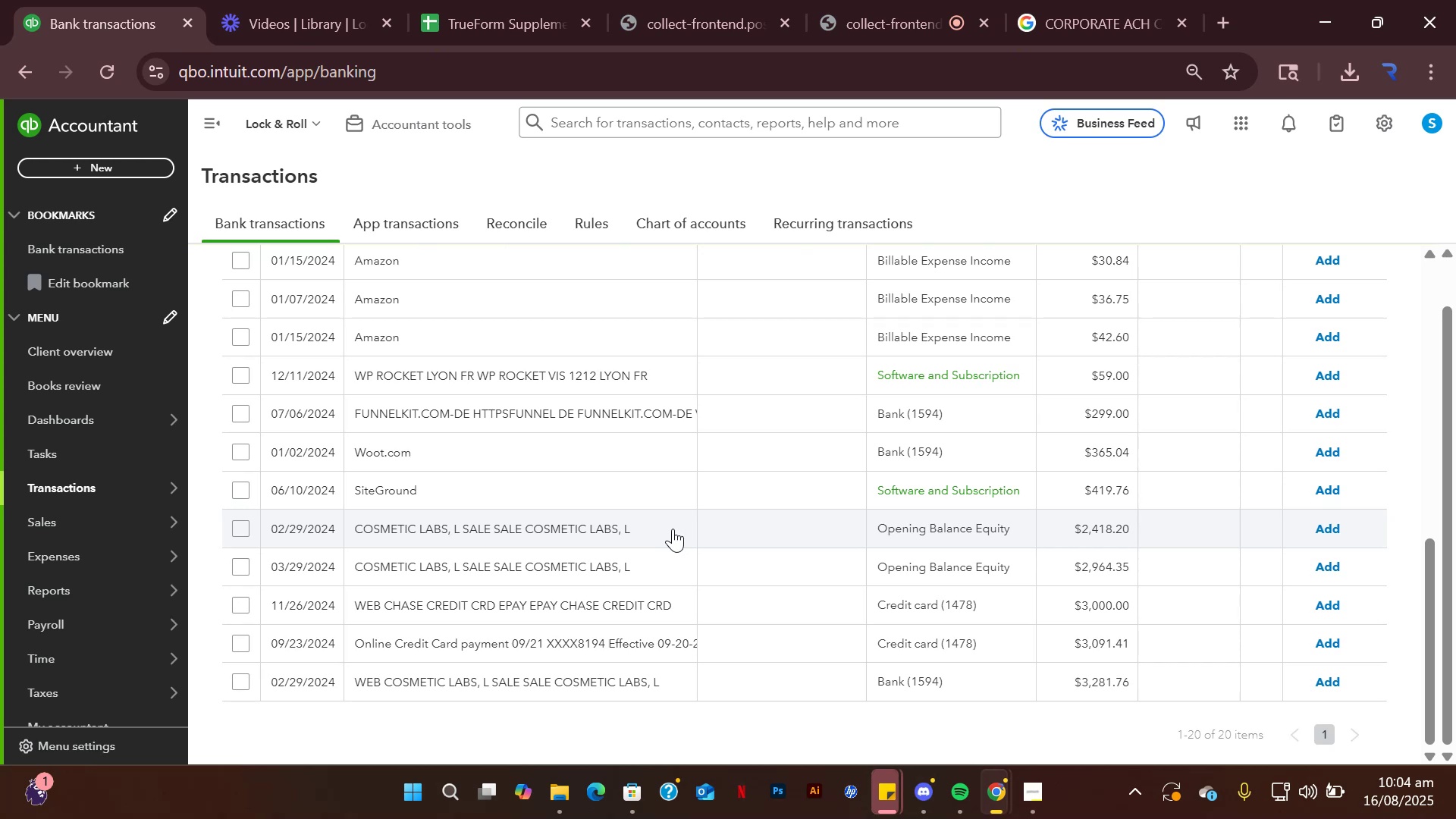 
wait(52.67)
 